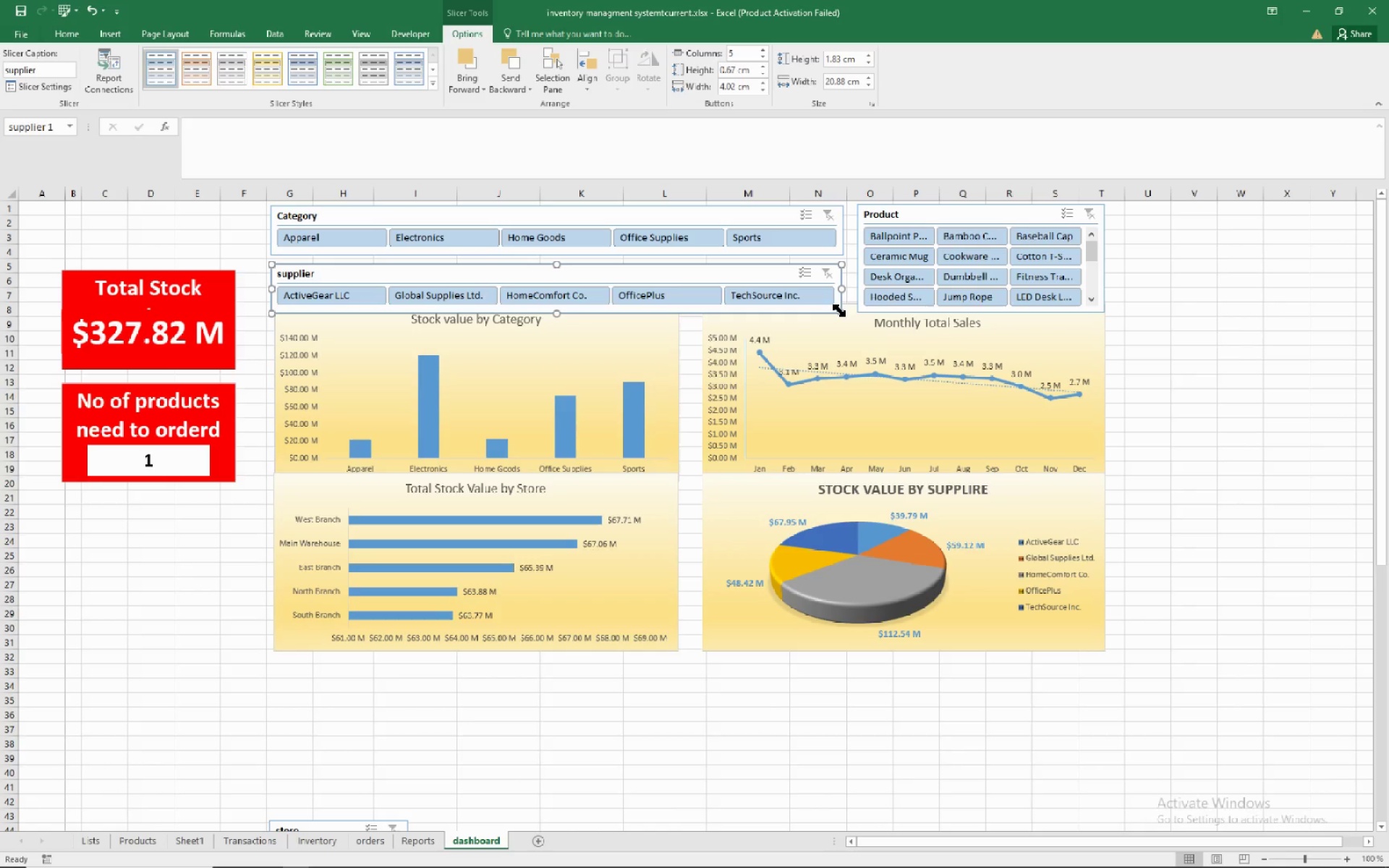 
wait(7.31)
 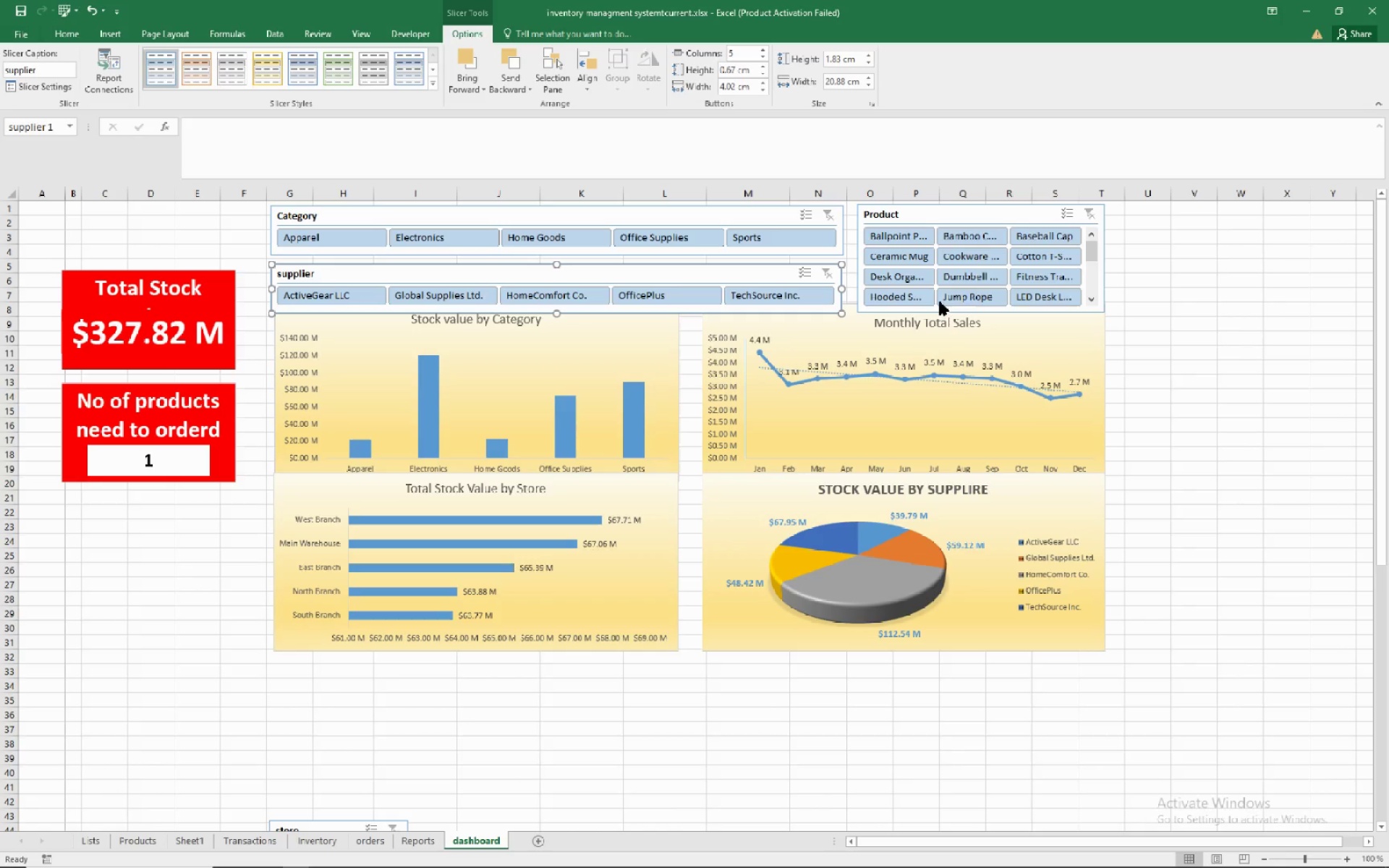 
left_click_drag(start_coordinate=[838, 315], to_coordinate=[838, 310])
 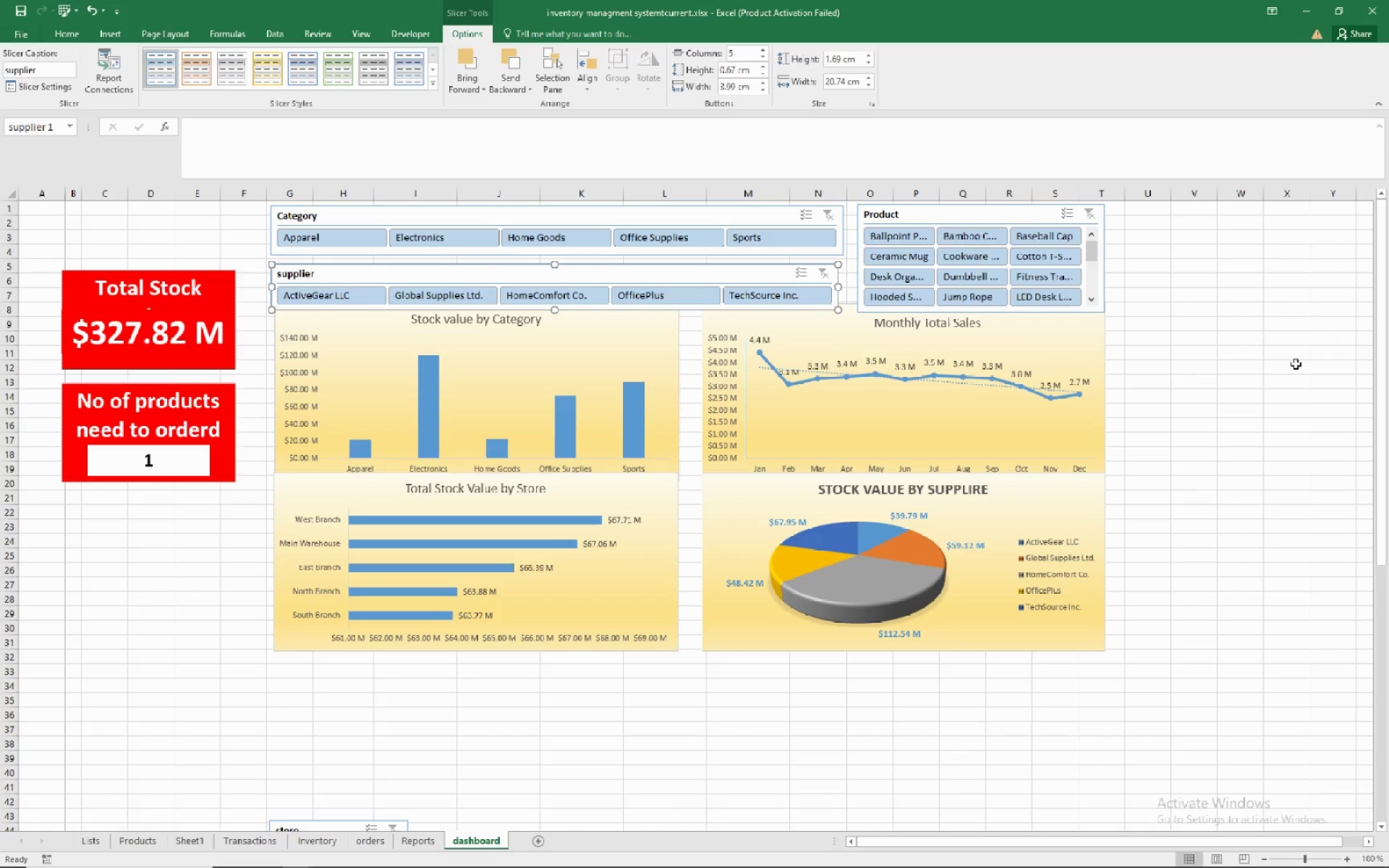 
left_click([1280, 371])
 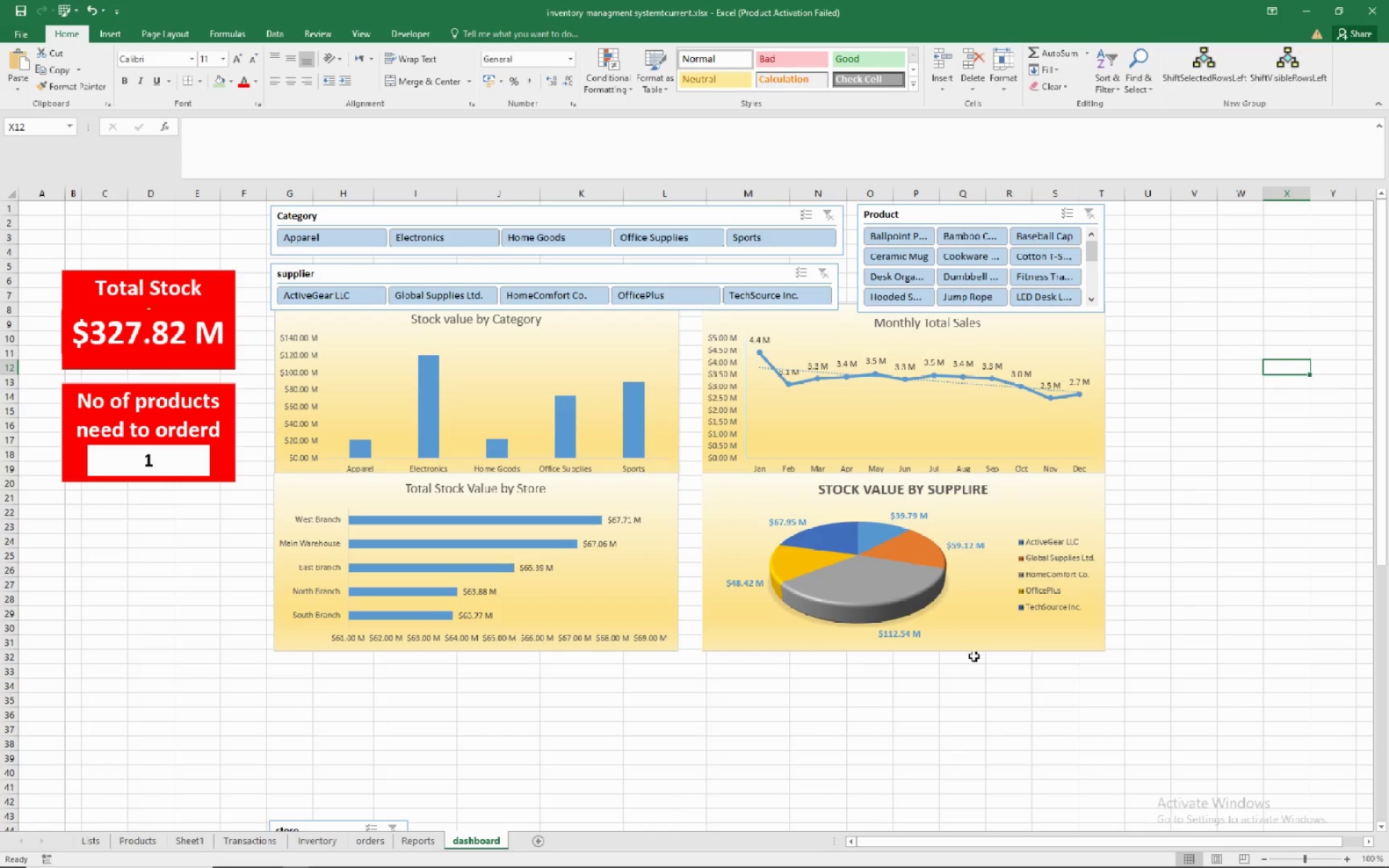 
left_click([1018, 639])
 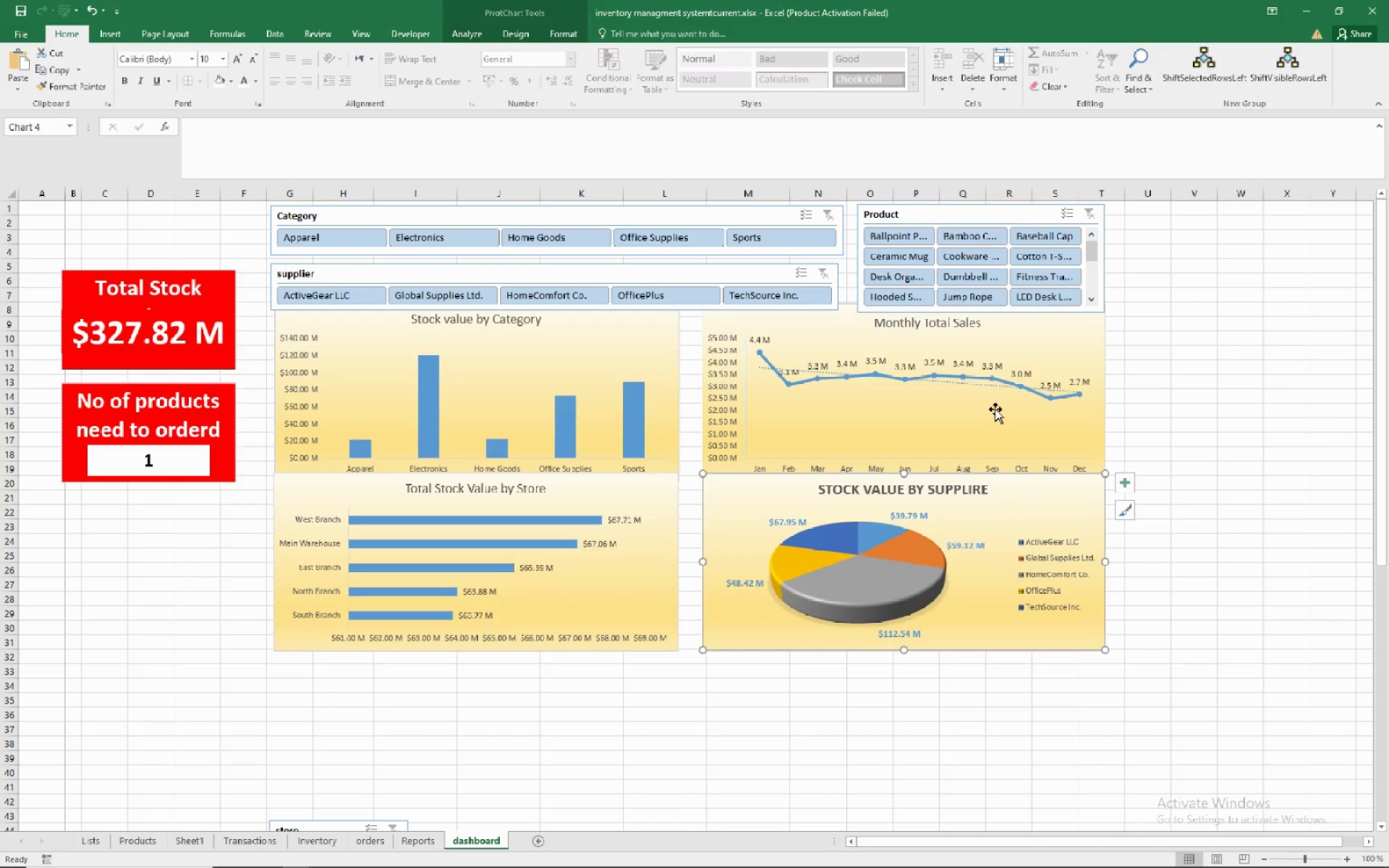 
hold_key(key=ControlLeft, duration=1.55)
left_click([993, 412])
 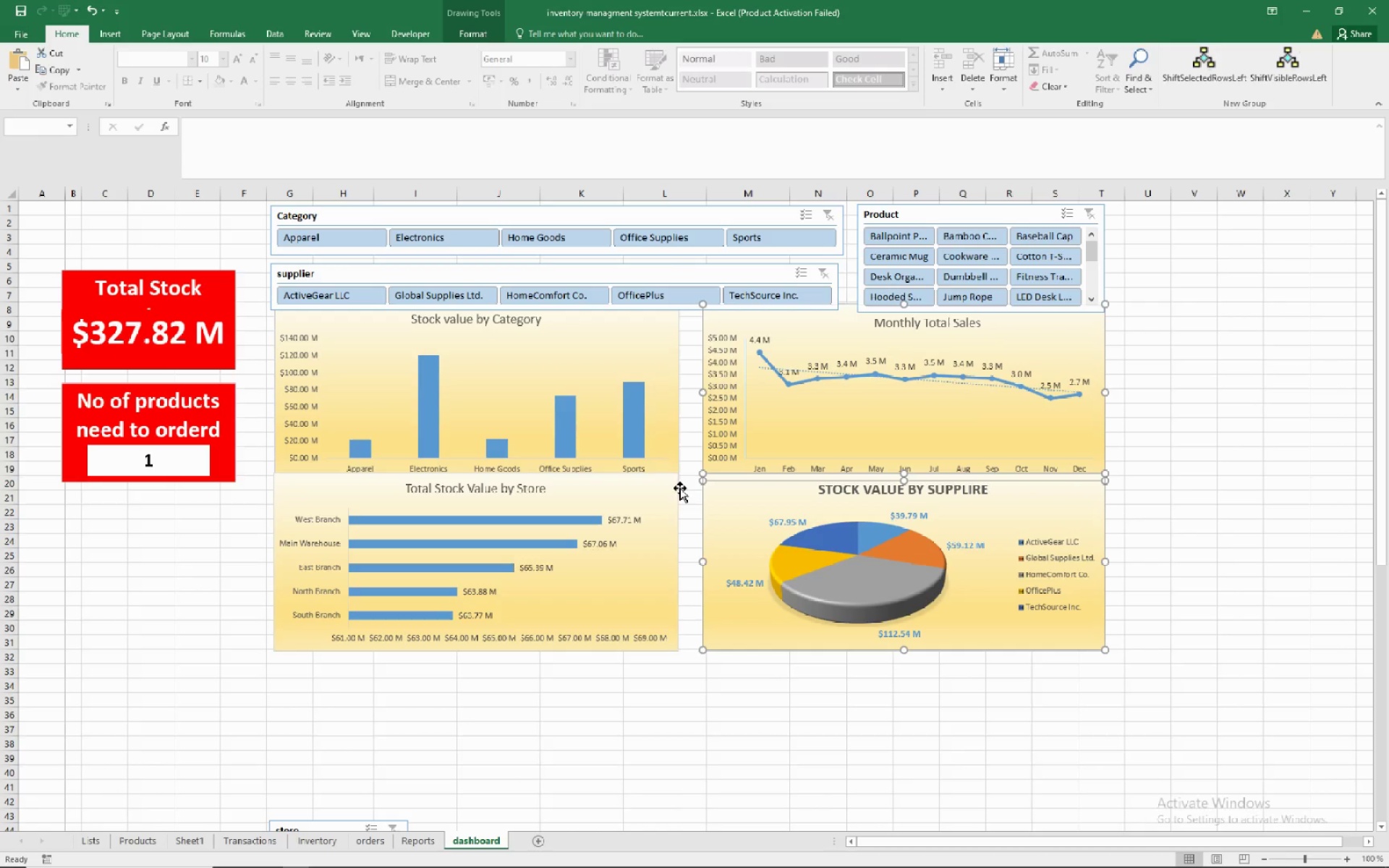 
hold_key(key=ControlLeft, duration=1.51)
left_click([661, 357])
 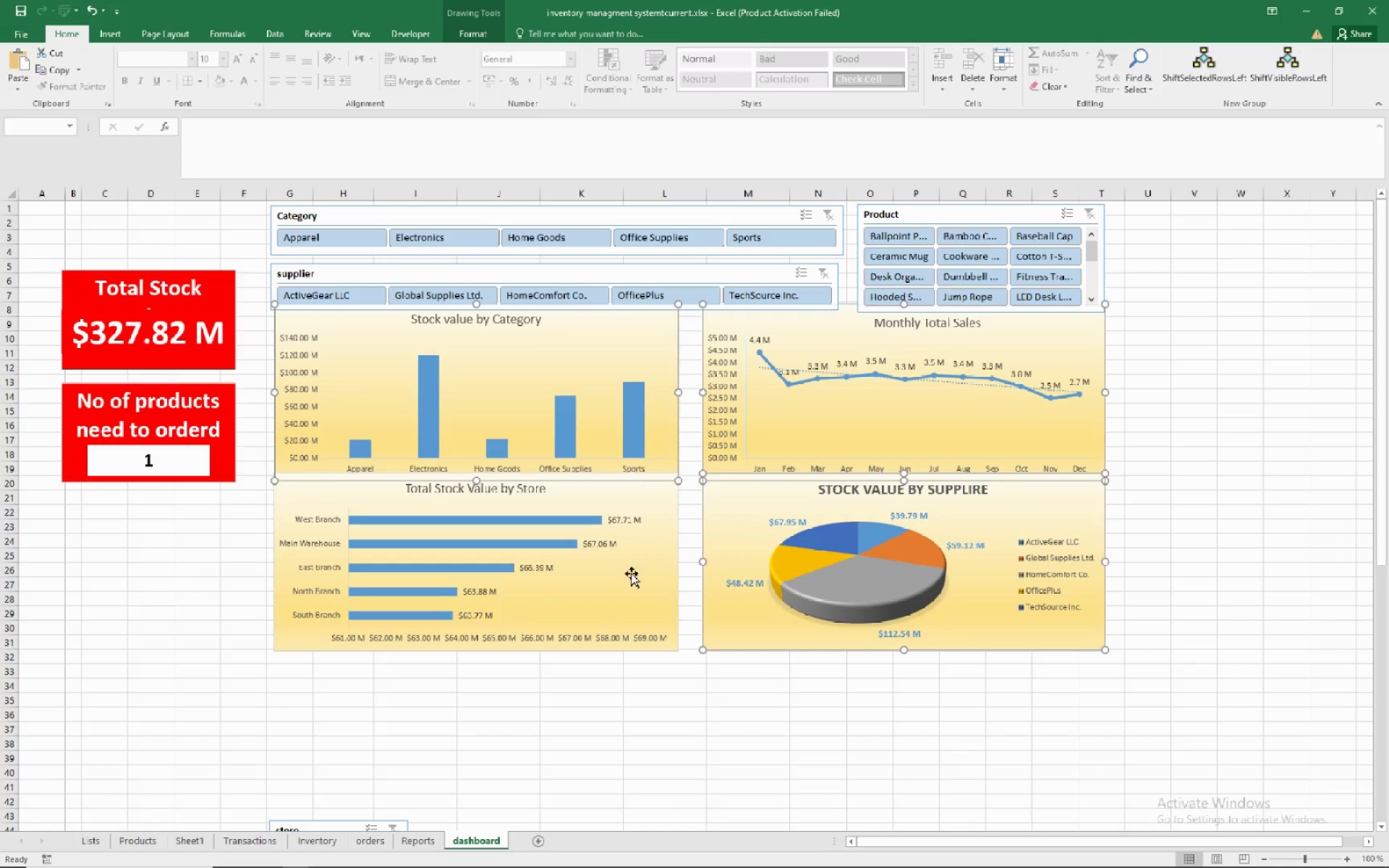 
hold_key(key=ControlLeft, duration=0.74)
left_click([653, 610])
 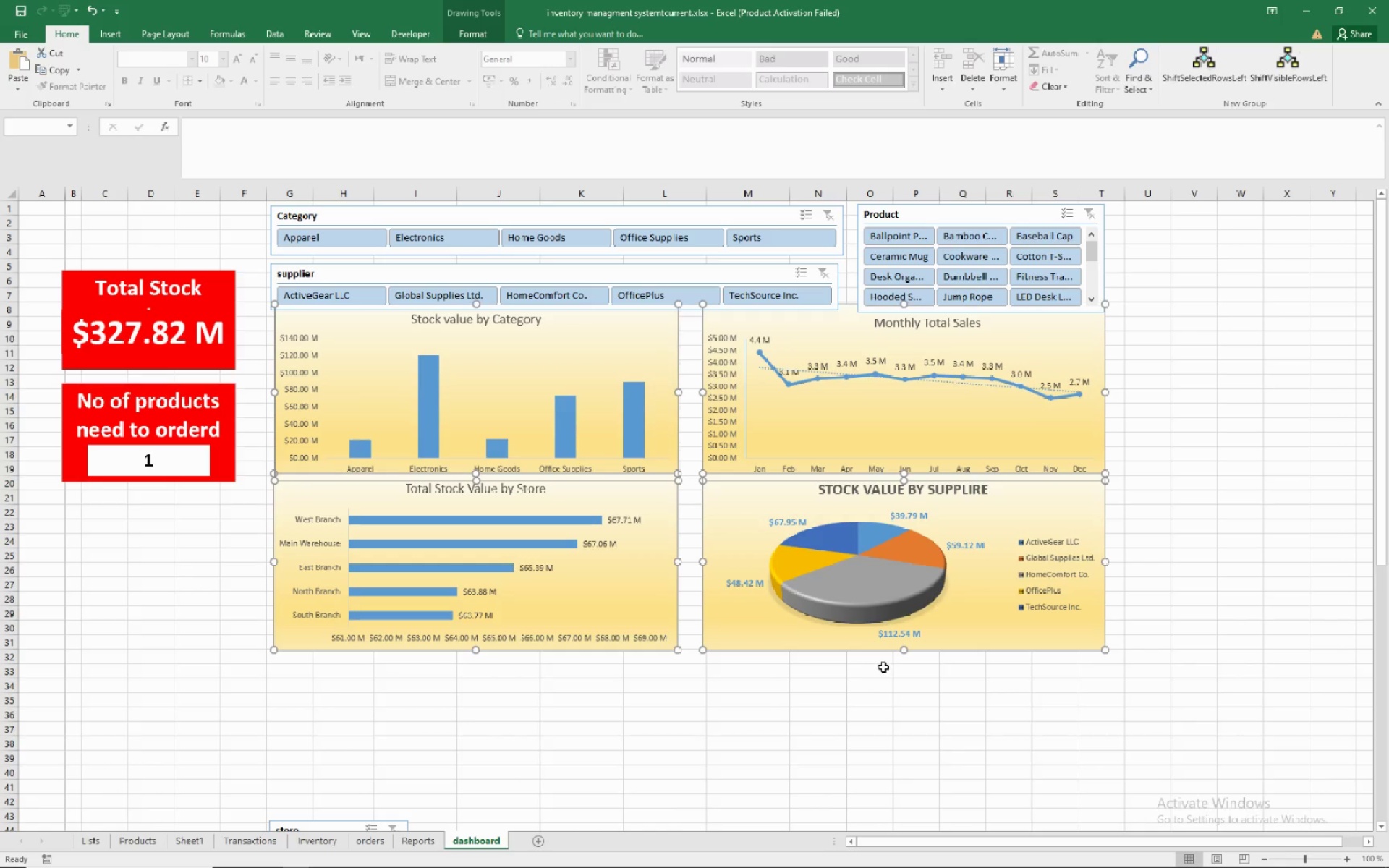 
hold_key(key=ArrowDown, duration=1.54)
 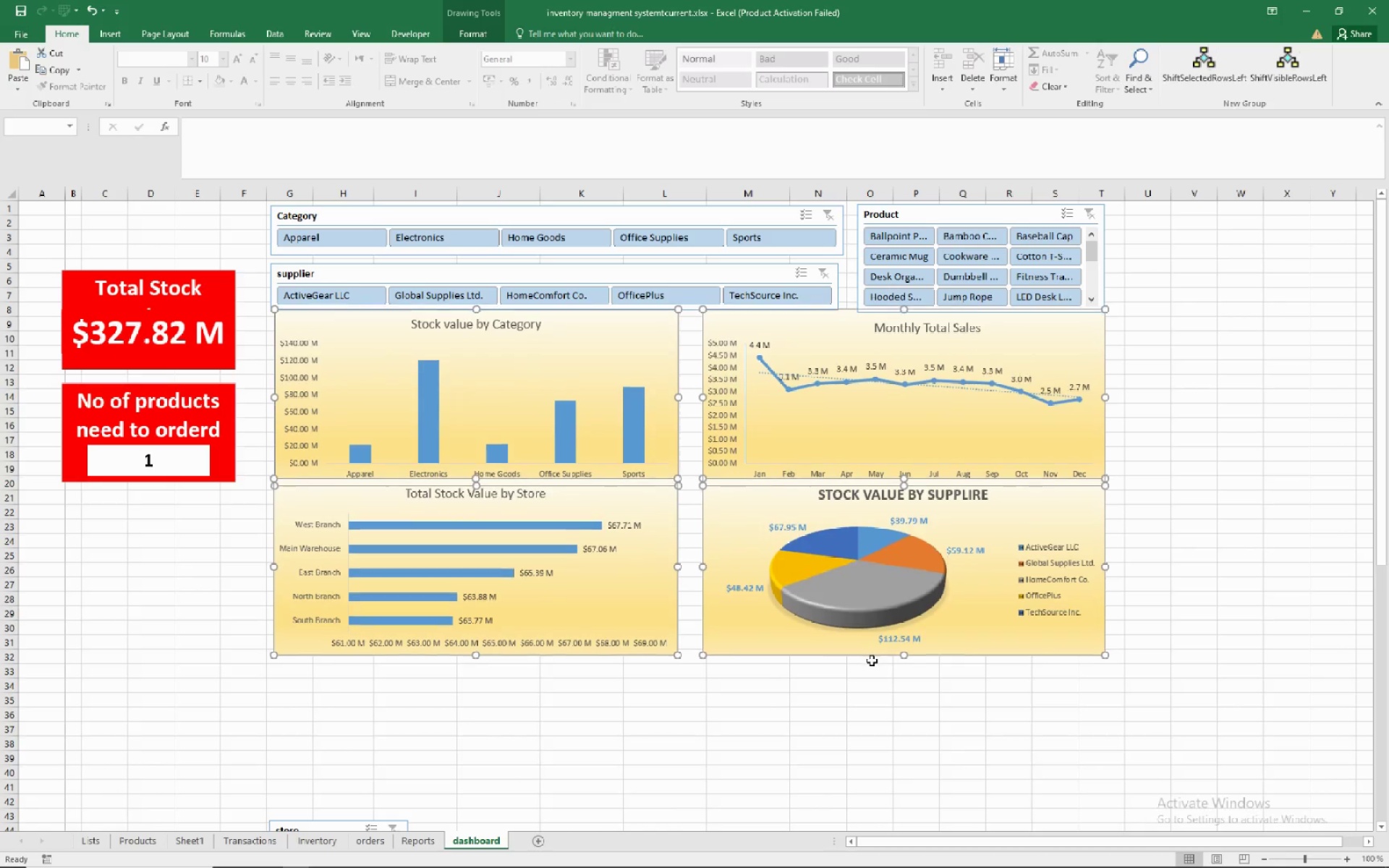 
hold_key(key=ArrowDown, duration=1.52)
 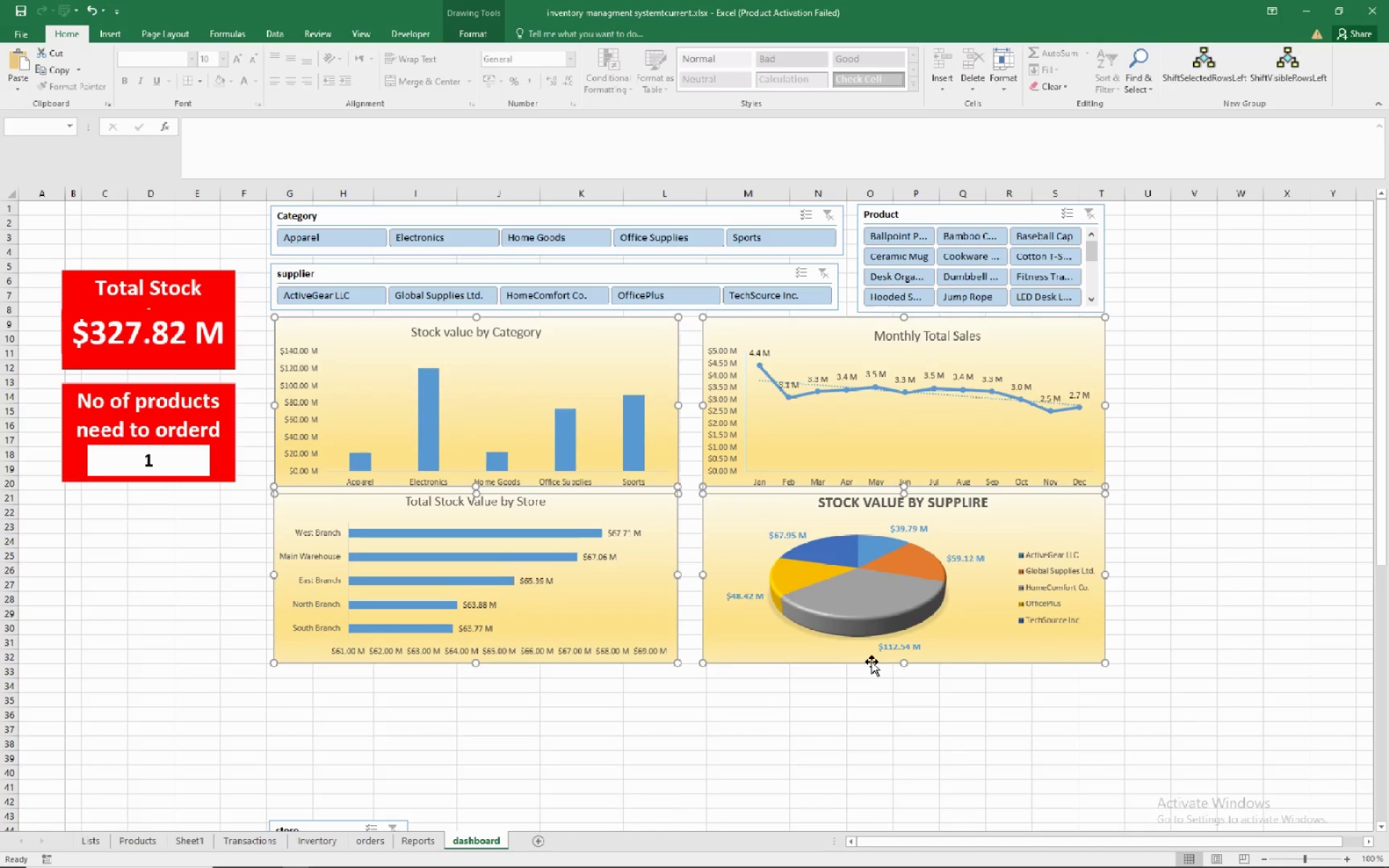 
hold_key(key=ArrowDown, duration=1.53)
 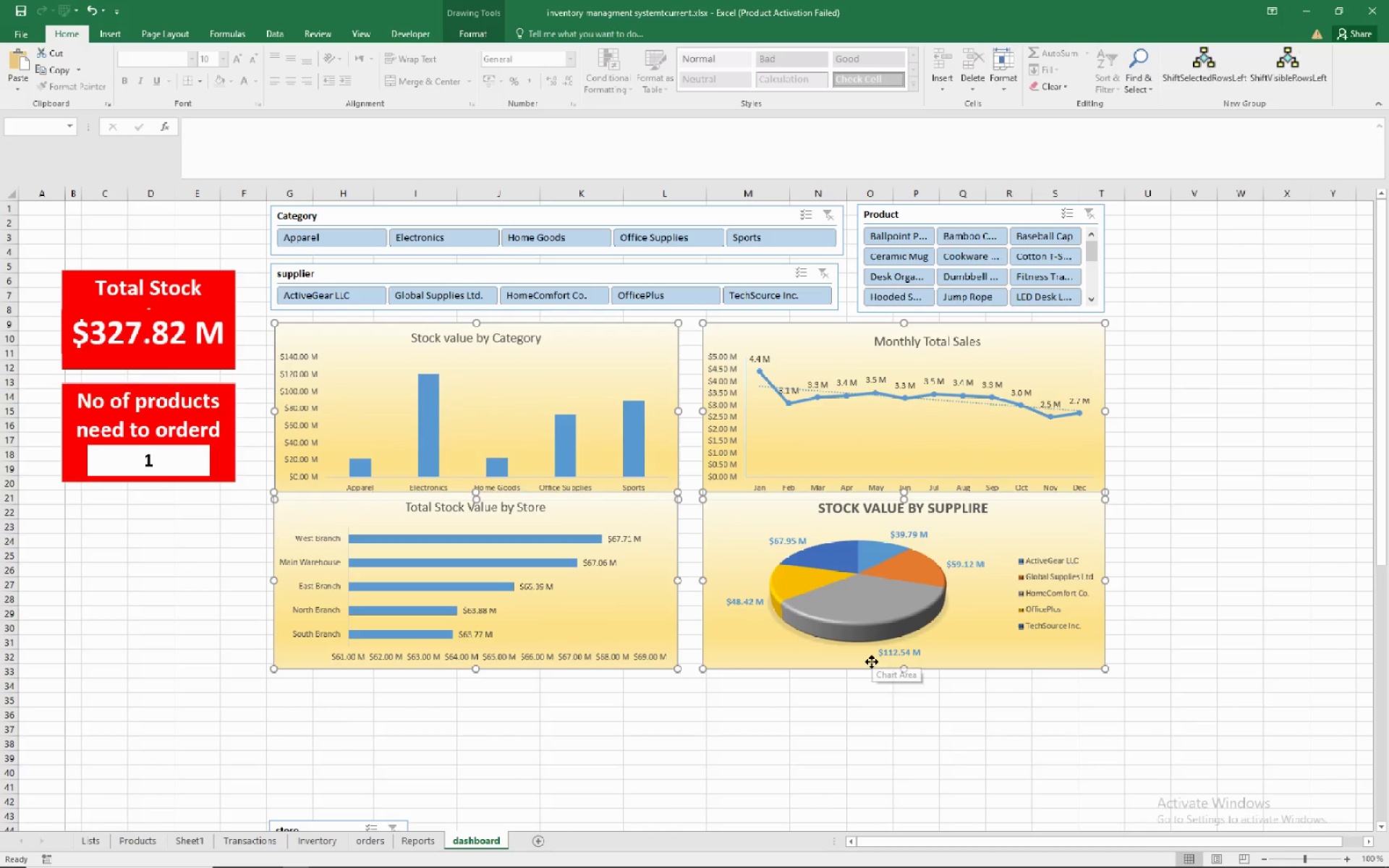 
hold_key(key=ArrowDown, duration=0.33)
 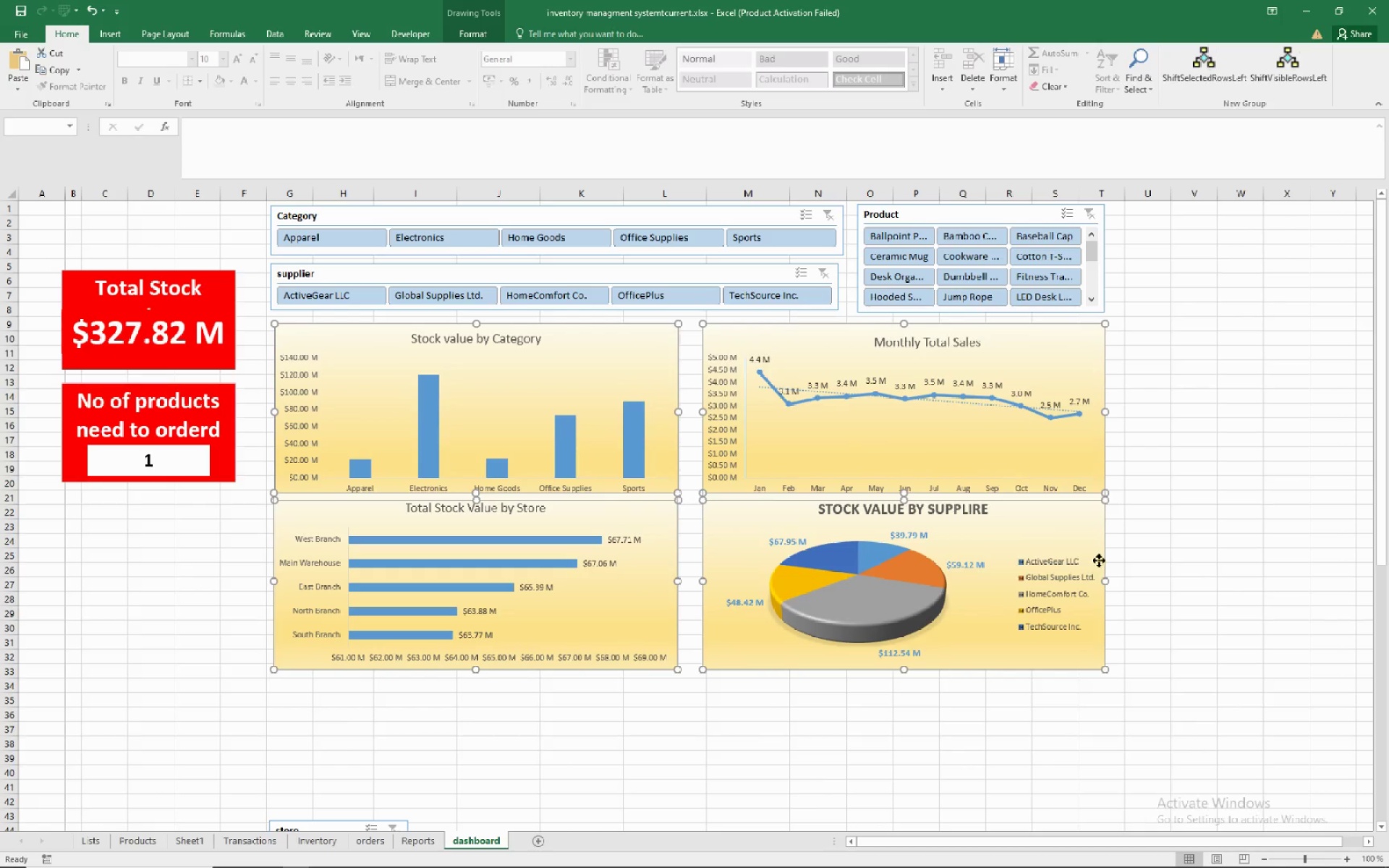 
left_click([1152, 535])
 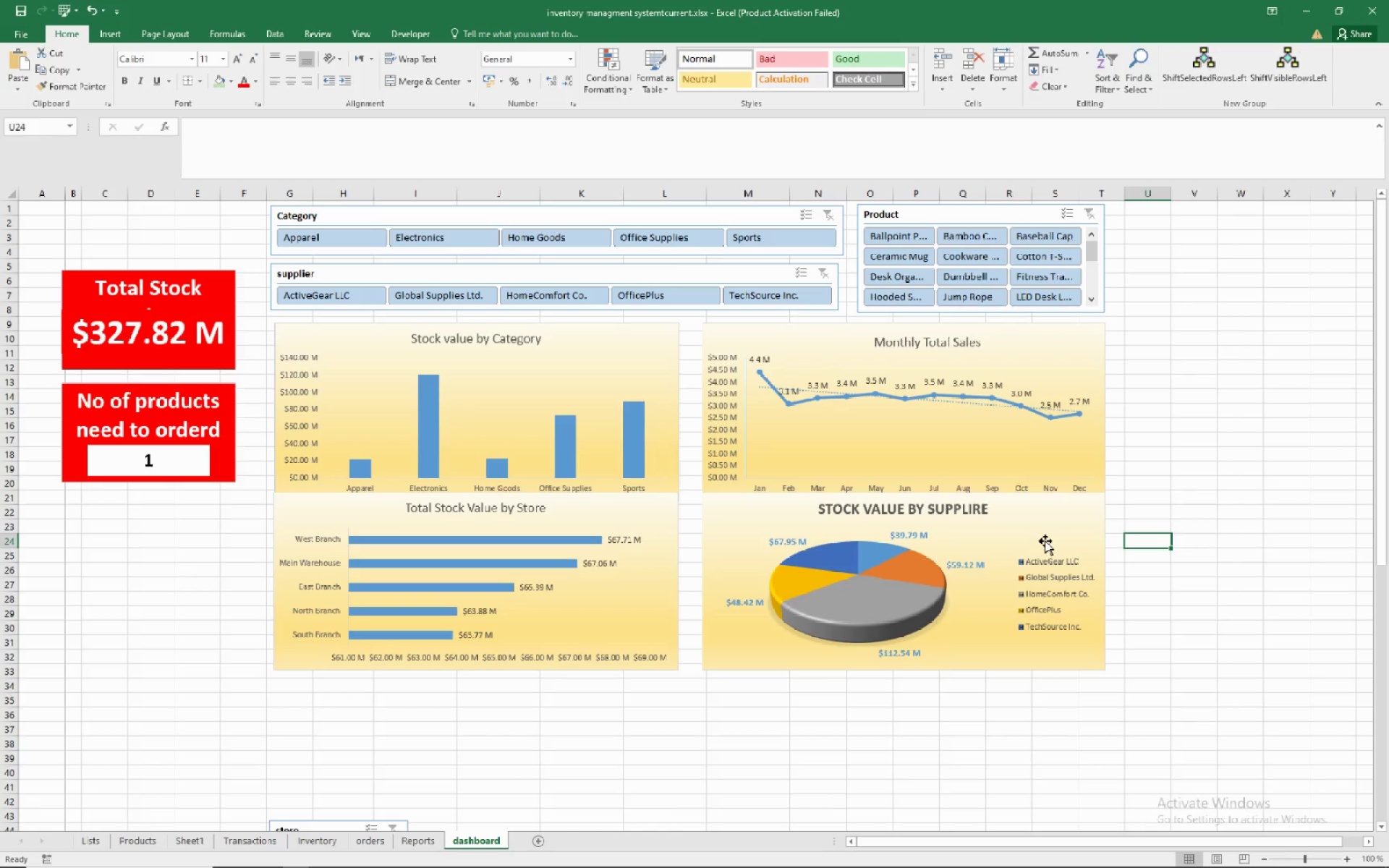 
left_click([1045, 541])
 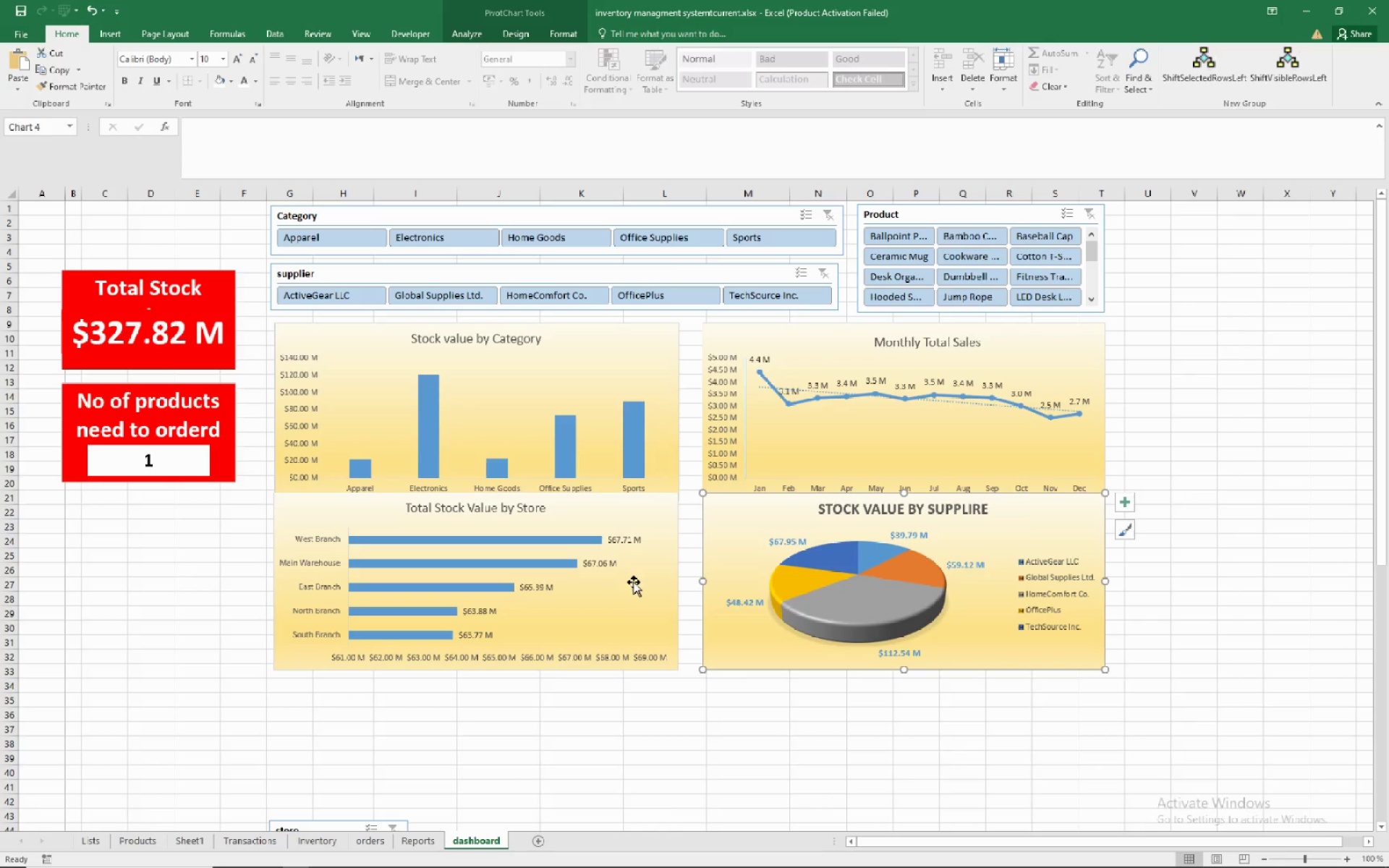 
hold_key(key=ControlLeft, duration=0.72)
left_click([653, 534])
 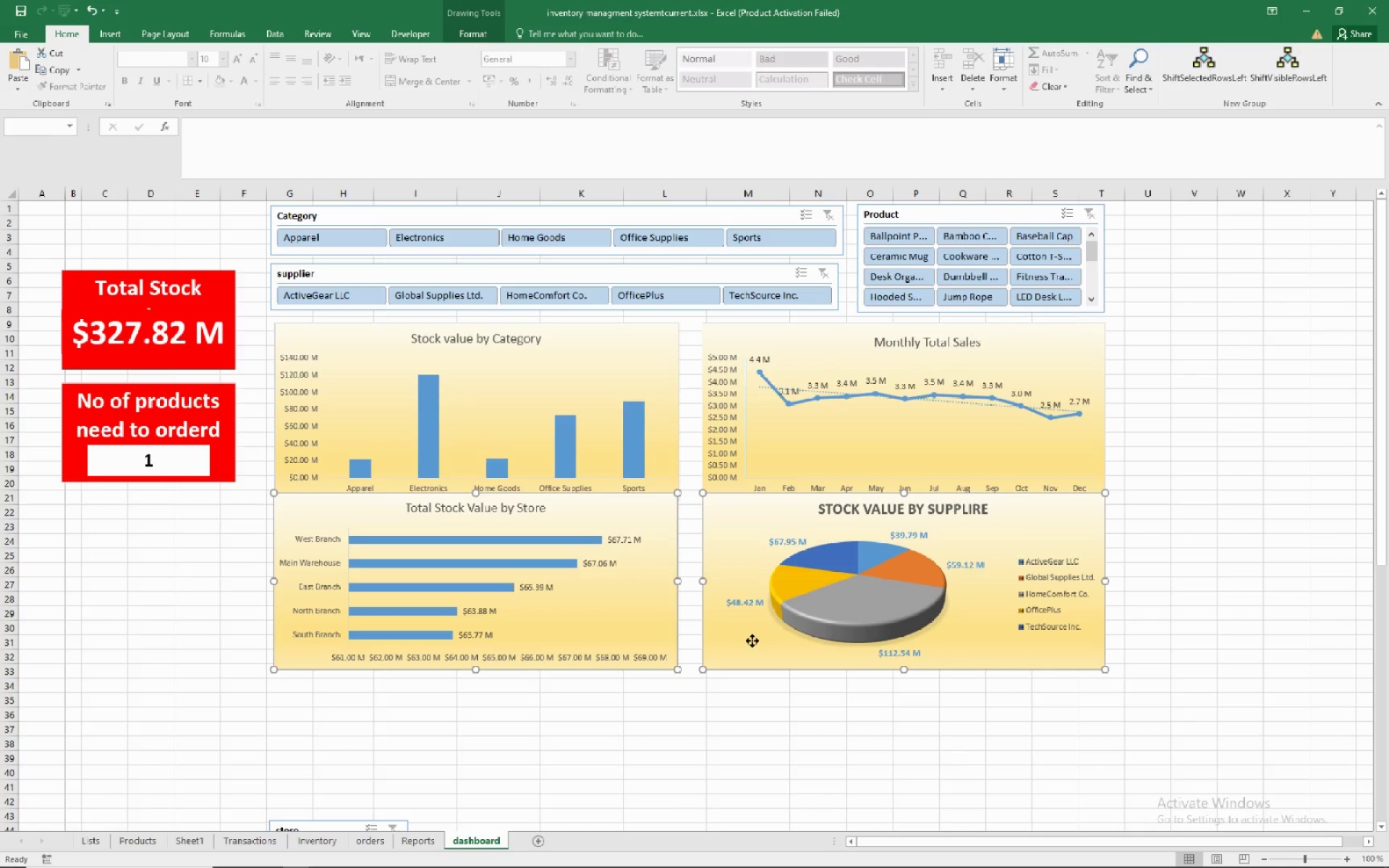 
hold_key(key=ArrowDown, duration=1.52)
 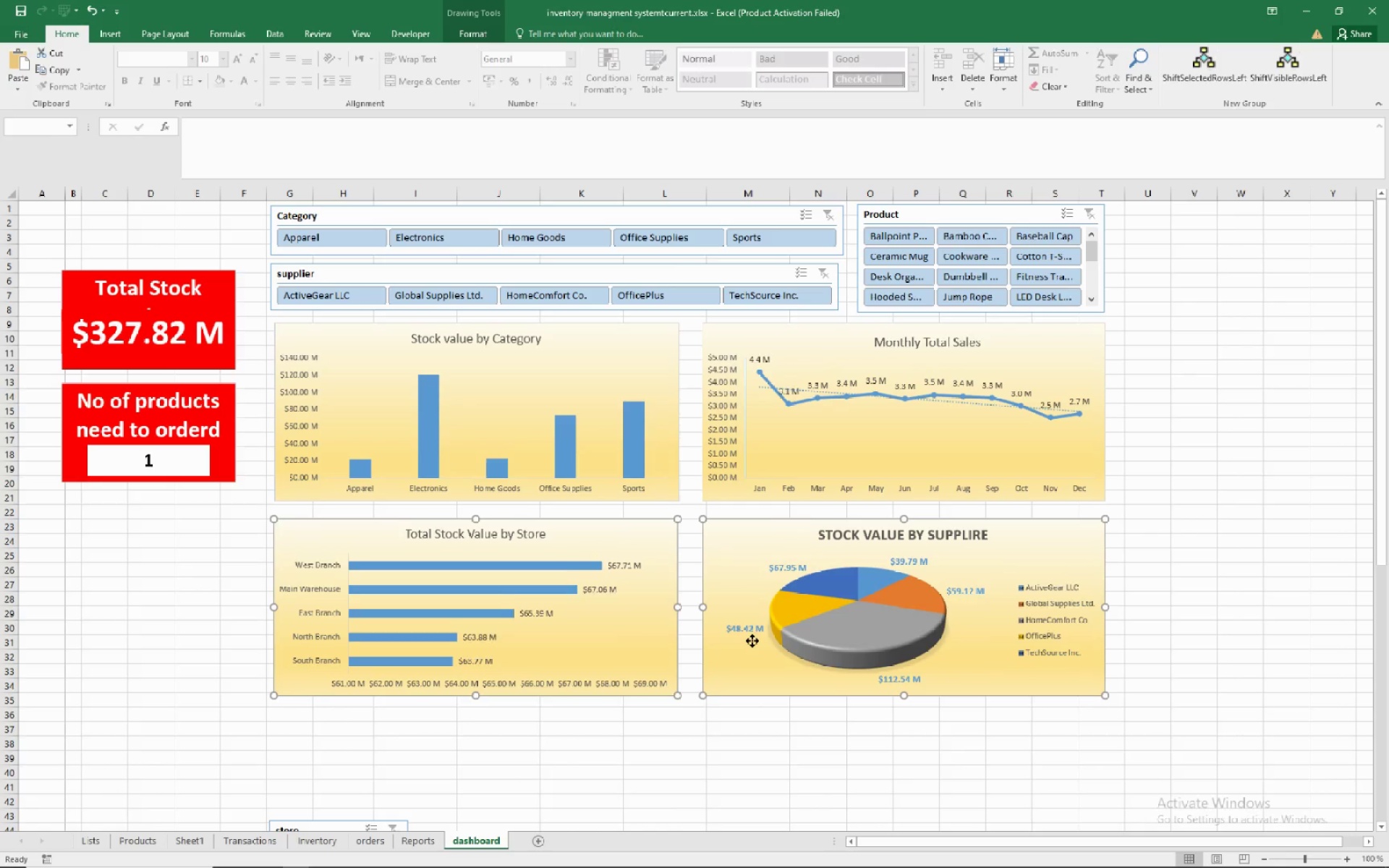 
hold_key(key=ArrowDown, duration=0.38)
 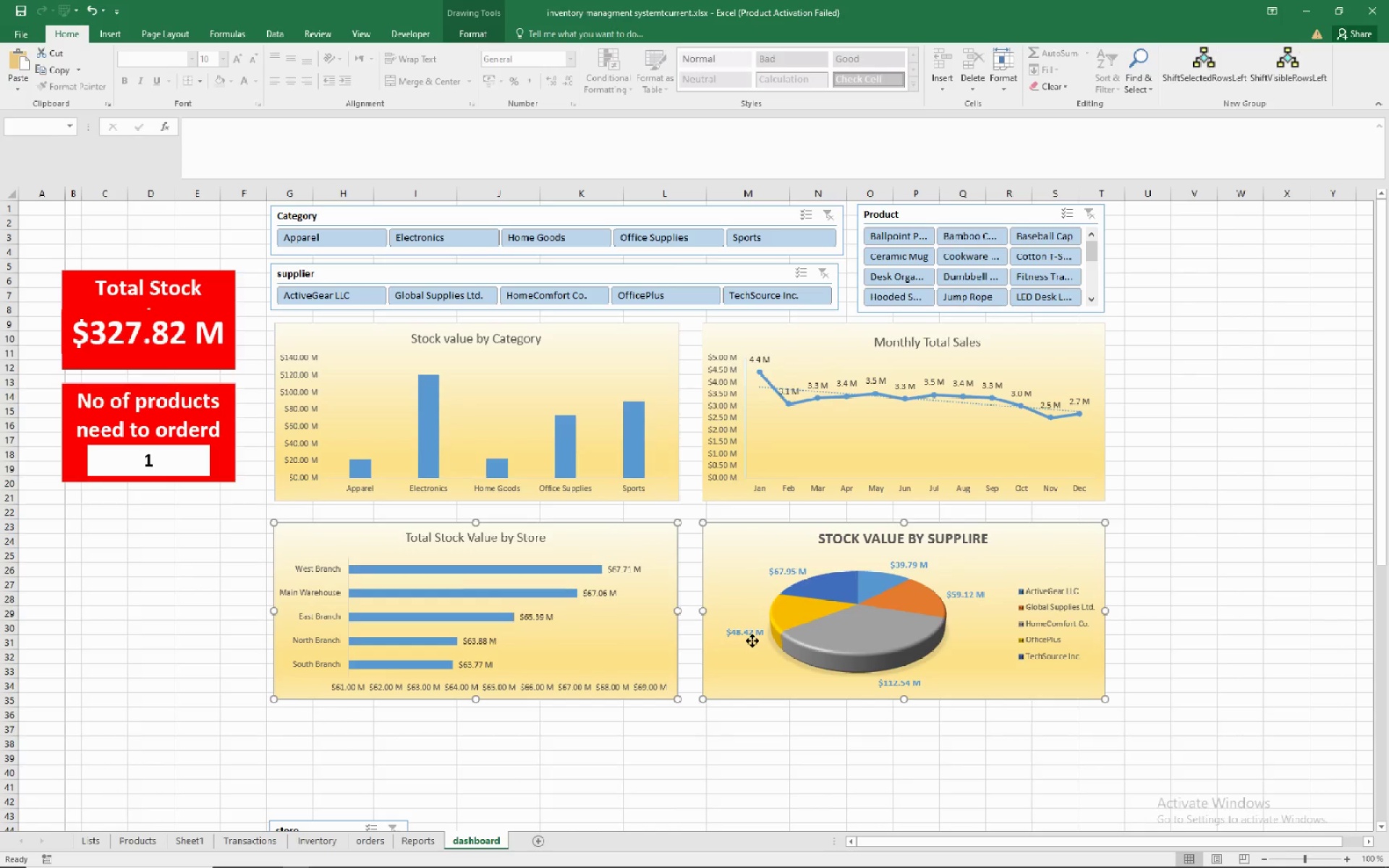 
key(ArrowUp)
 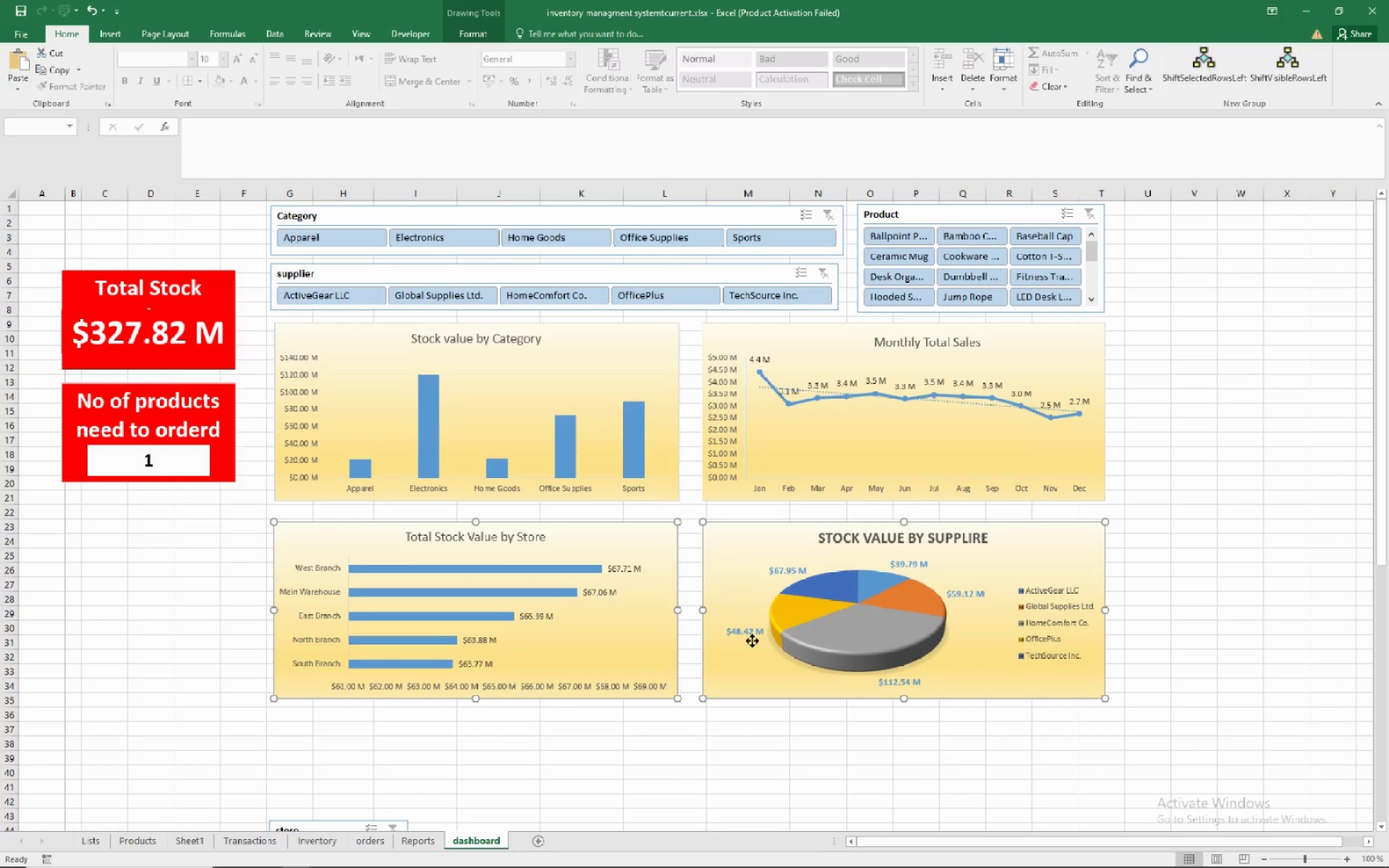 
key(ArrowUp)
 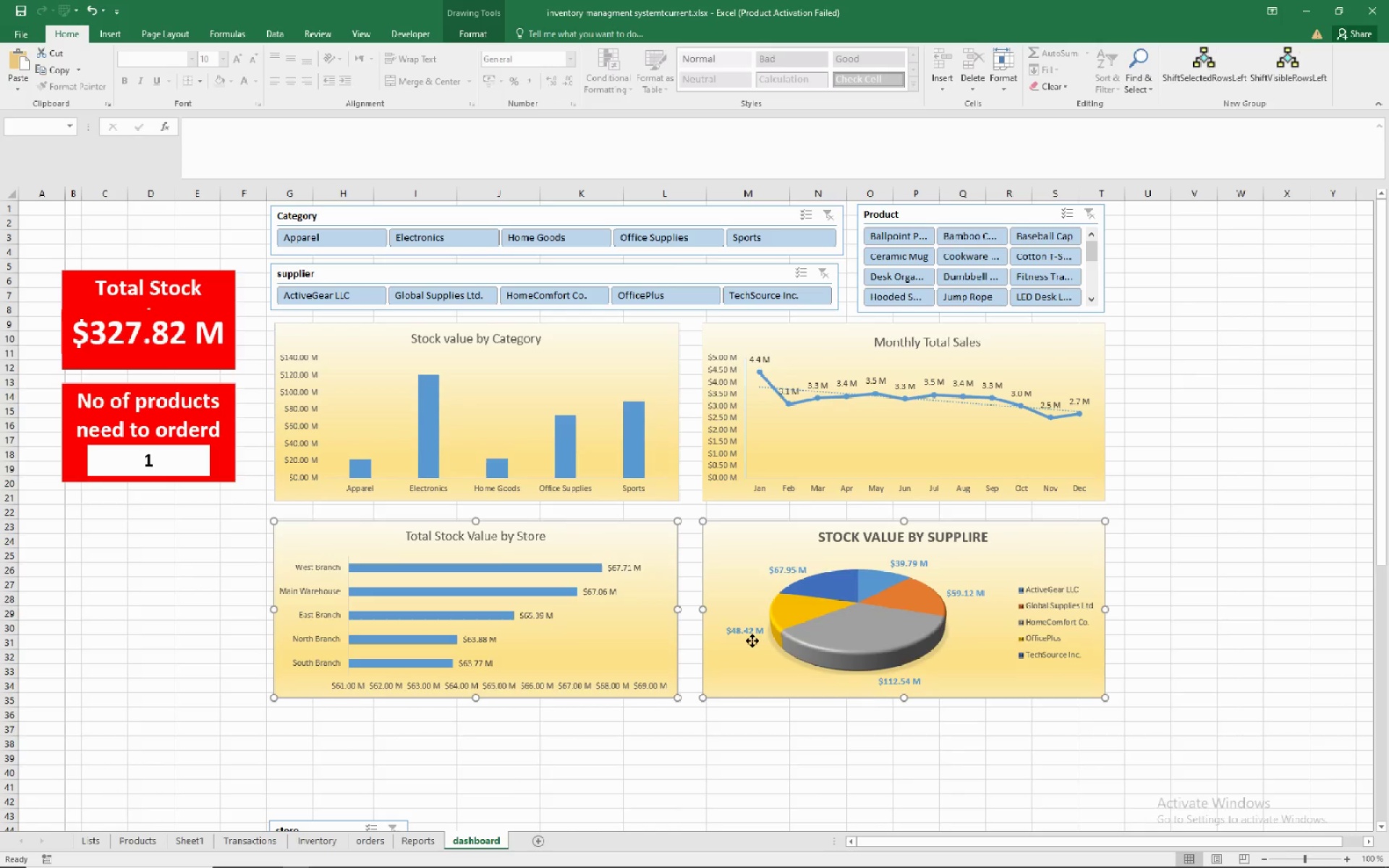 
key(ArrowUp)
 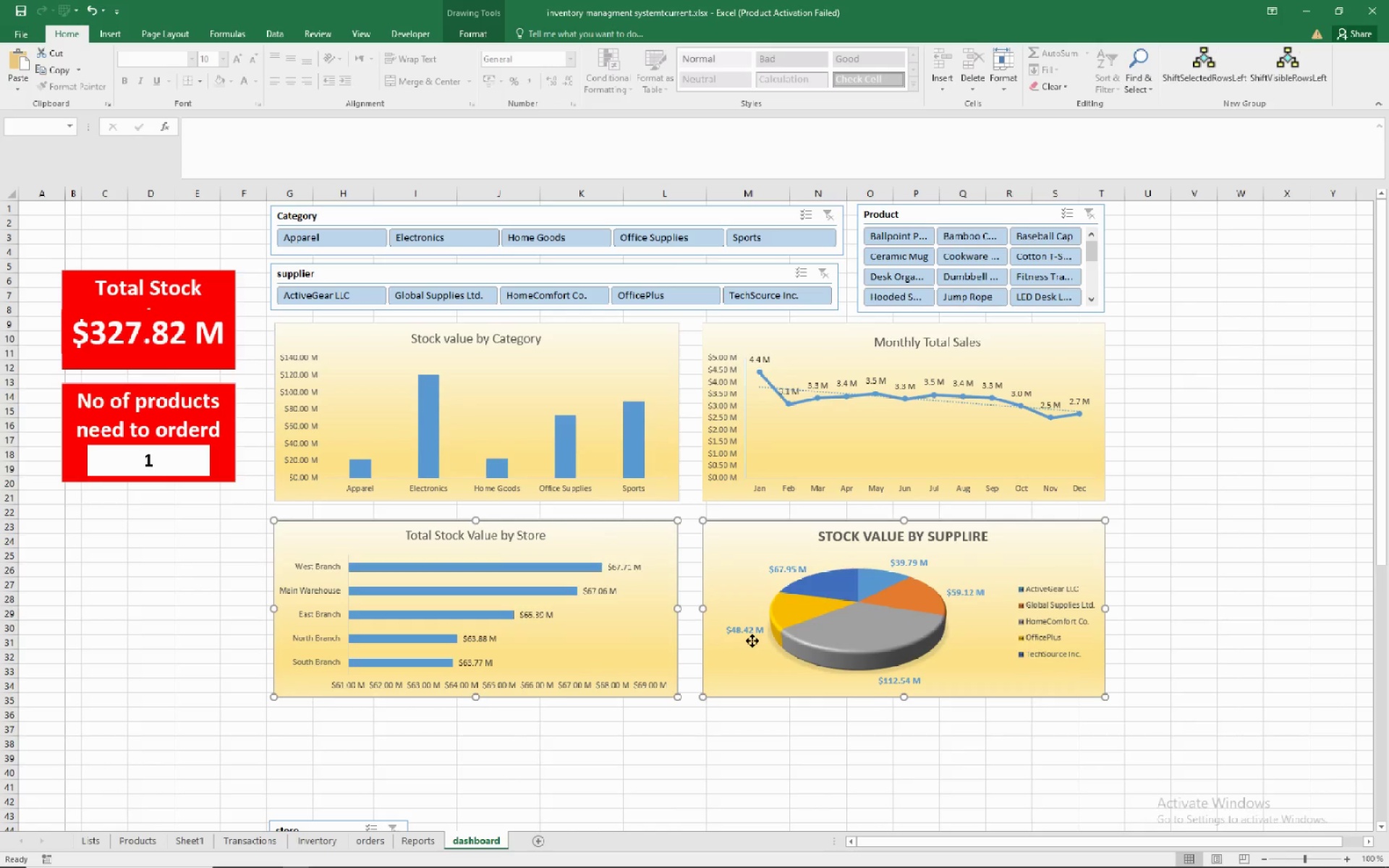 
key(ArrowUp)
 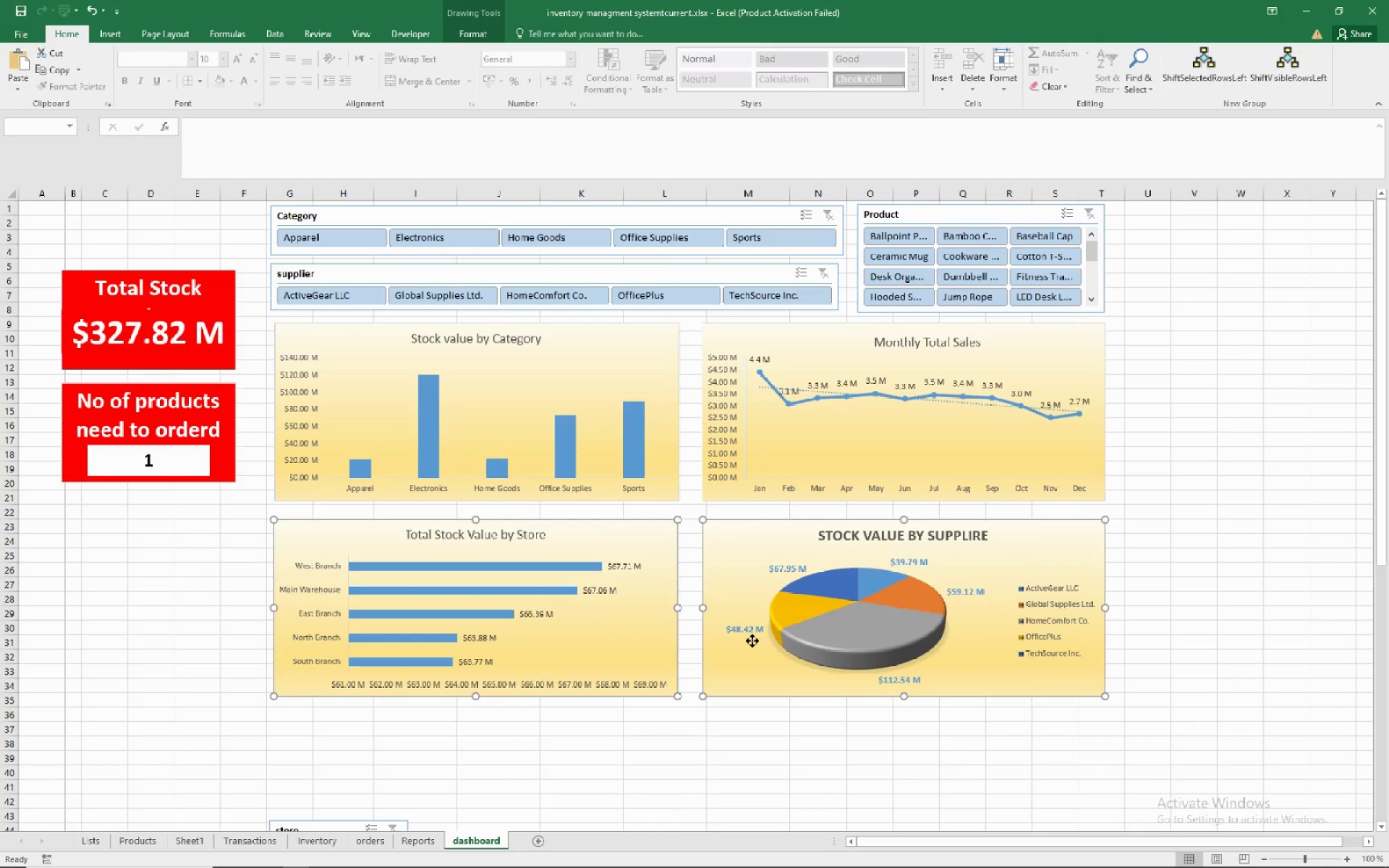 
key(ArrowUp)
 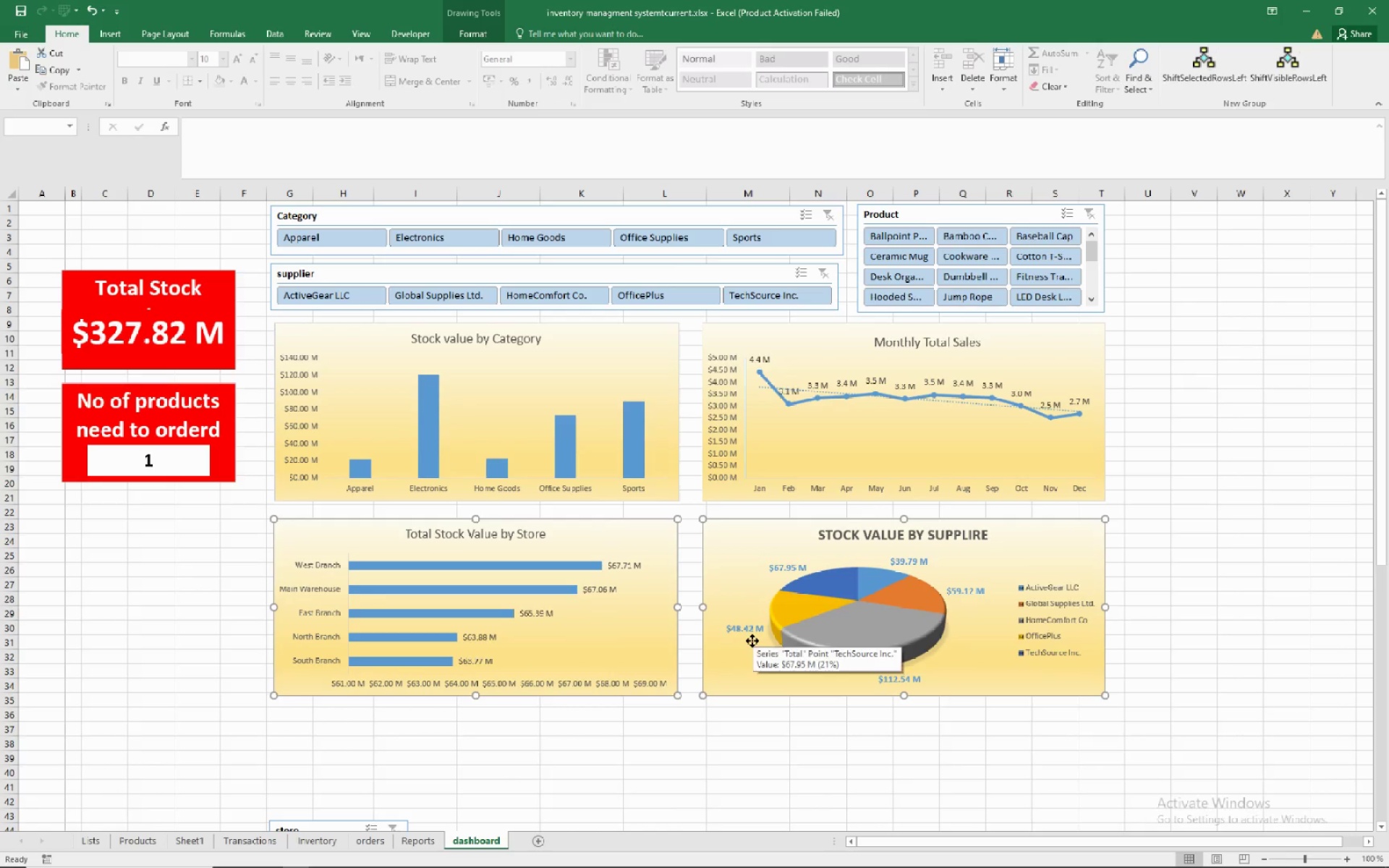 
key(ArrowUp)
 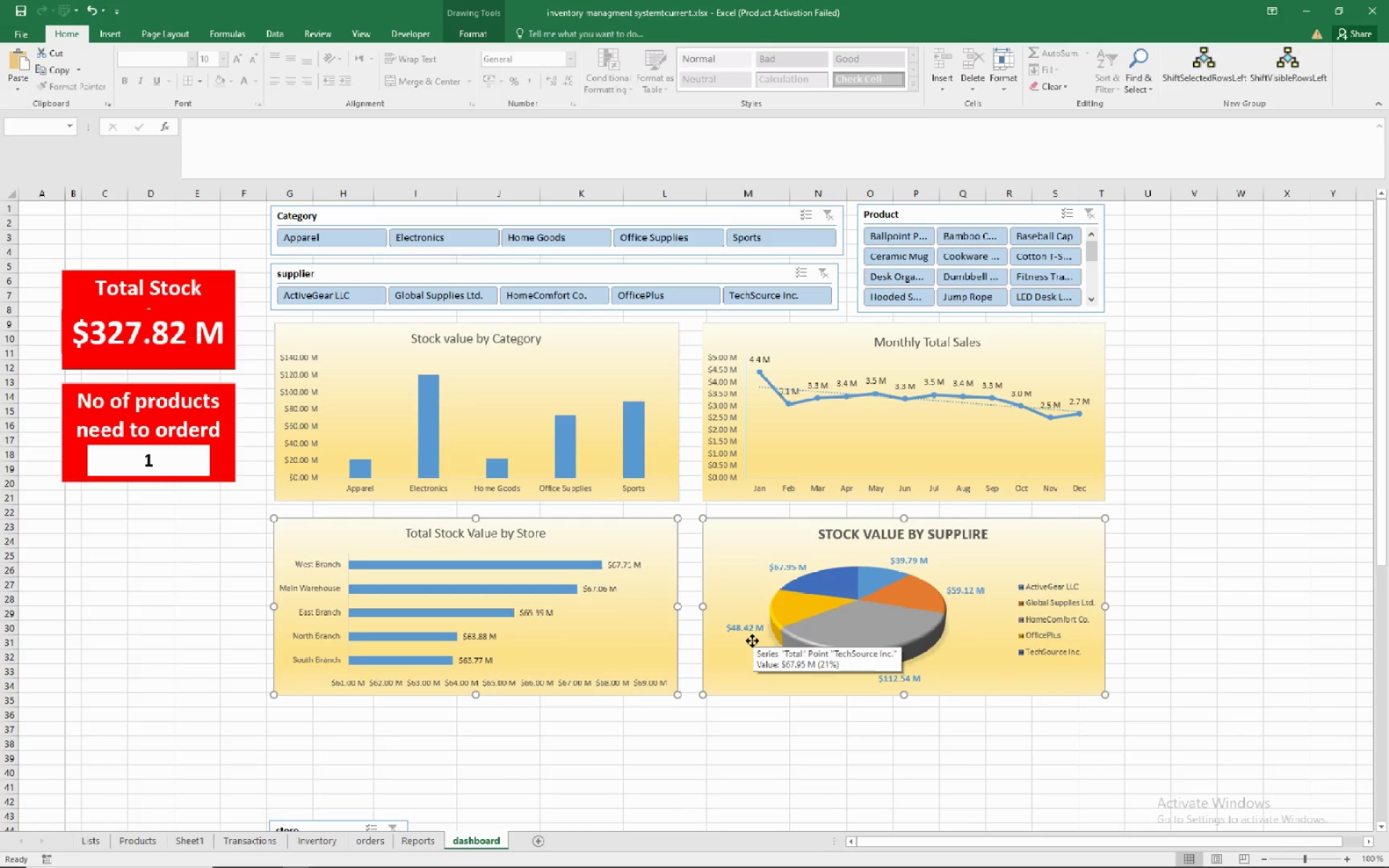 
key(ArrowUp)
 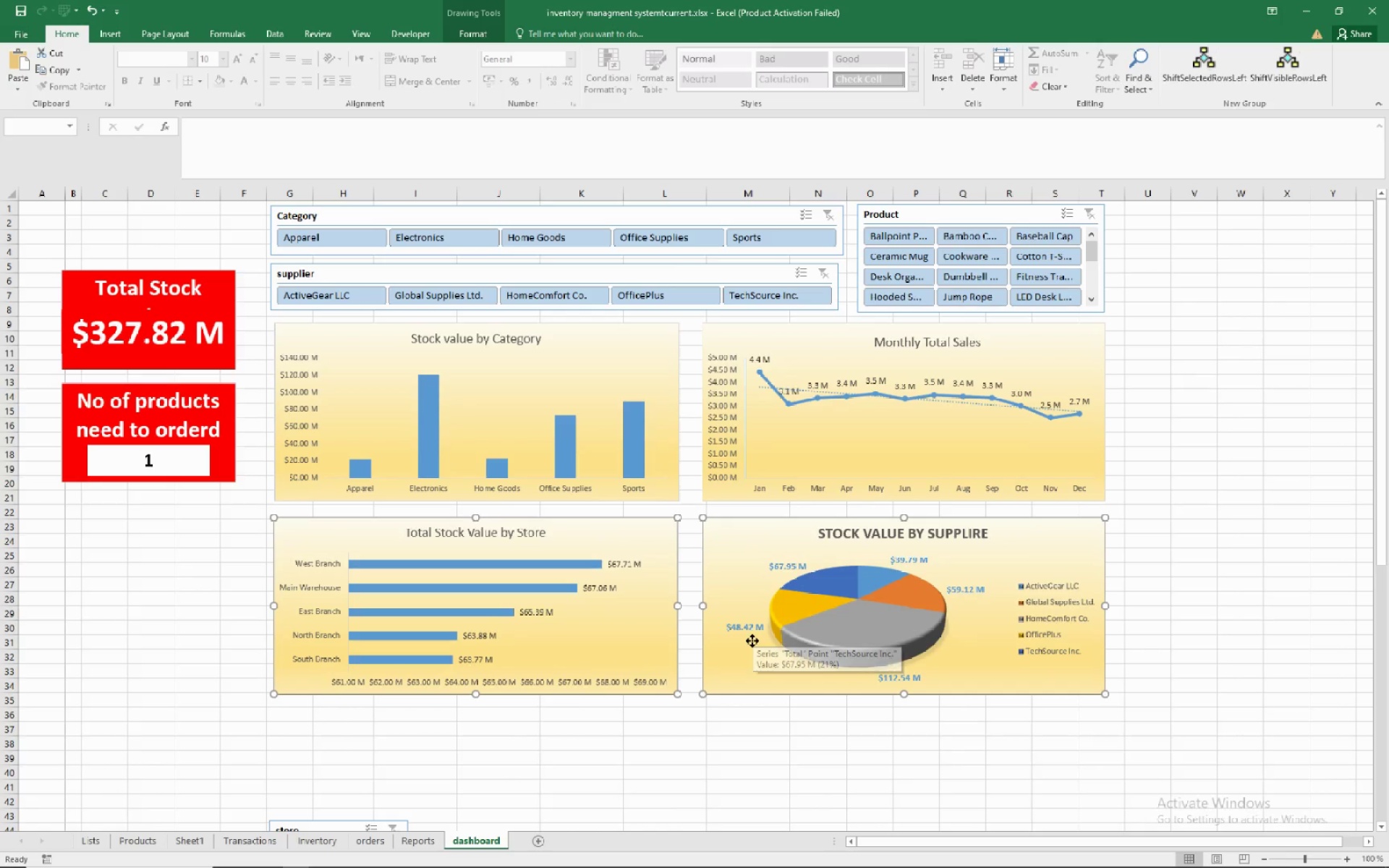 
key(ArrowUp)
 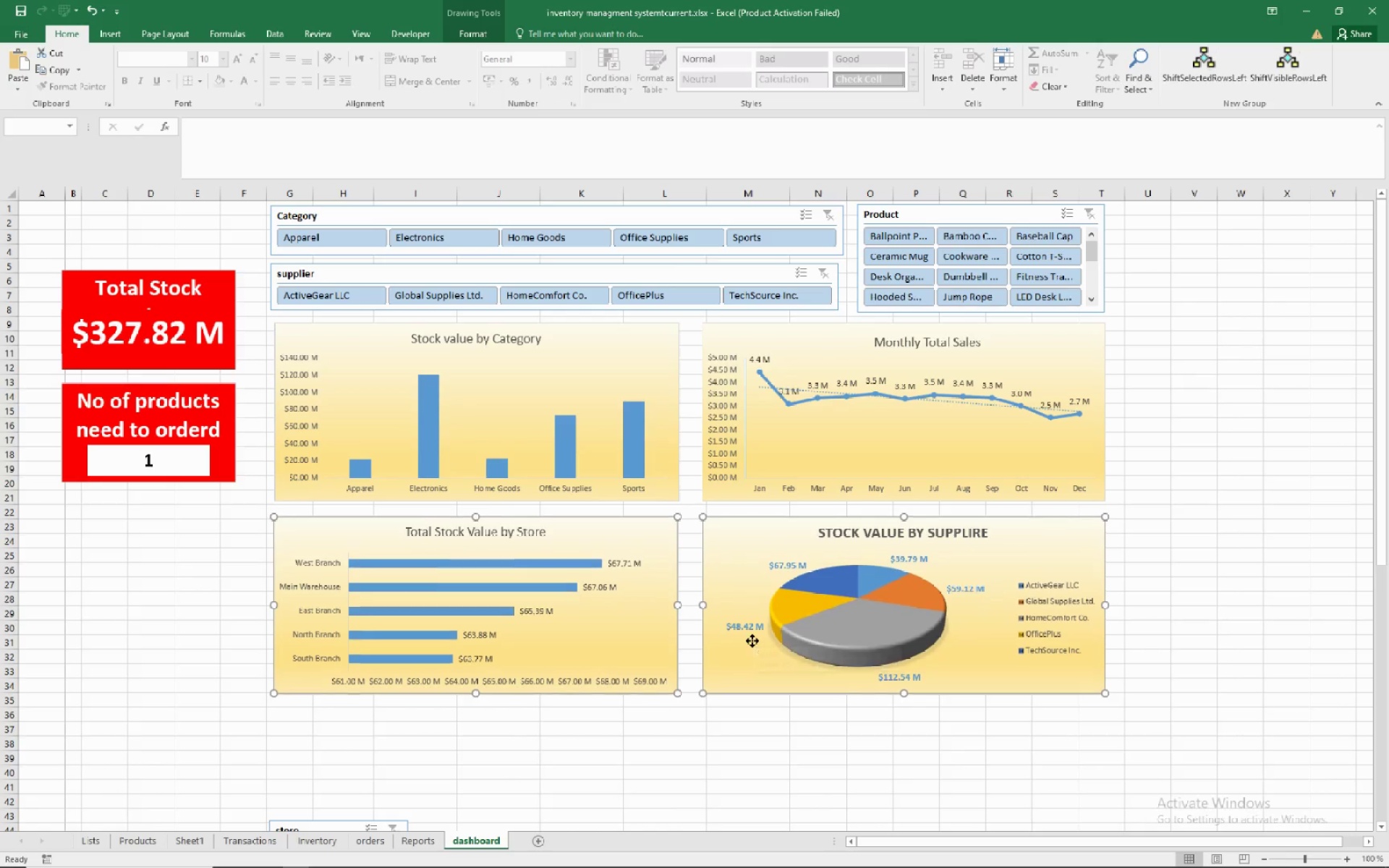 
key(ArrowUp)
 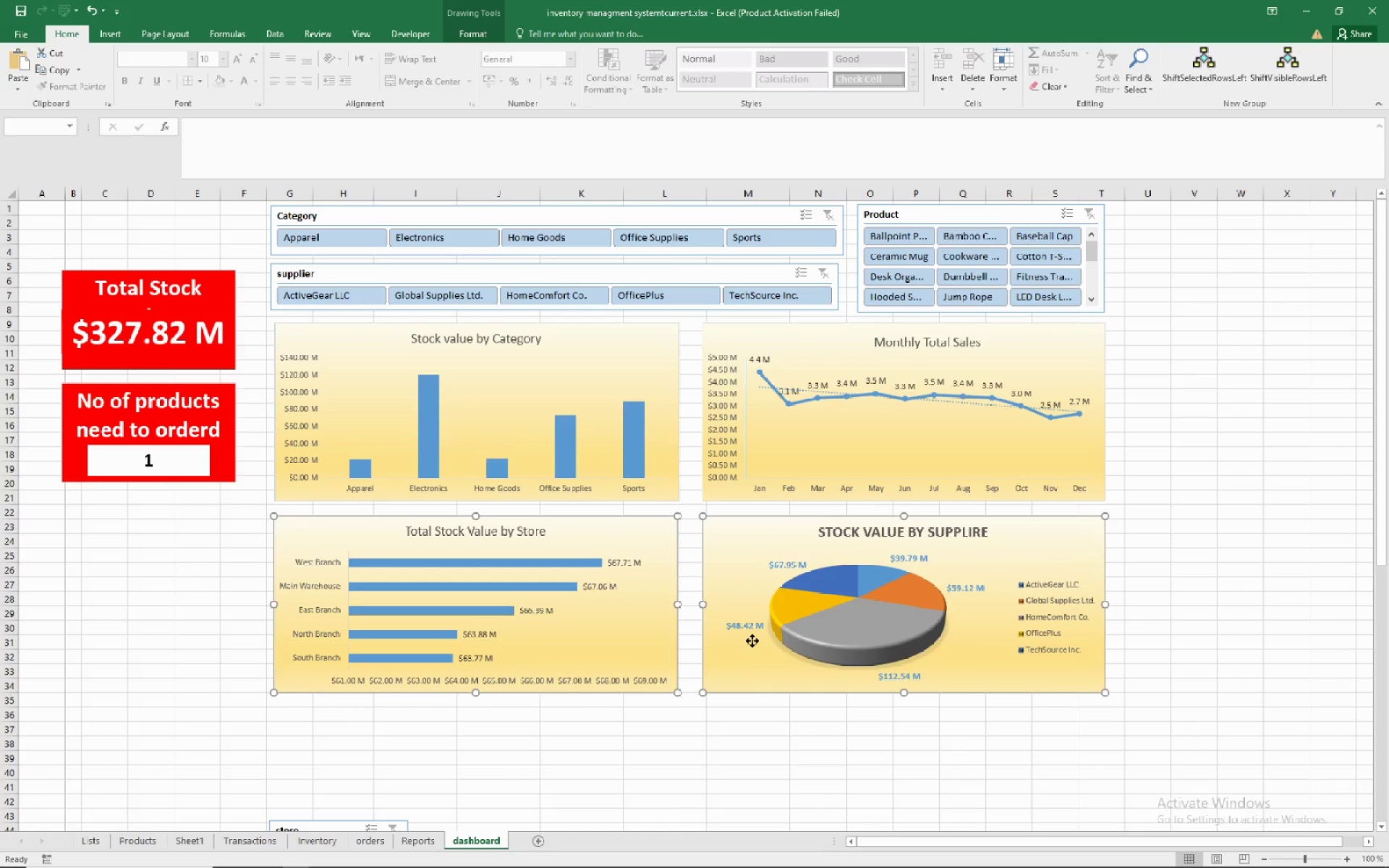 
key(ArrowUp)
 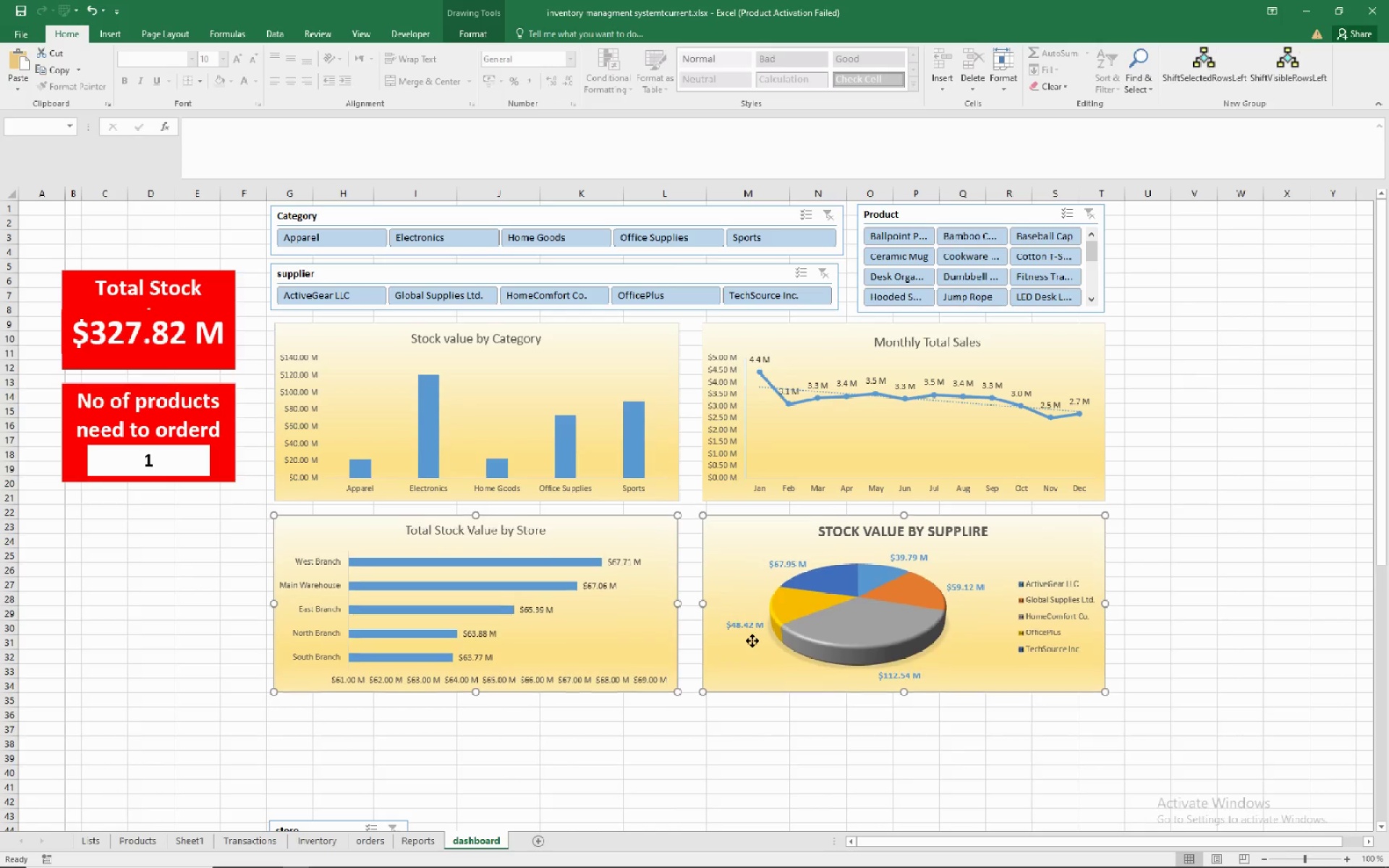 
key(ArrowUp)
 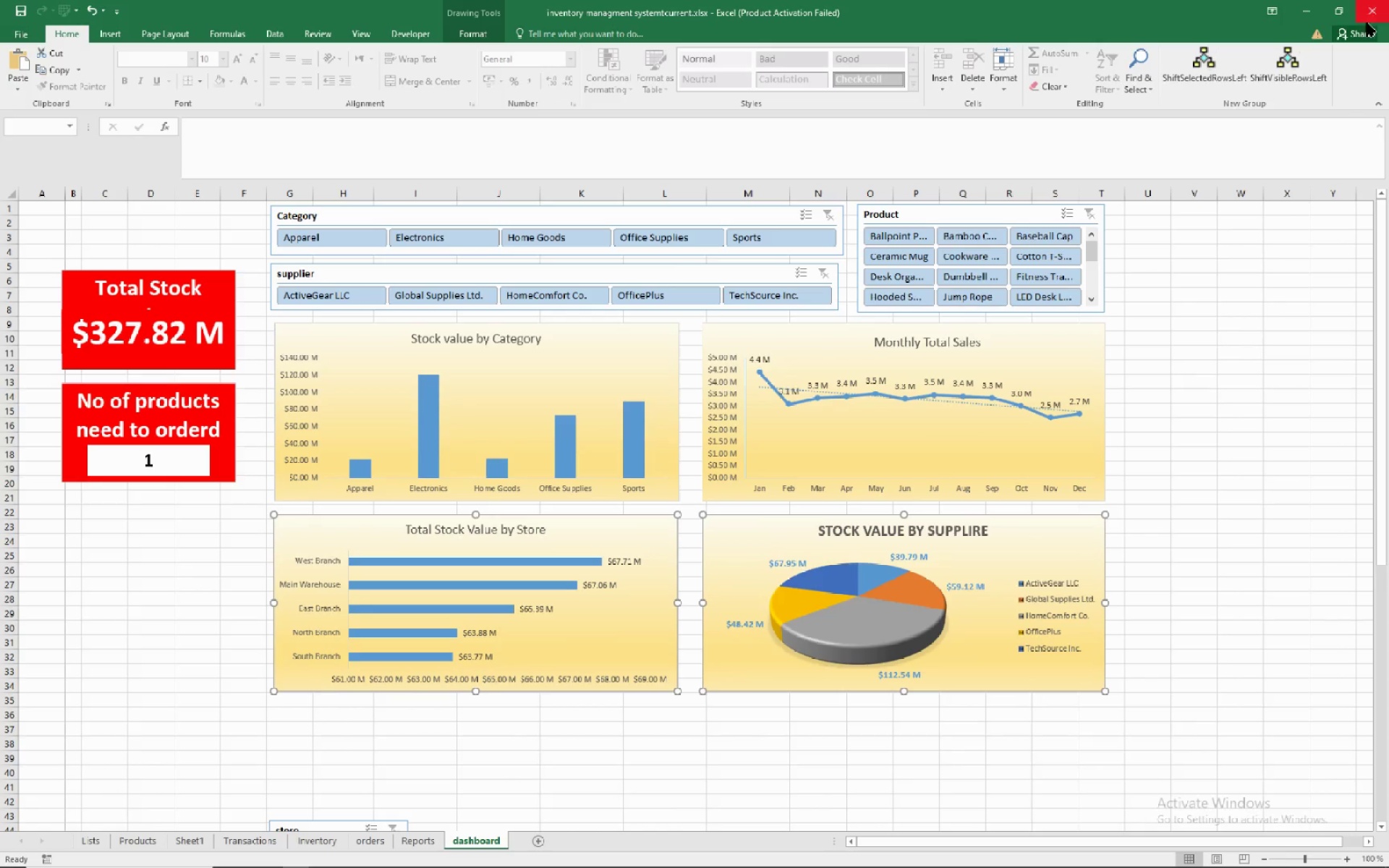 
left_click([1242, 308])
 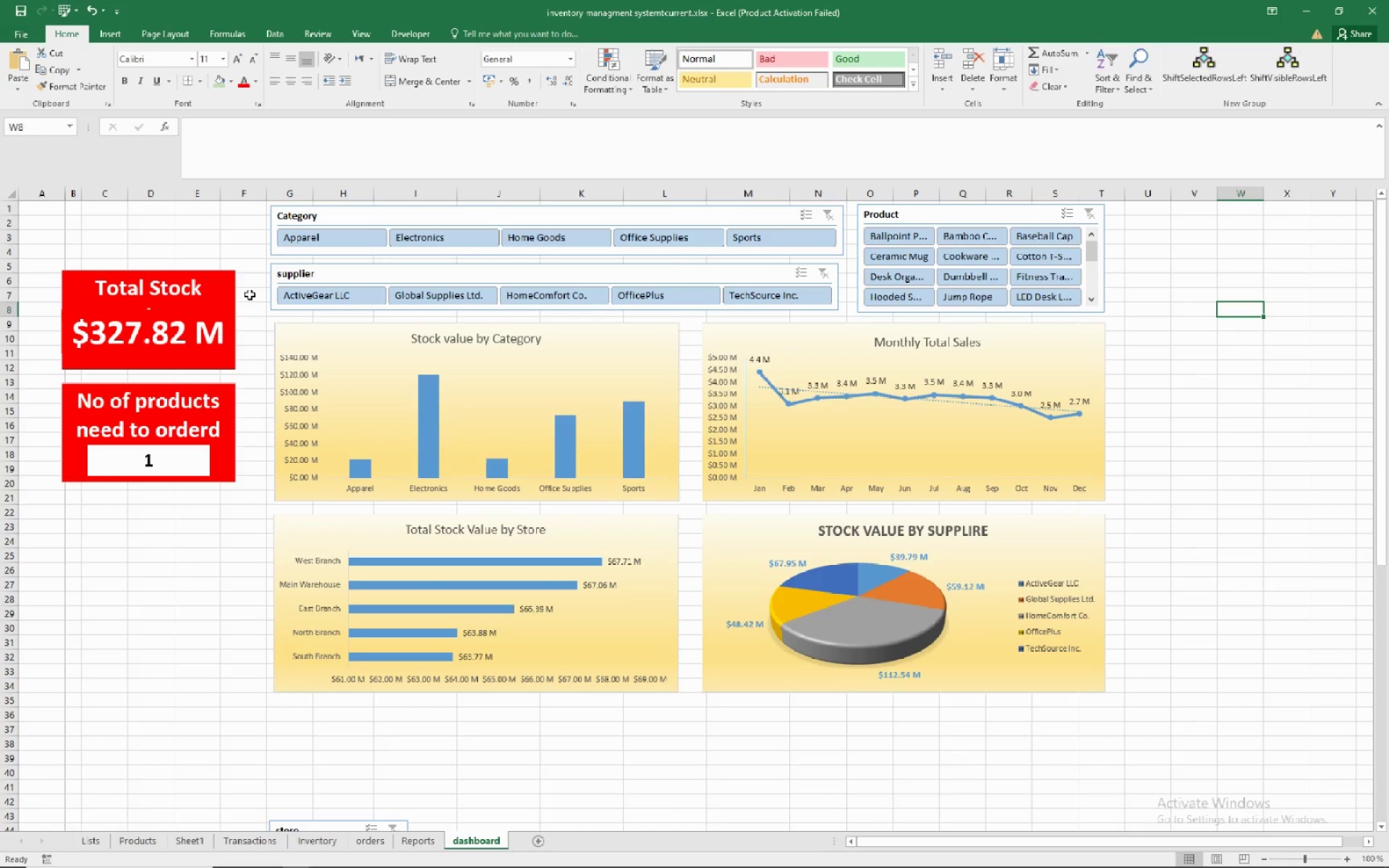 
wait(13.93)
 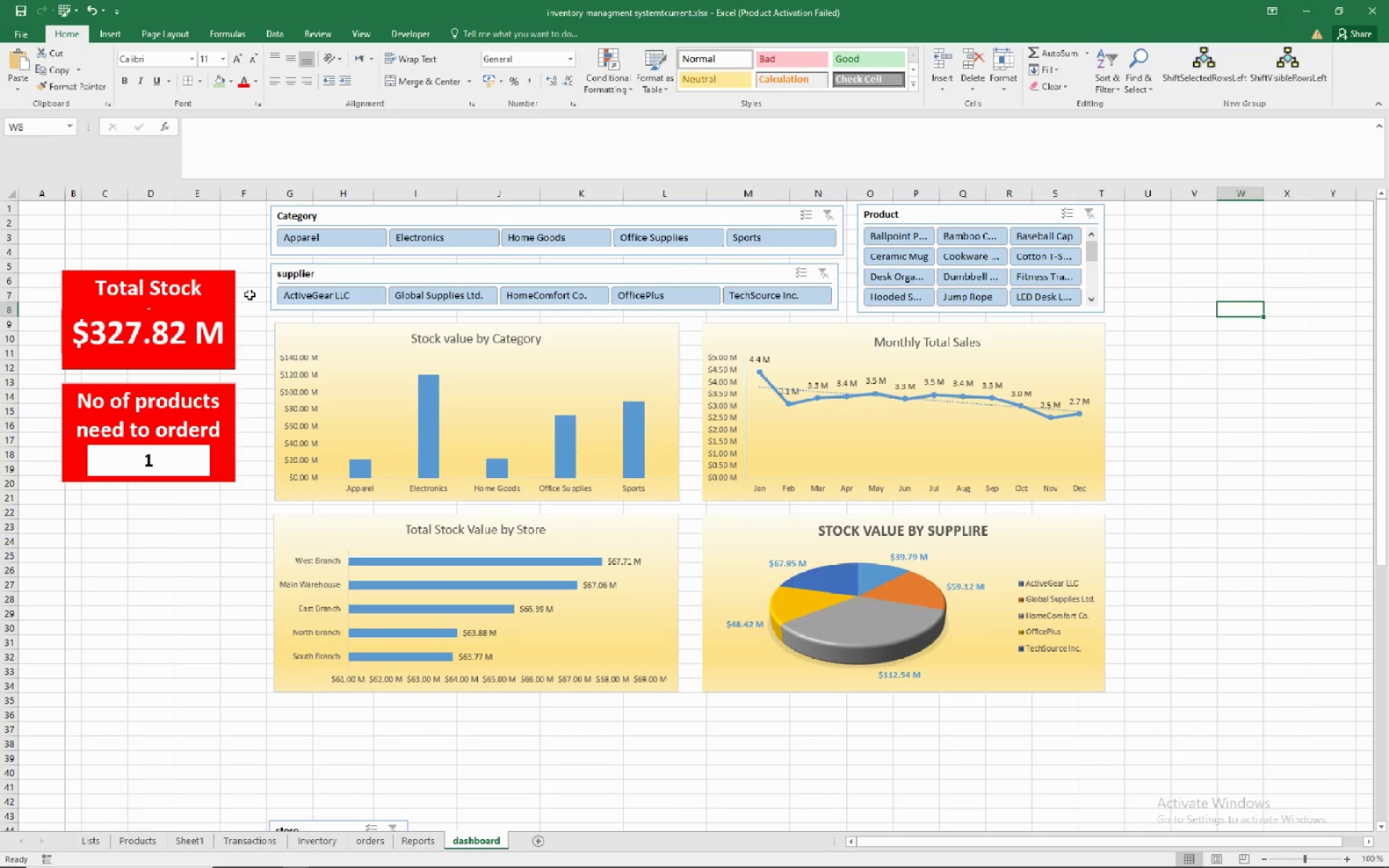 
left_click([541, 765])
 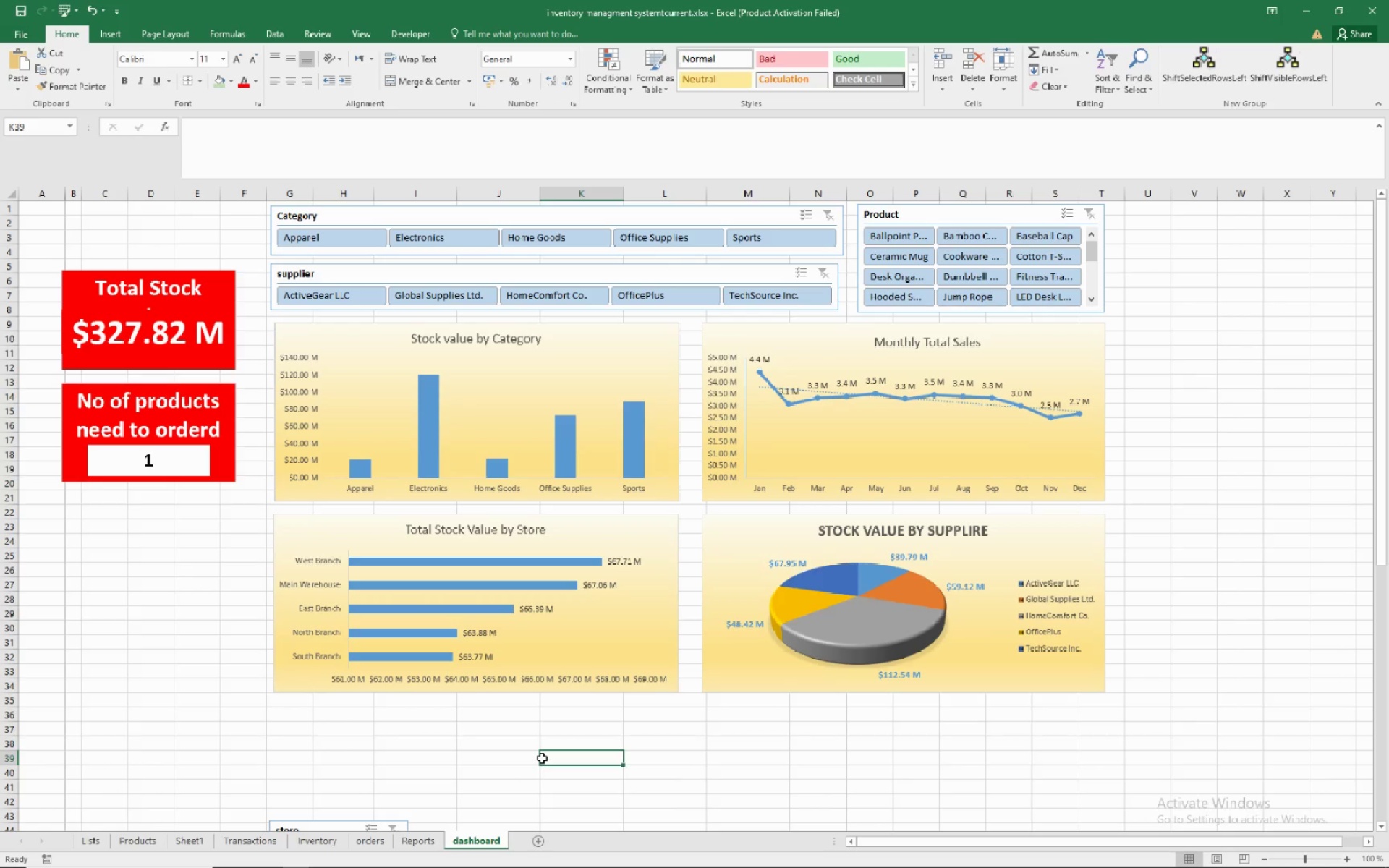 
wait(8.06)
 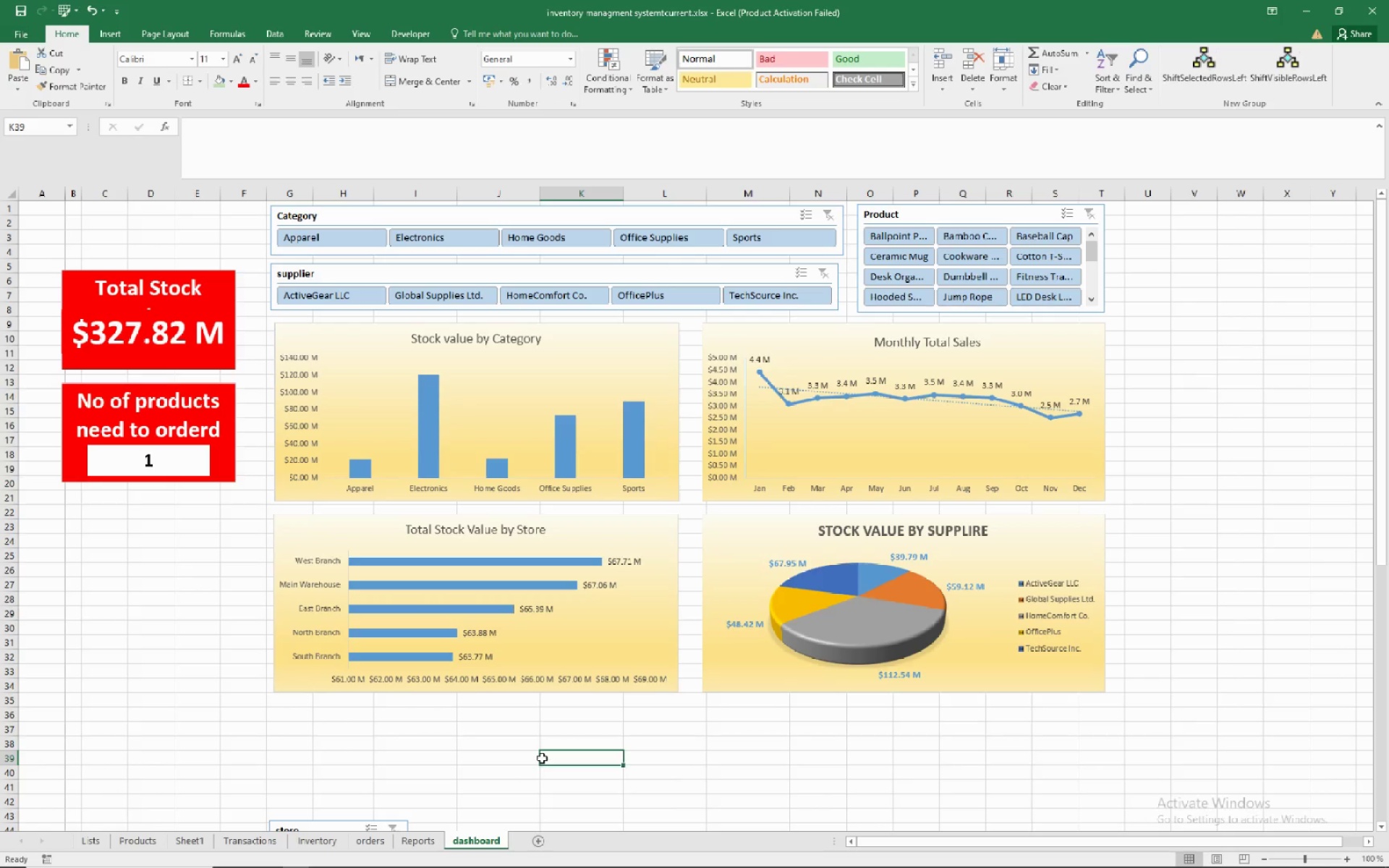 
left_click([194, 557])
 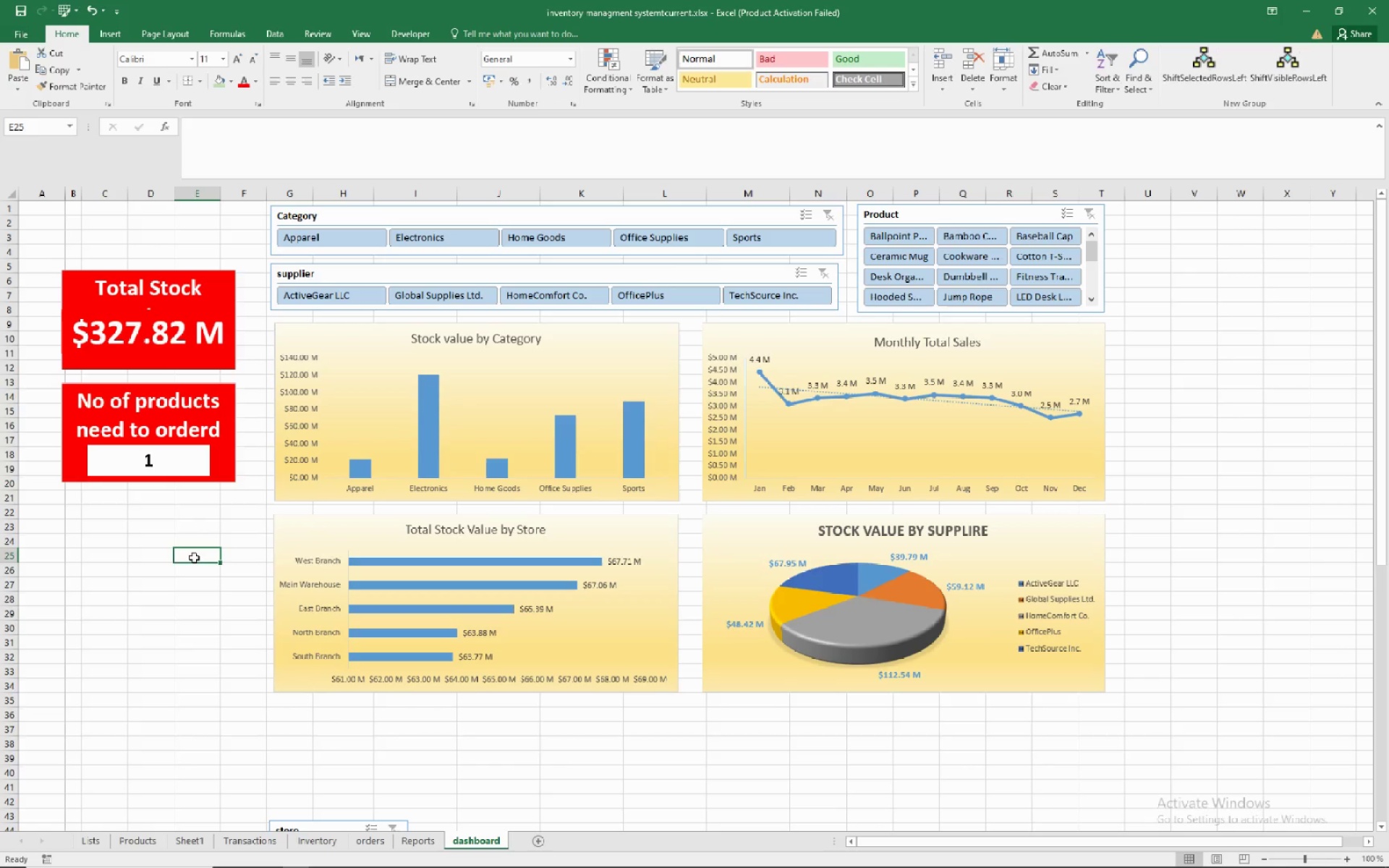 
wait(16.54)
 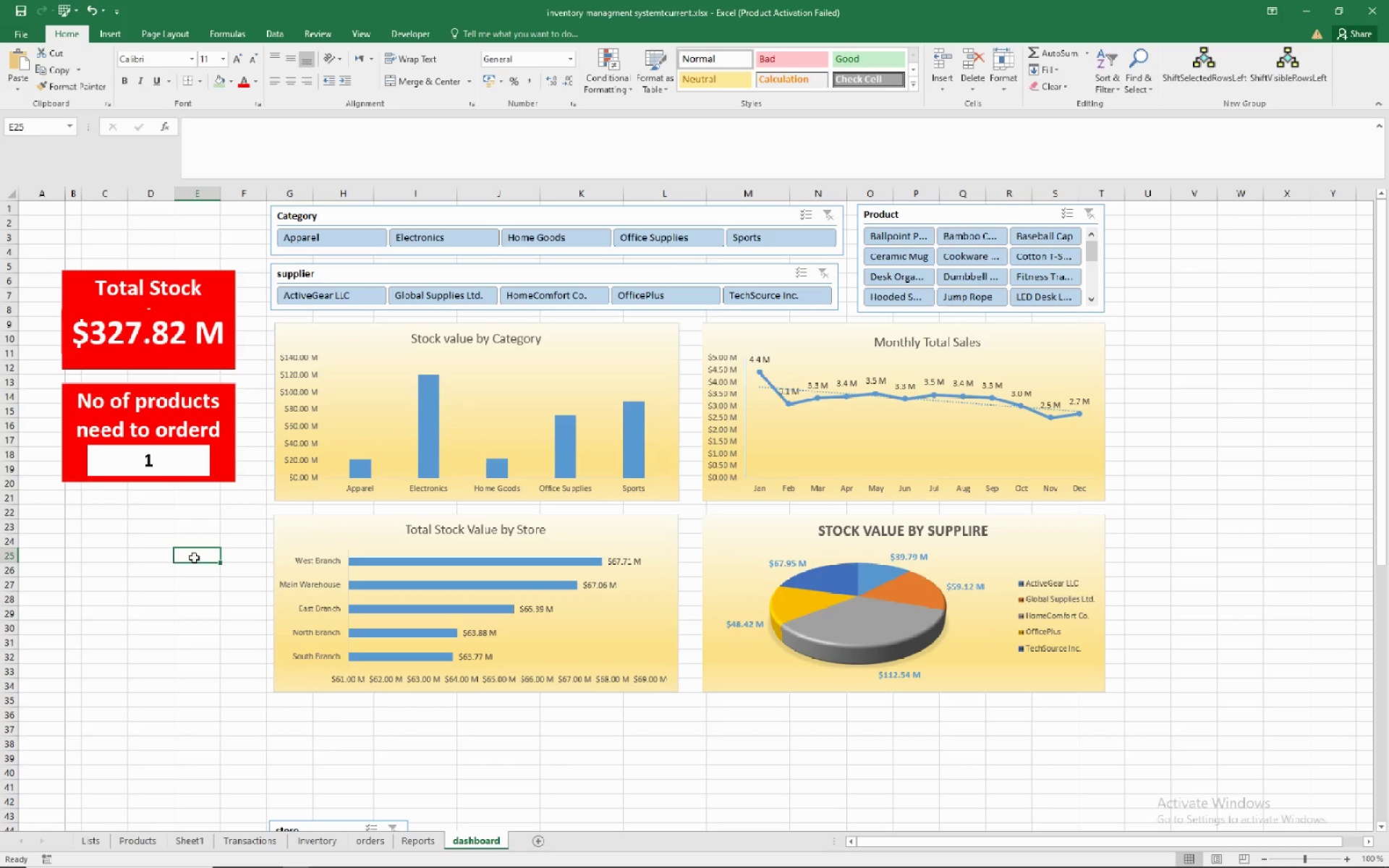 
left_click([430, 749])
 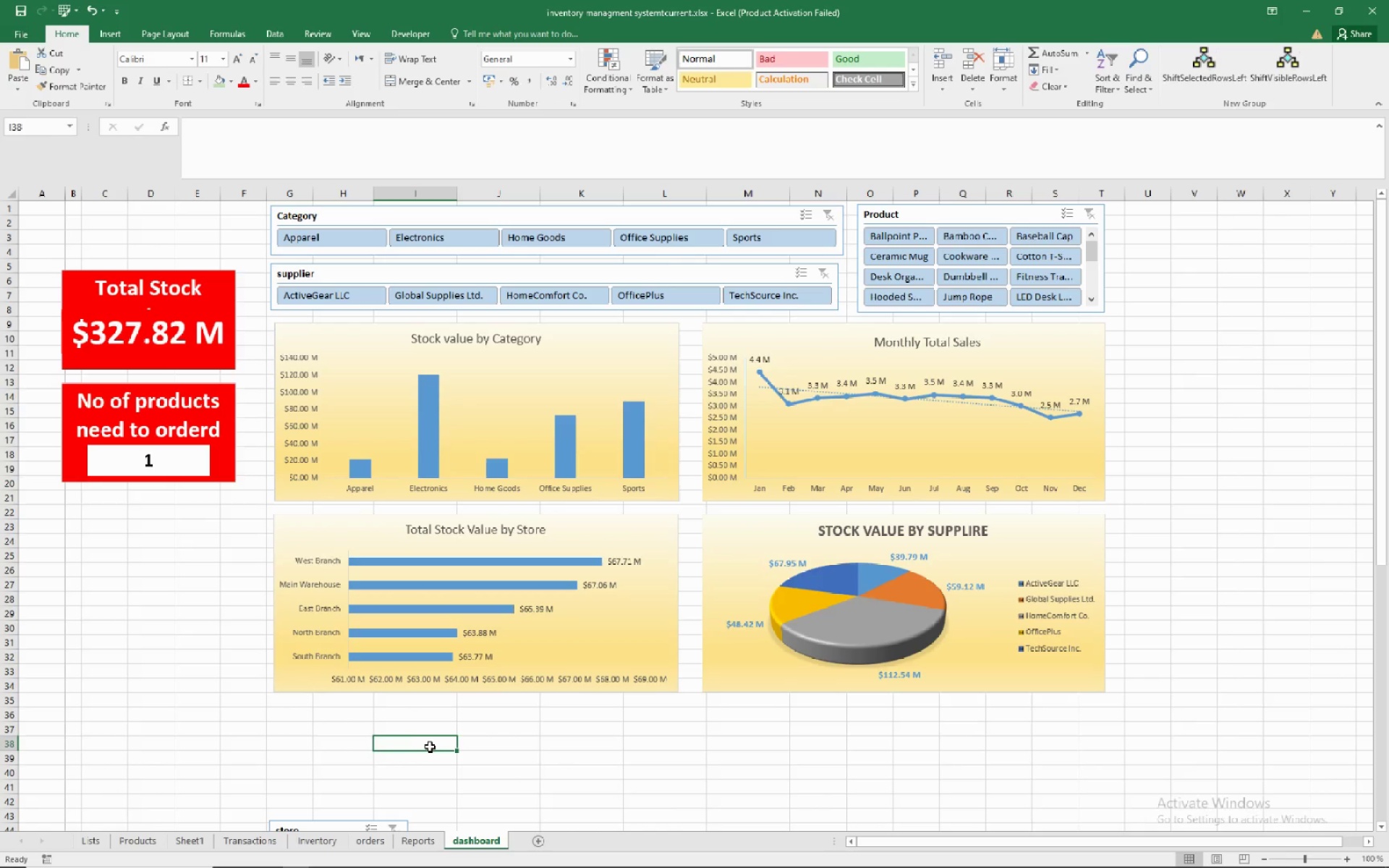 
wait(10.99)
 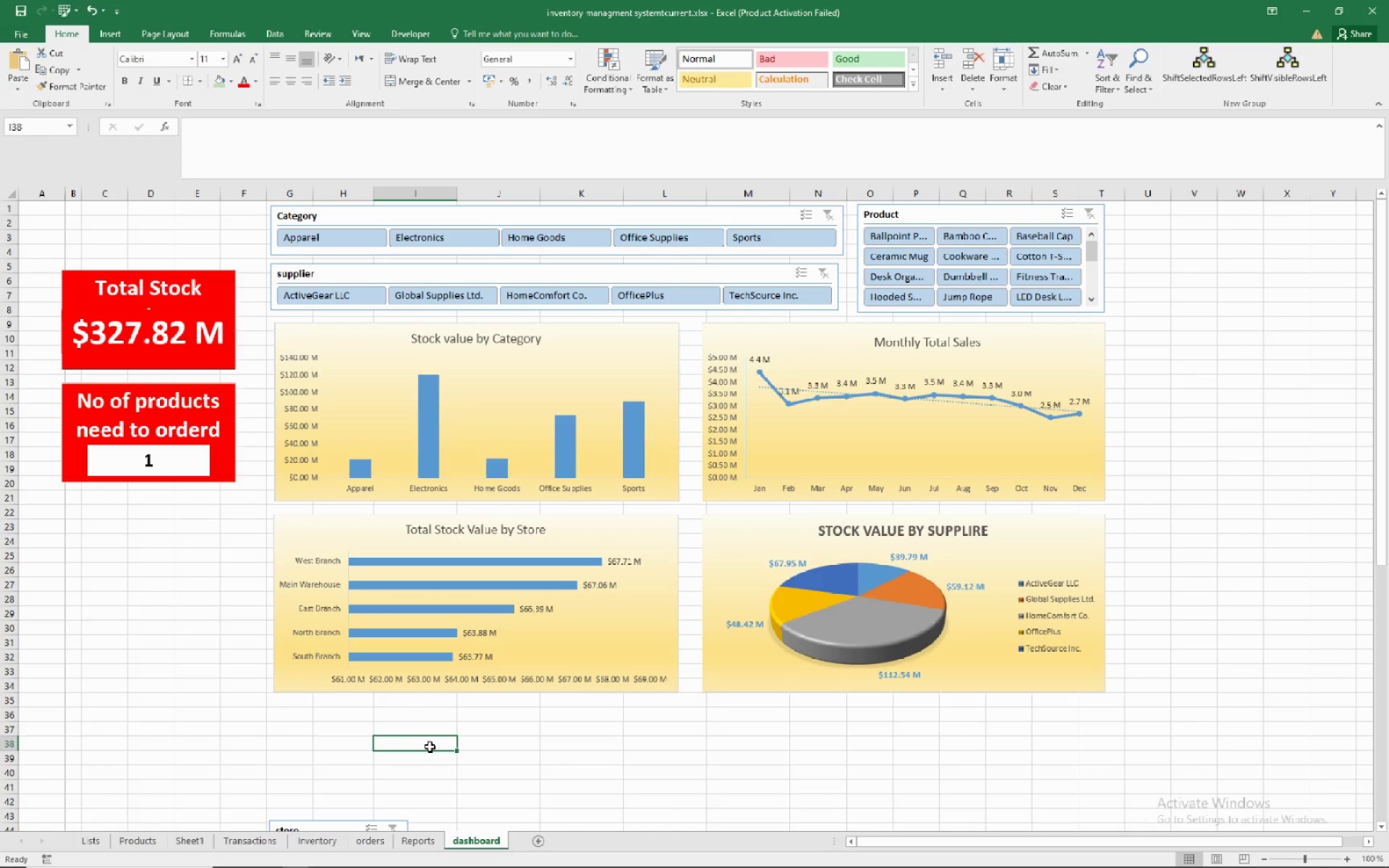 
left_click([427, 841])
 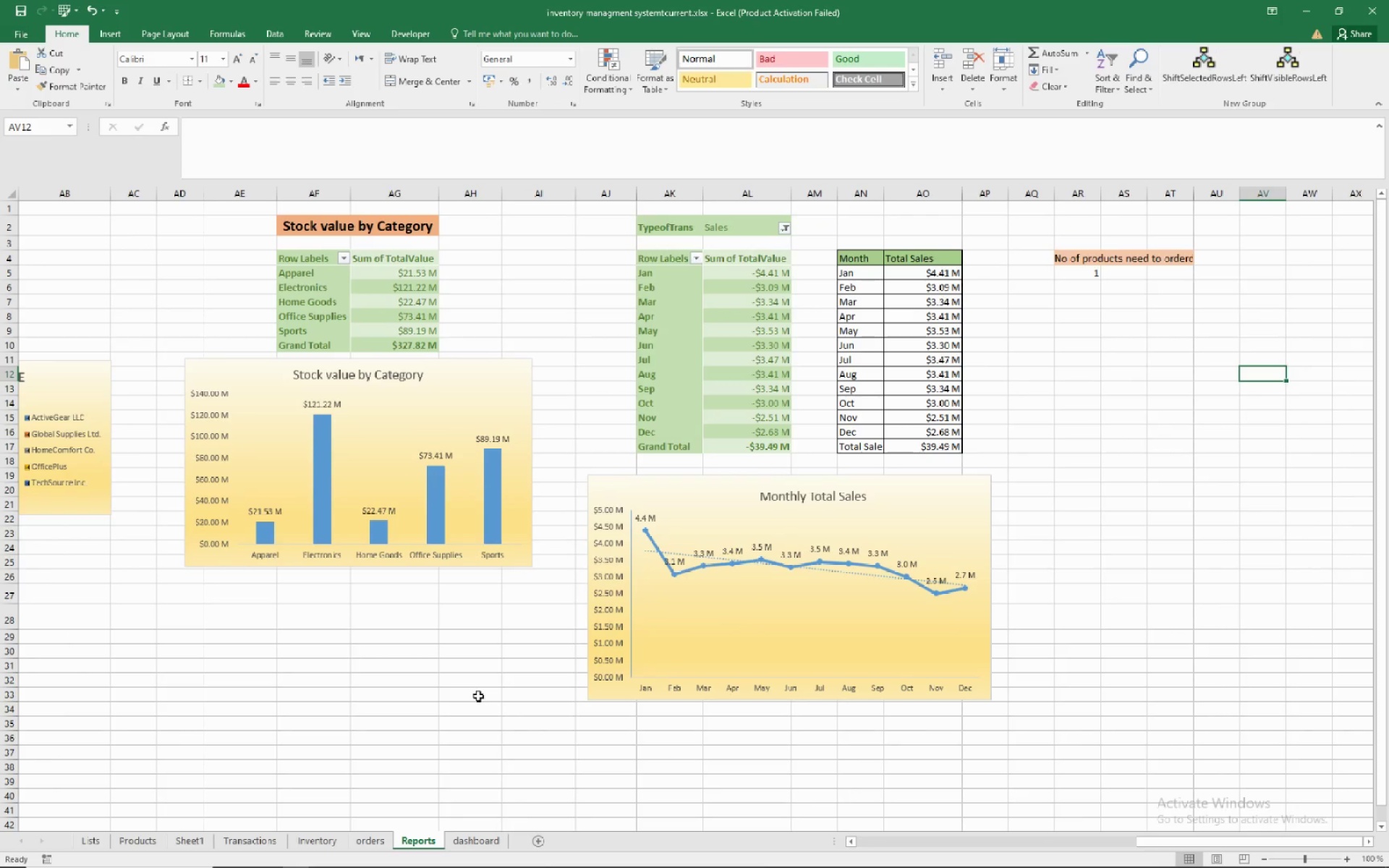 
scroll: coordinate [478, 694], scroll_direction: up, amount: 4.0
 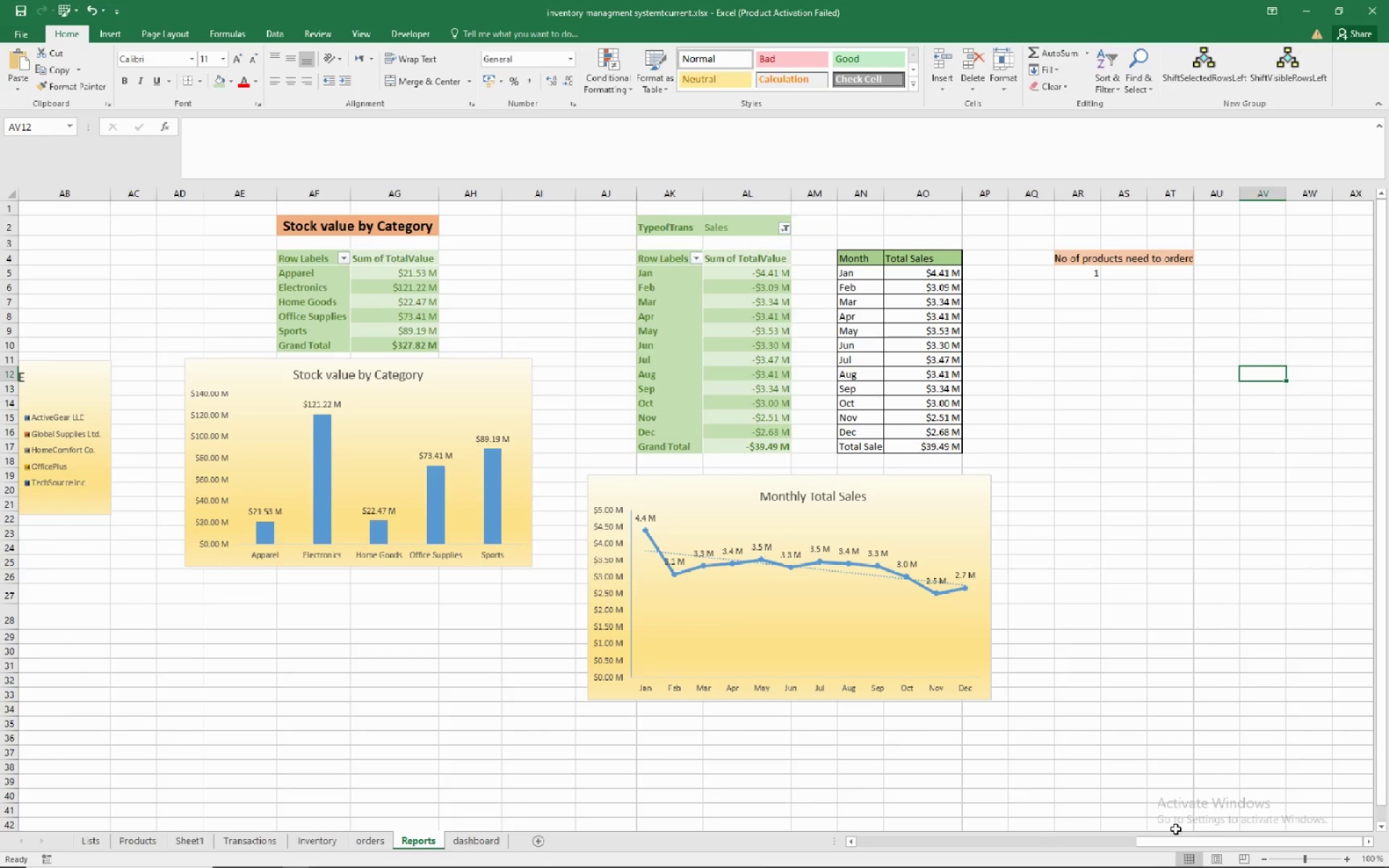 
left_click_drag(start_coordinate=[1173, 838], to_coordinate=[781, 867])
 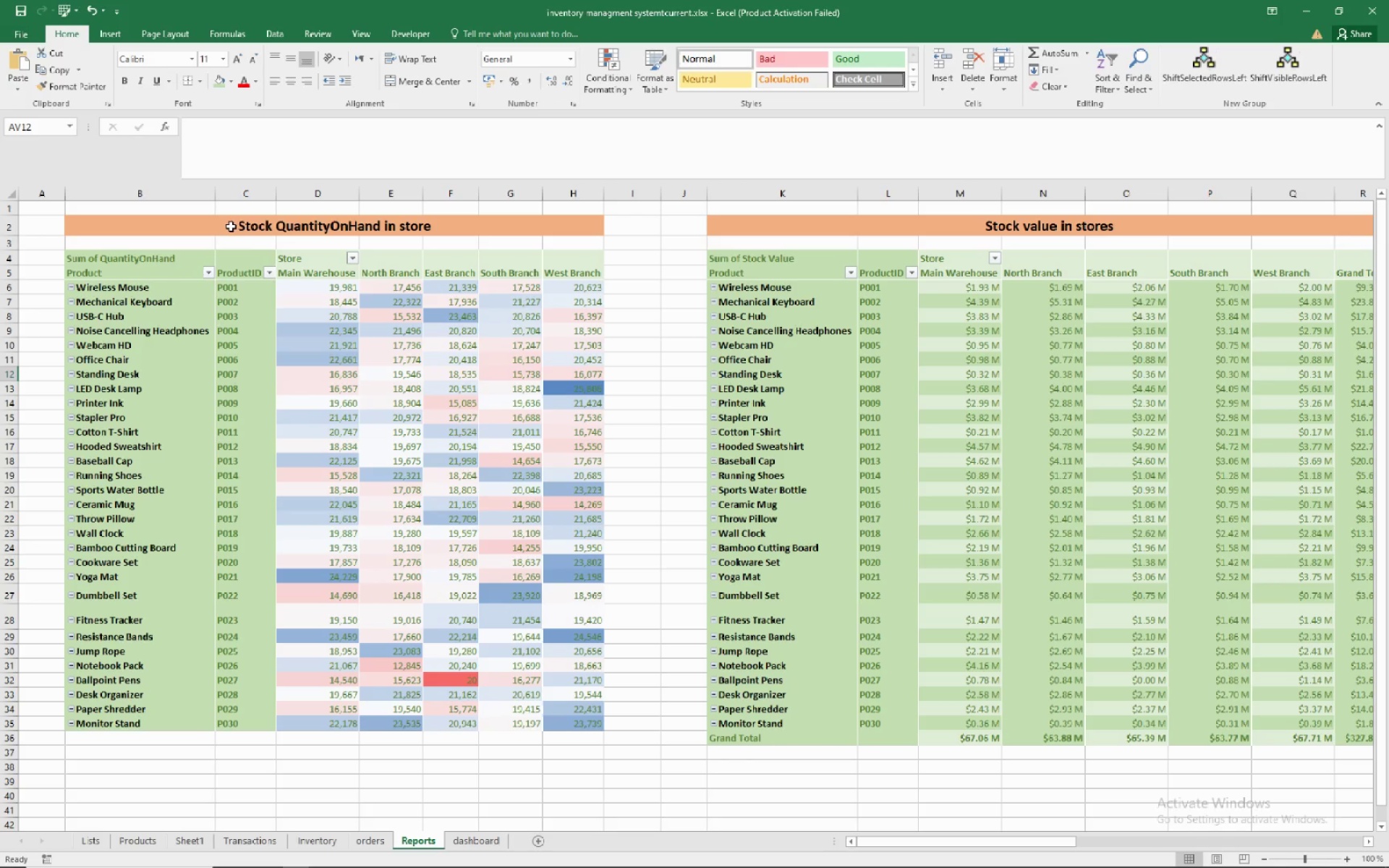 
wait(22.48)
 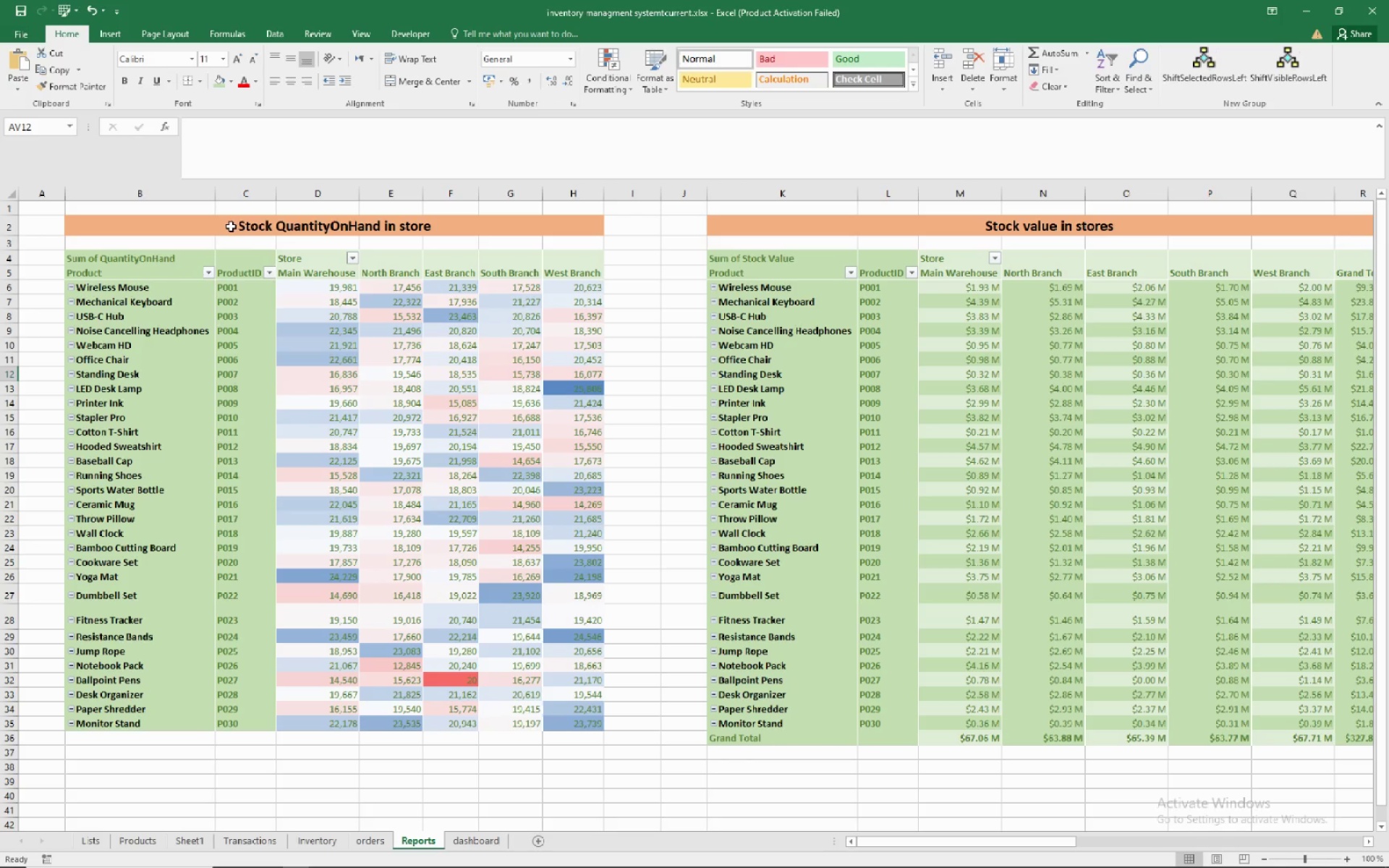 
left_click([1363, 838])
 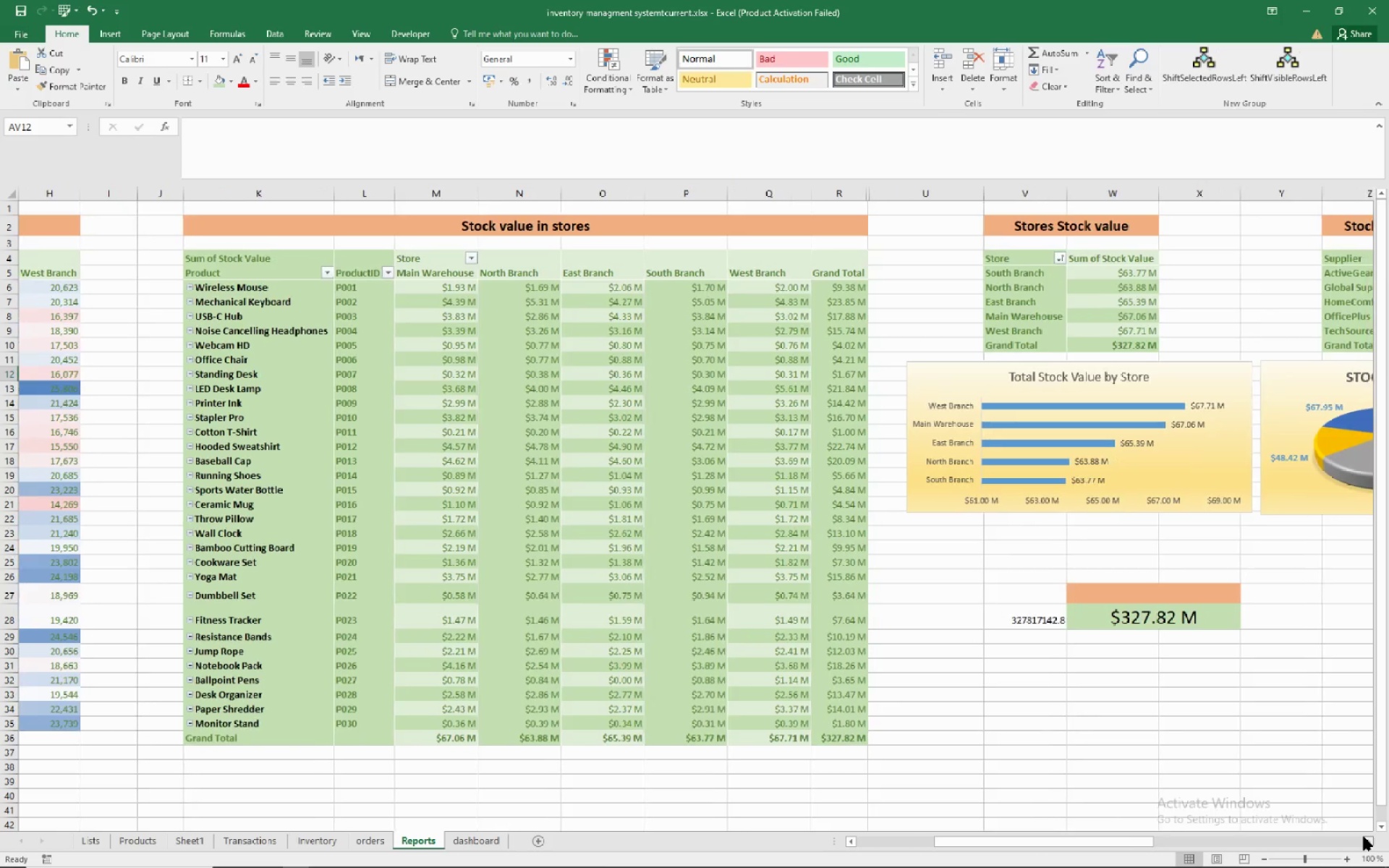 
left_click([1364, 837])
 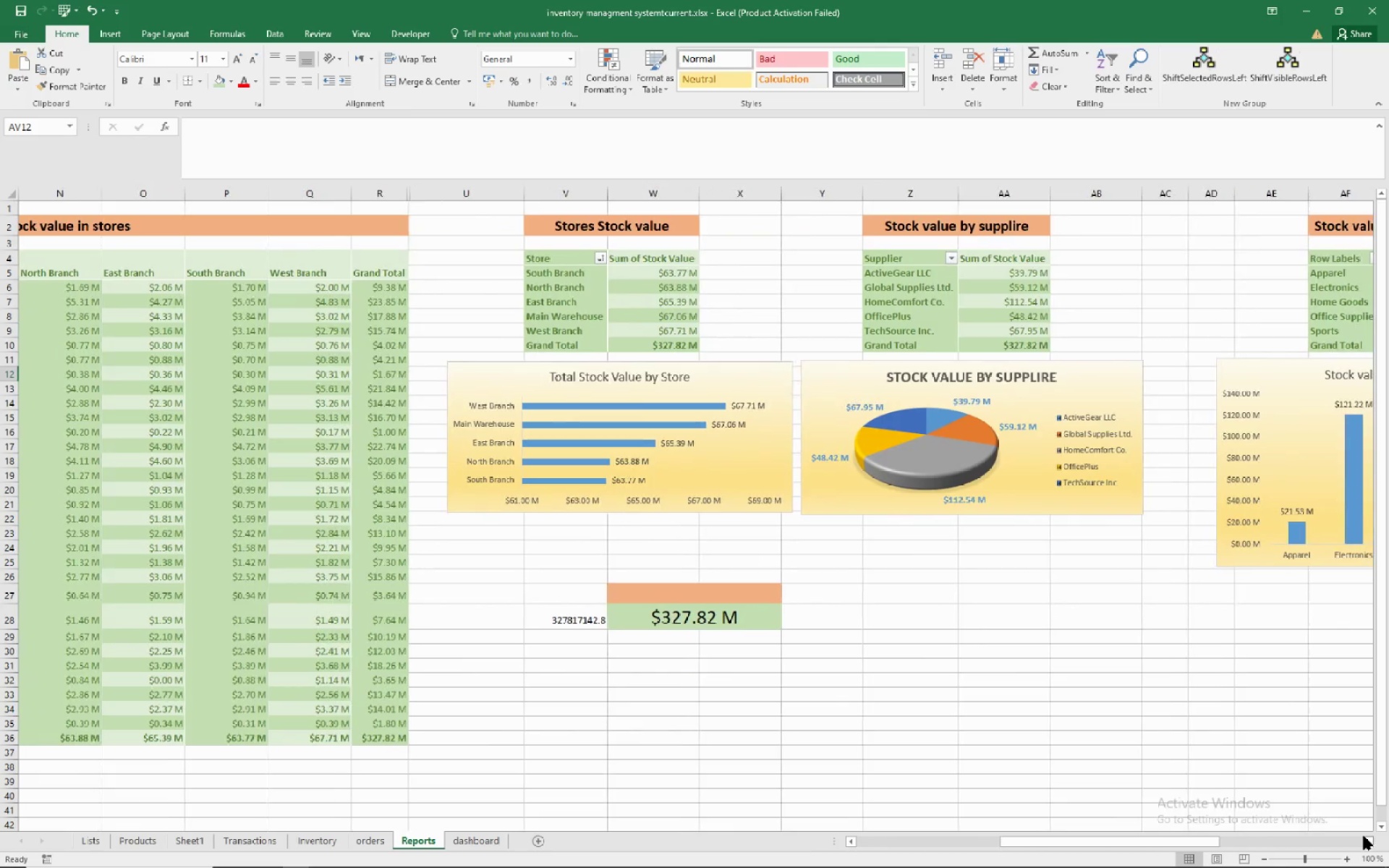 
double_click([1364, 836])
 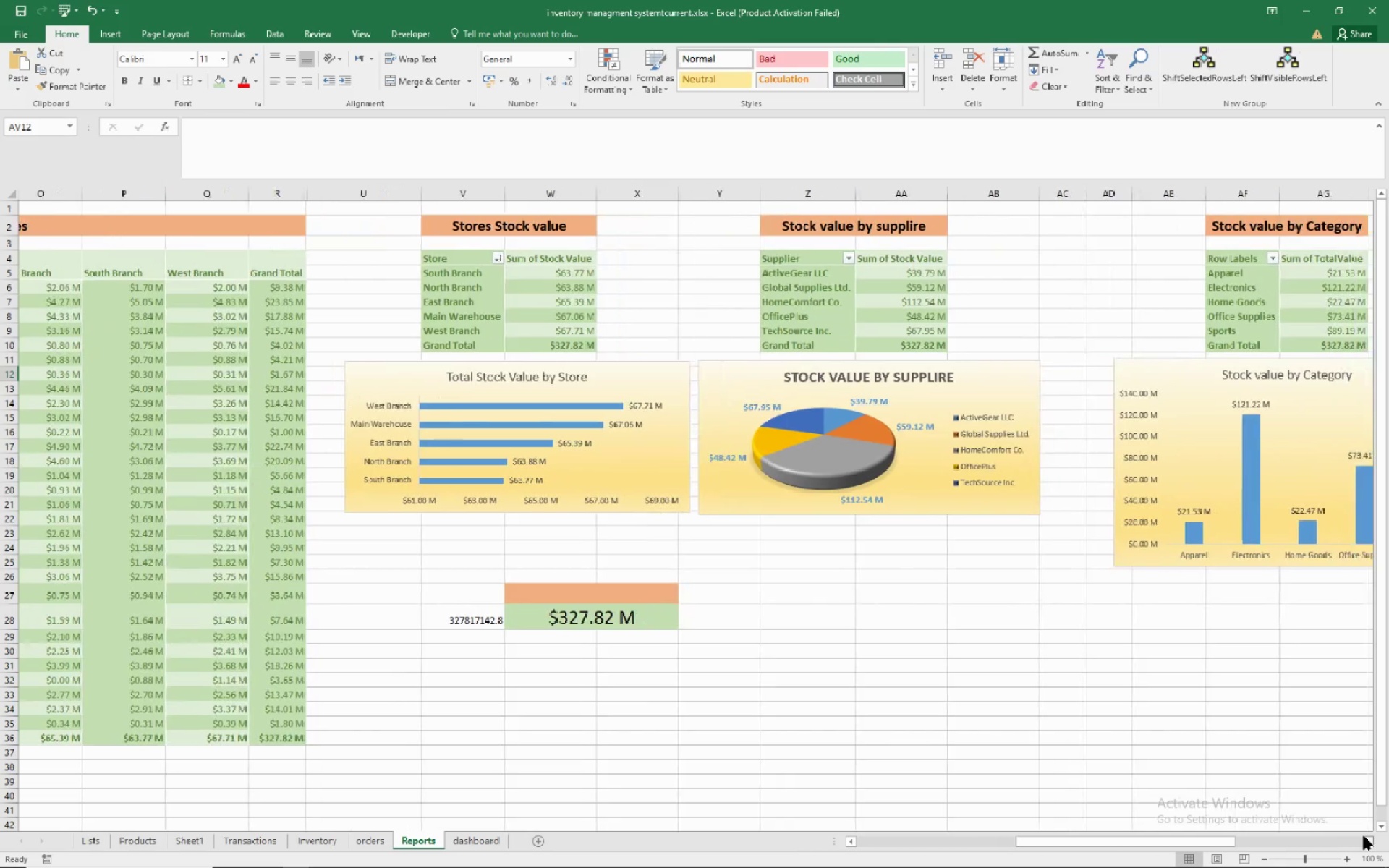 
triple_click([1364, 836])
 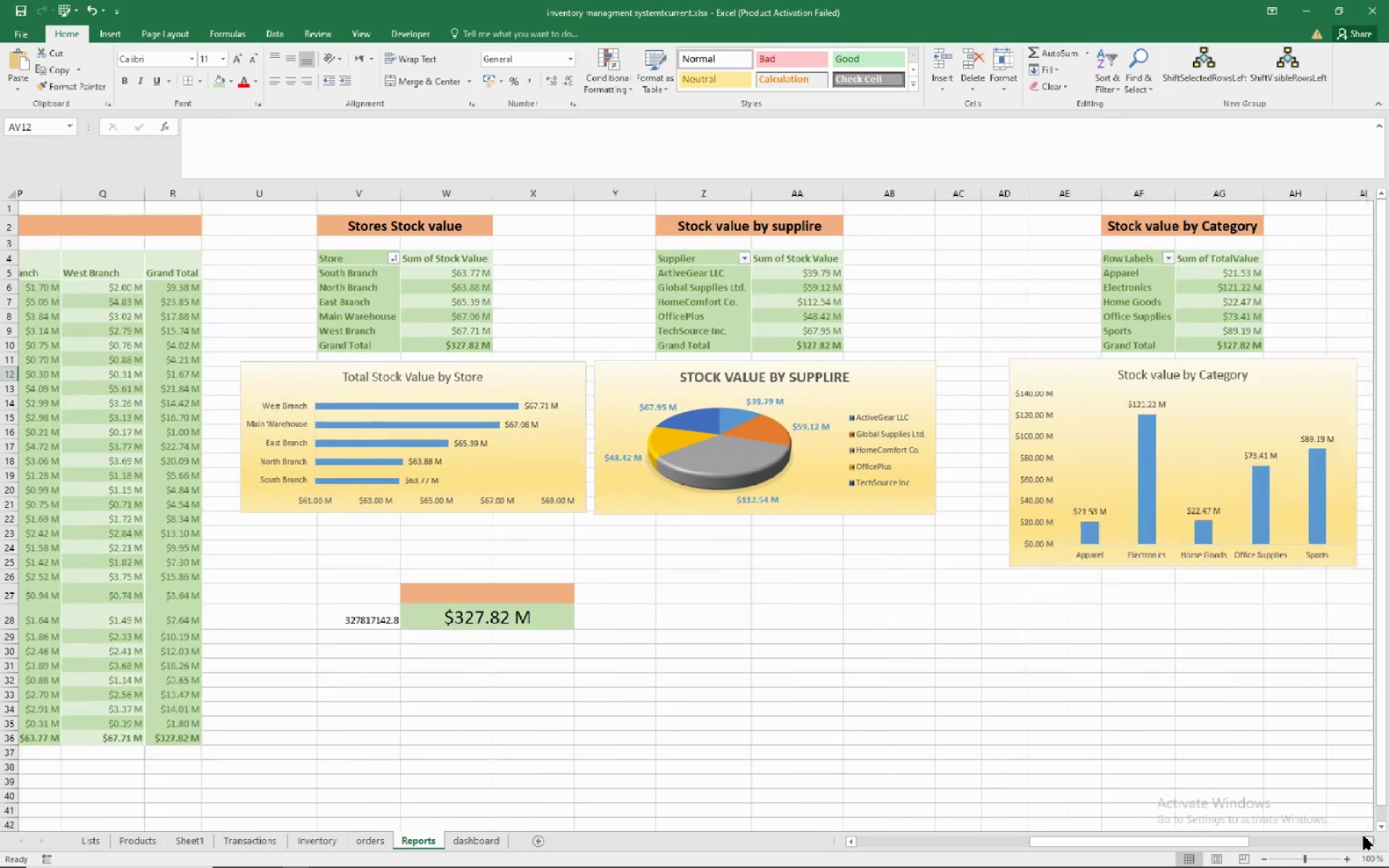 
triple_click([1364, 836])
 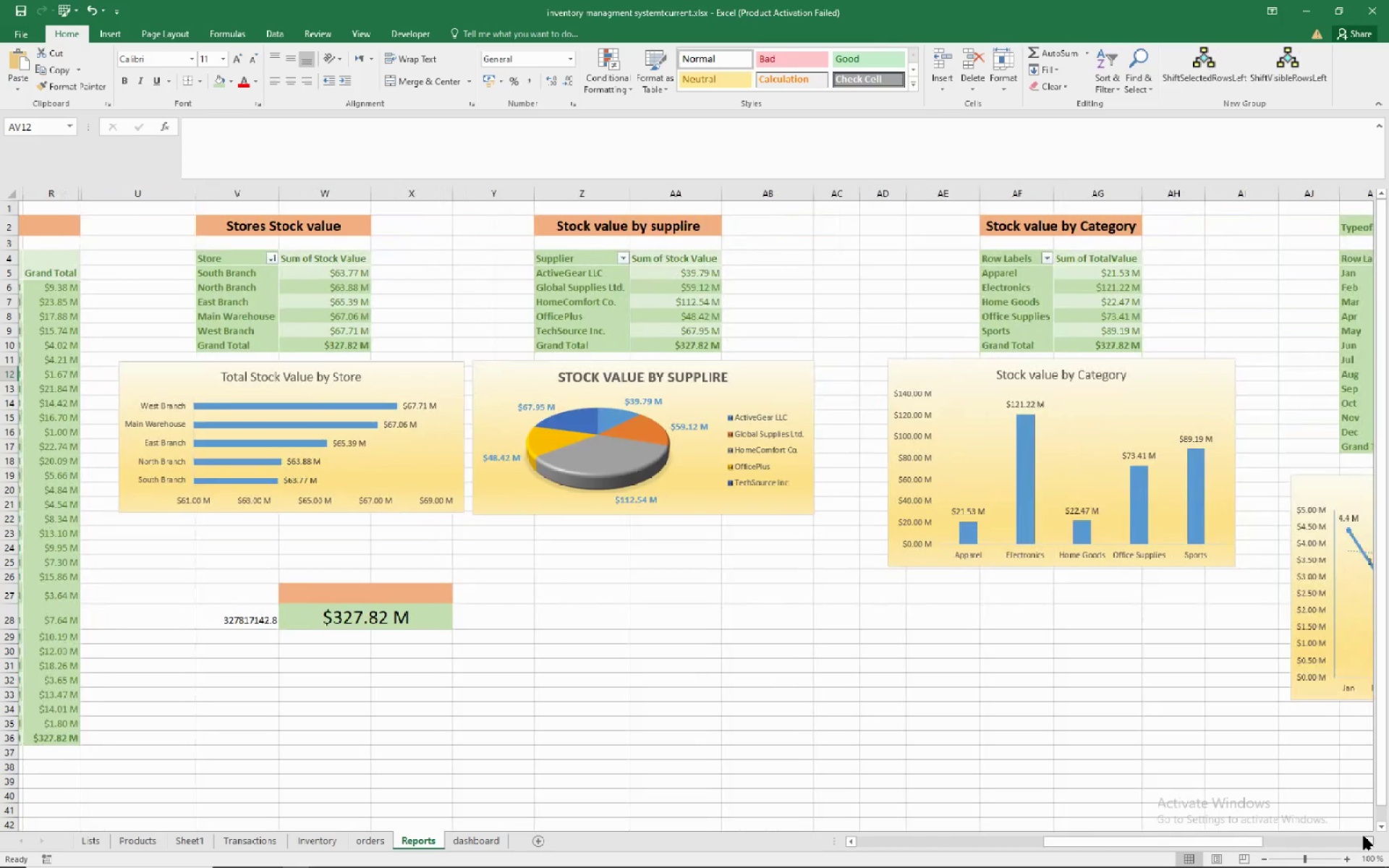 
triple_click([1364, 836])
 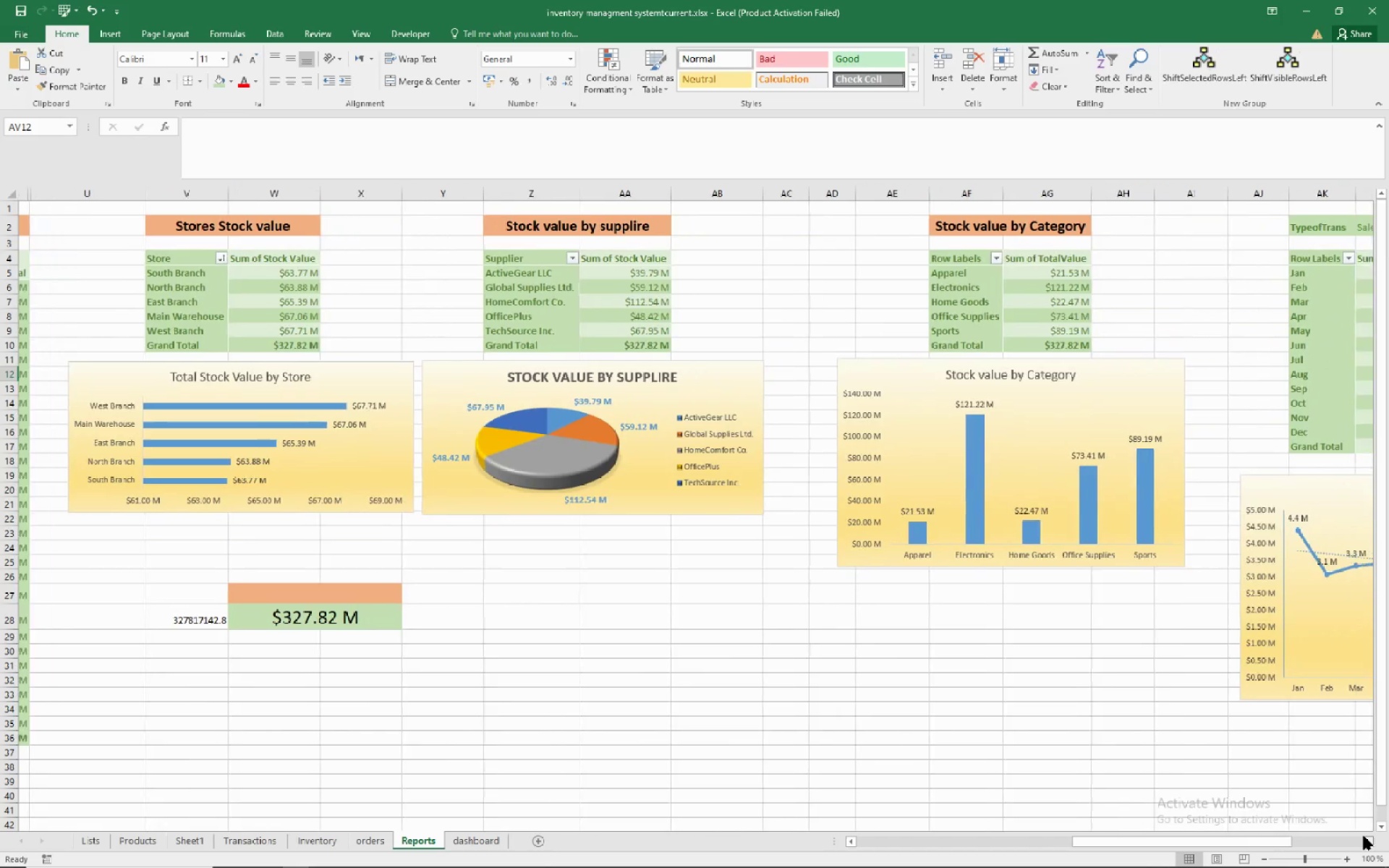 
left_click([1364, 836])
 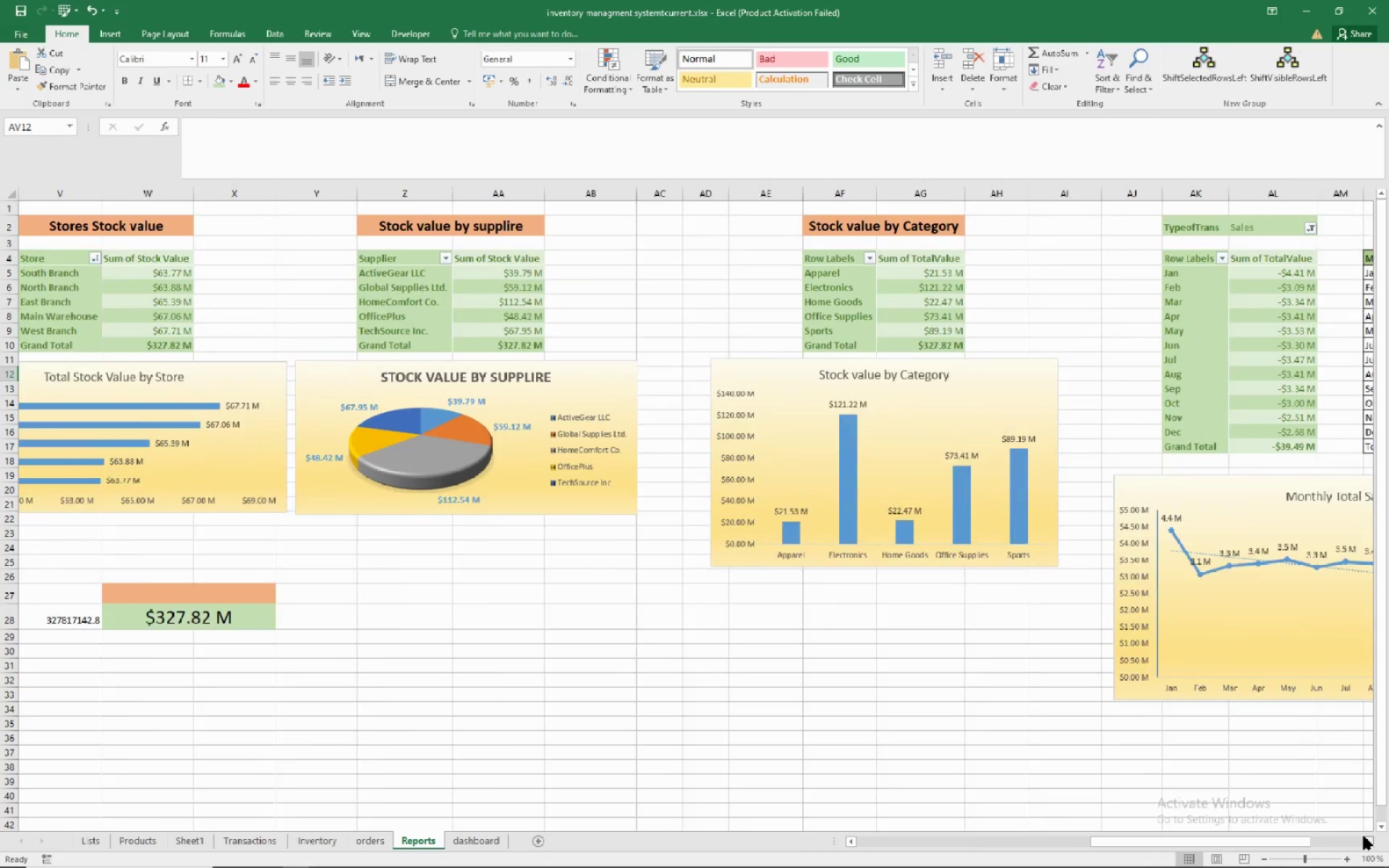 
double_click([1364, 836])
 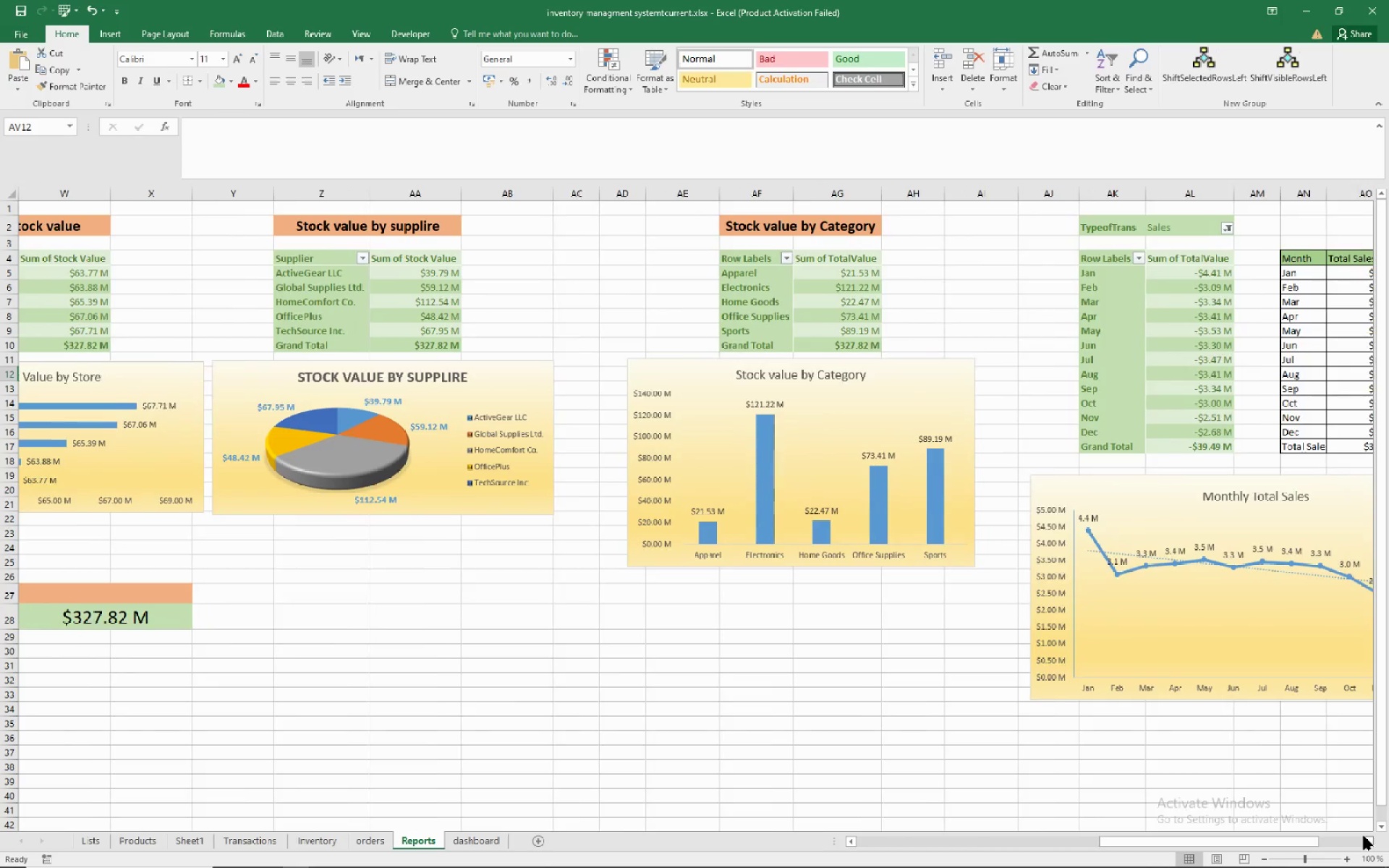 
left_click([1364, 836])
 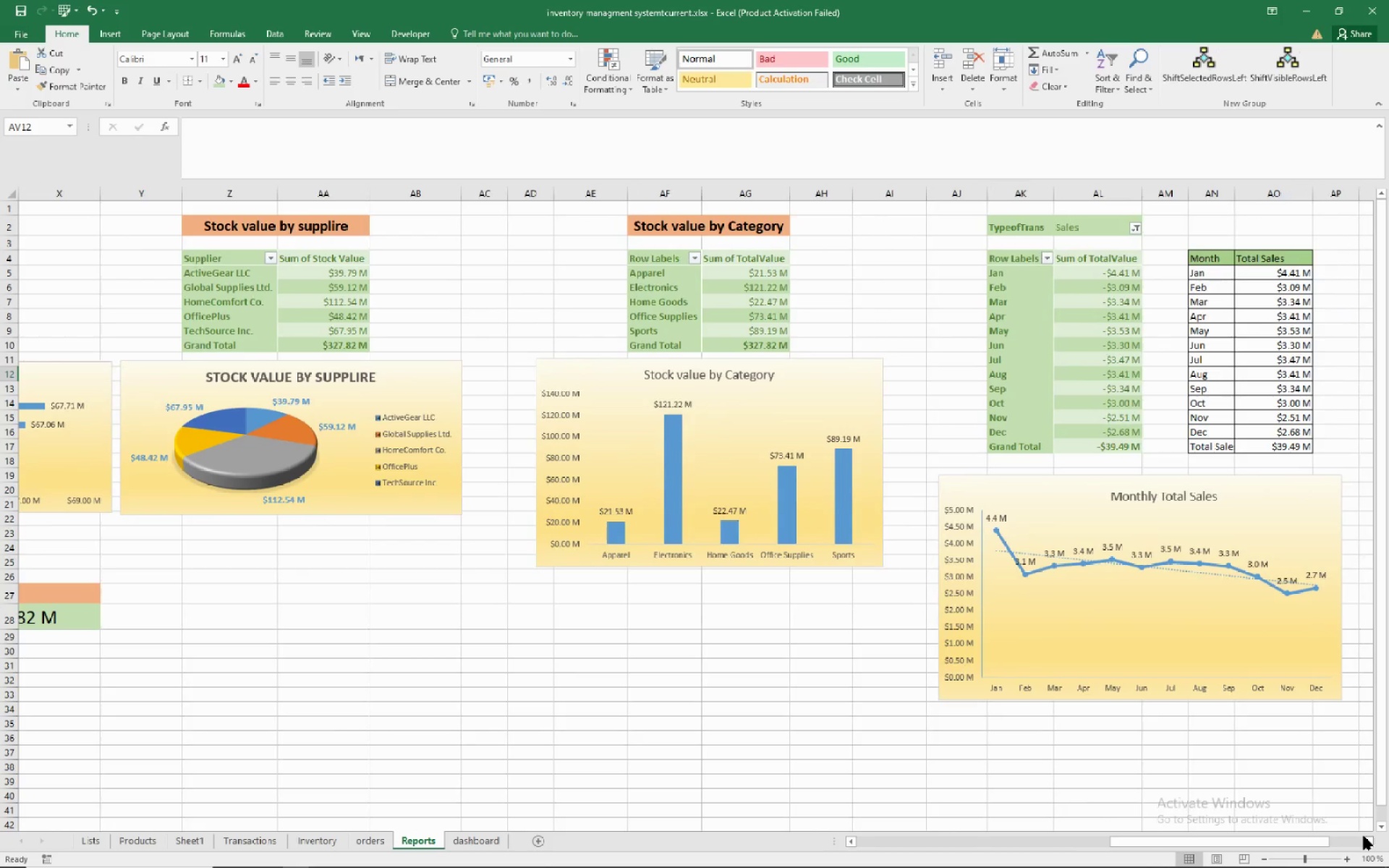 
left_click([1364, 836])
 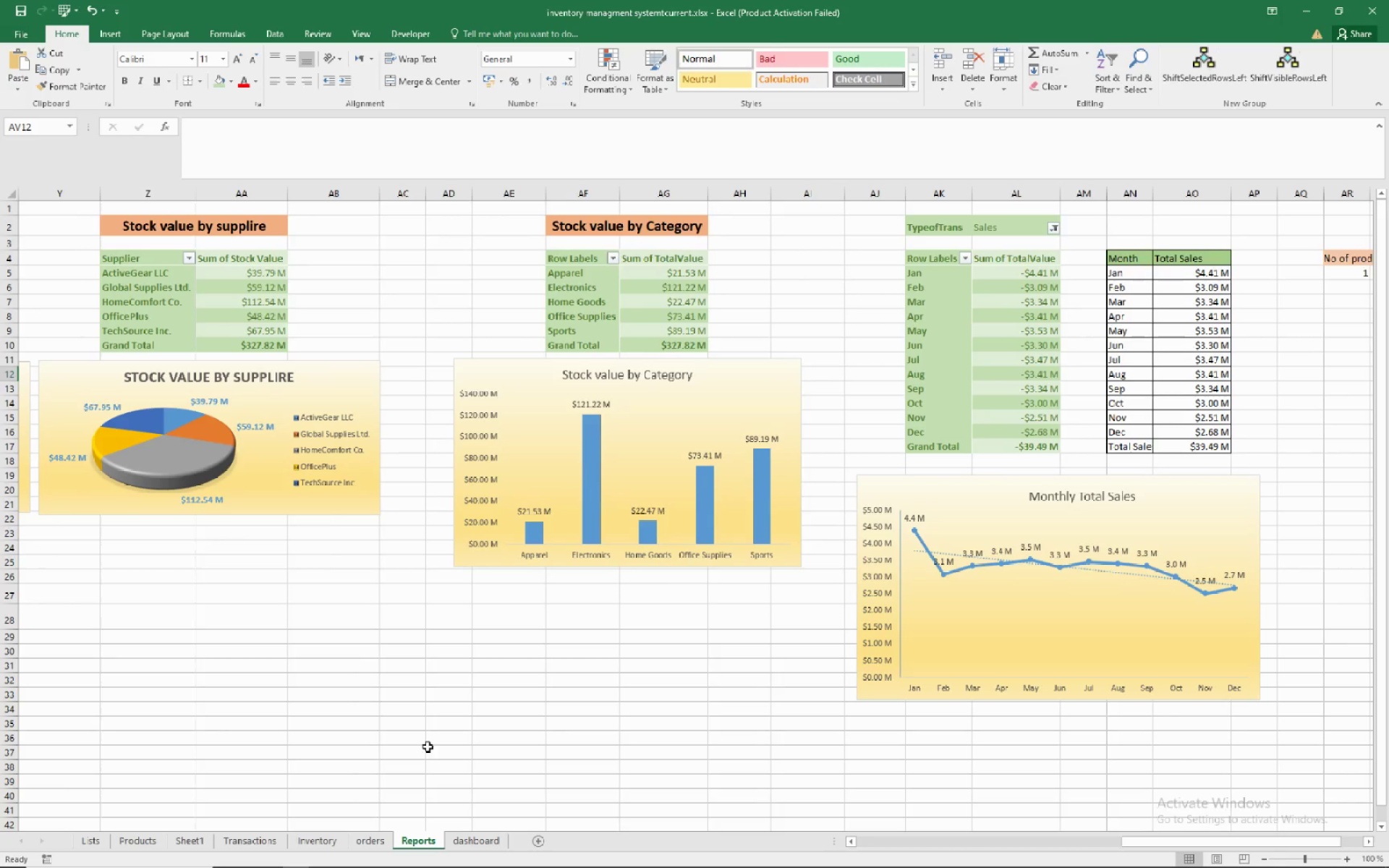 
left_click([477, 704])
 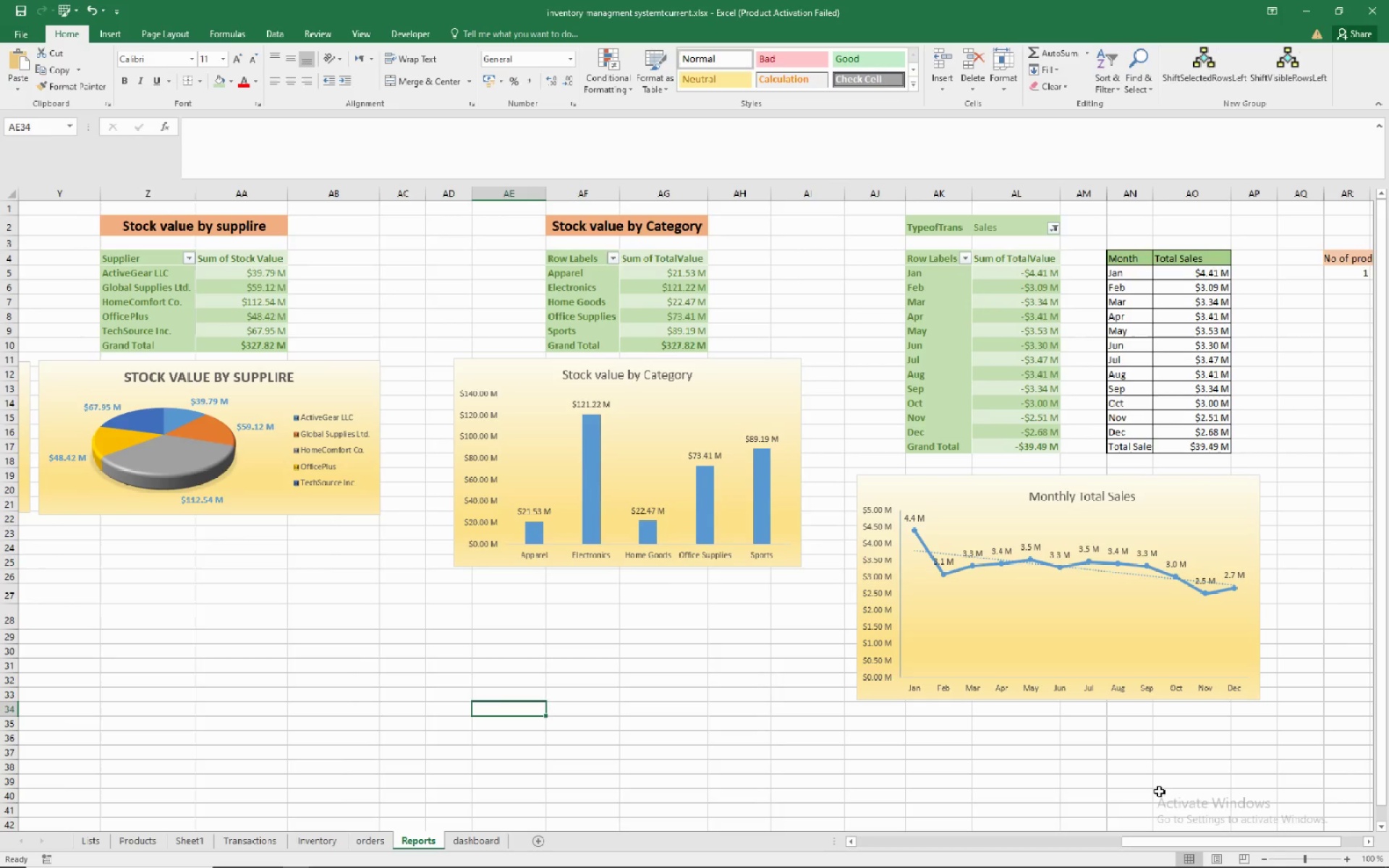 
mouse_move([634, 265])
 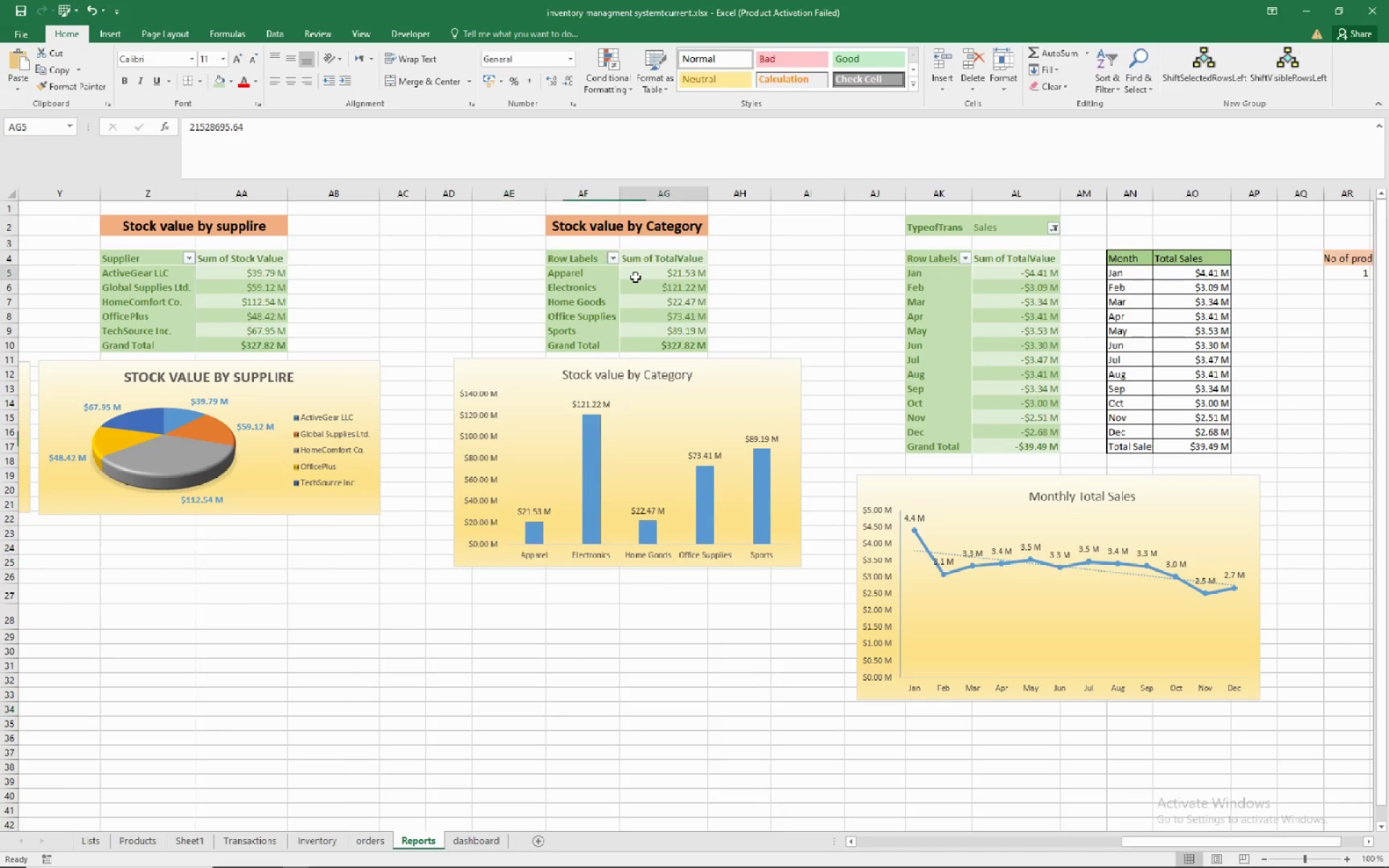 
left_click([635, 277])
 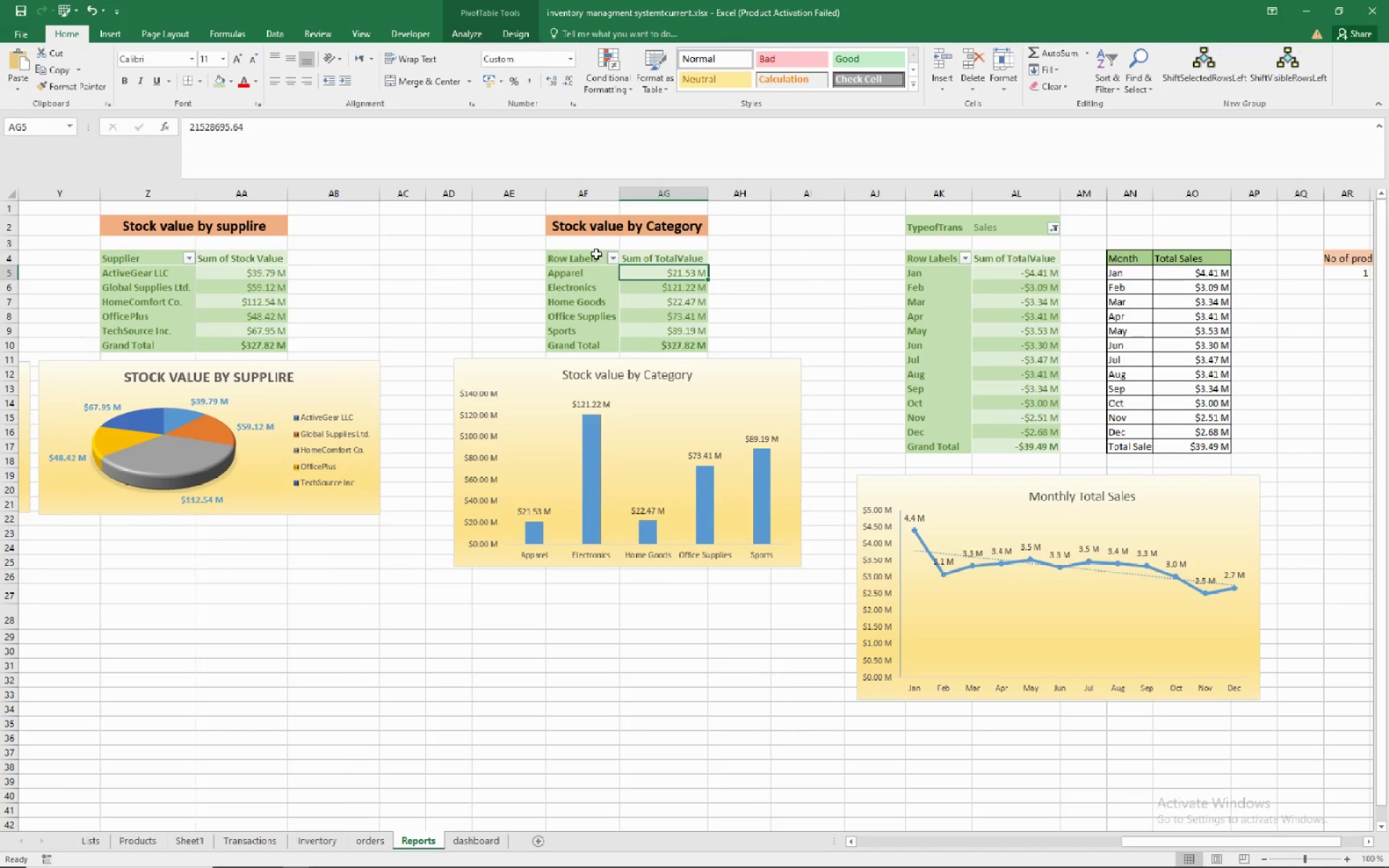 
left_click([596, 254])
 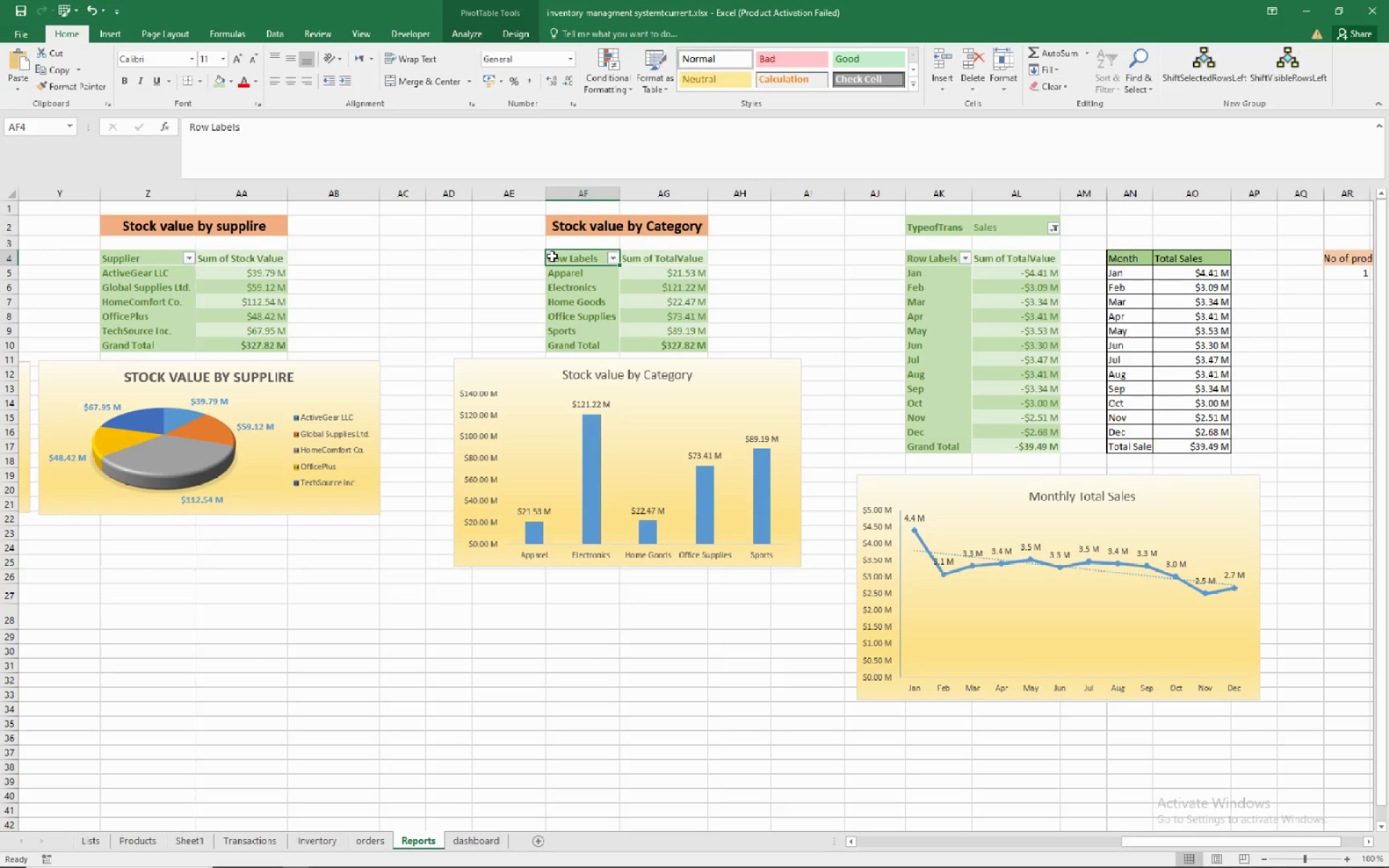 
wait(8.01)
 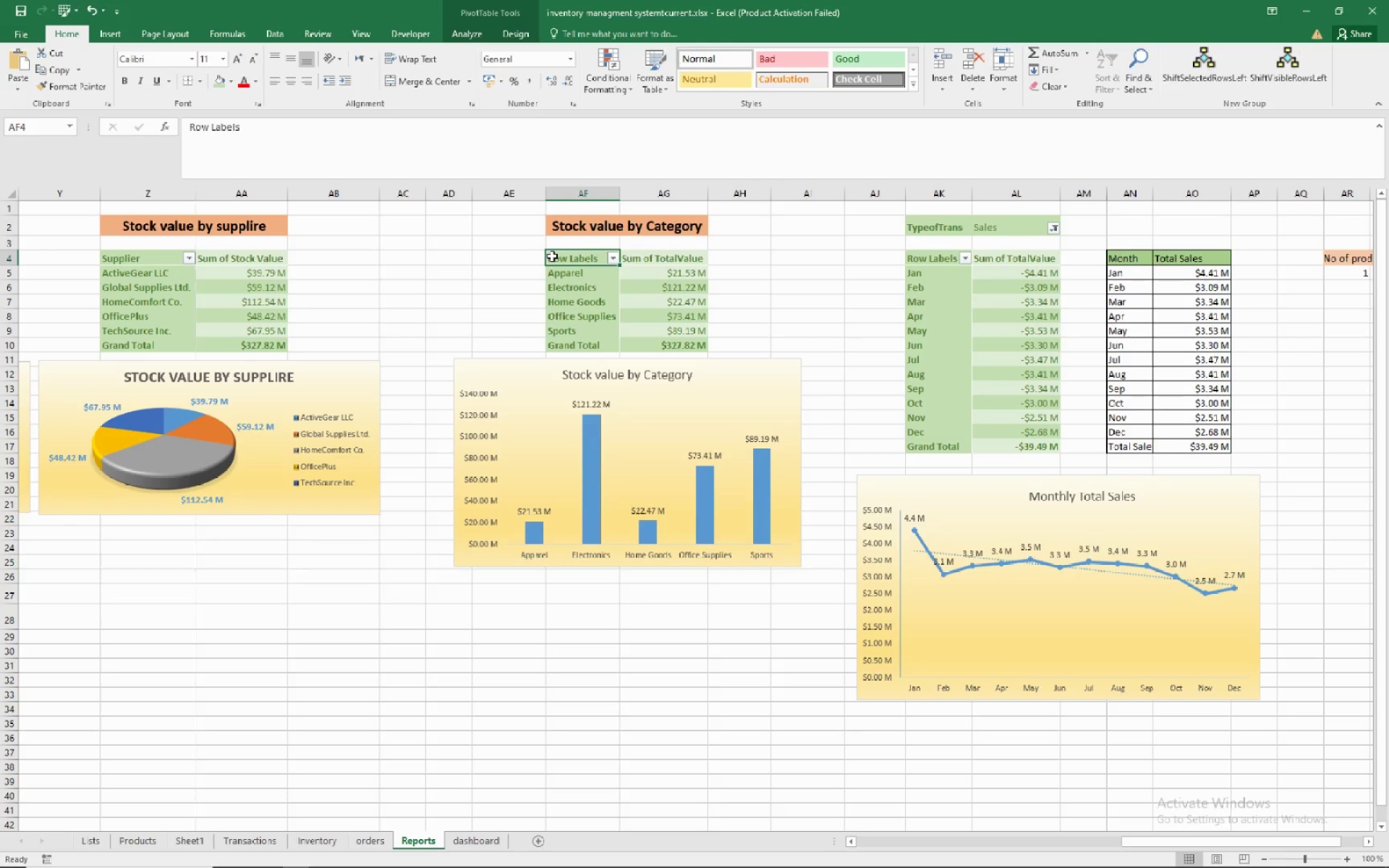 
left_click([109, 257])
 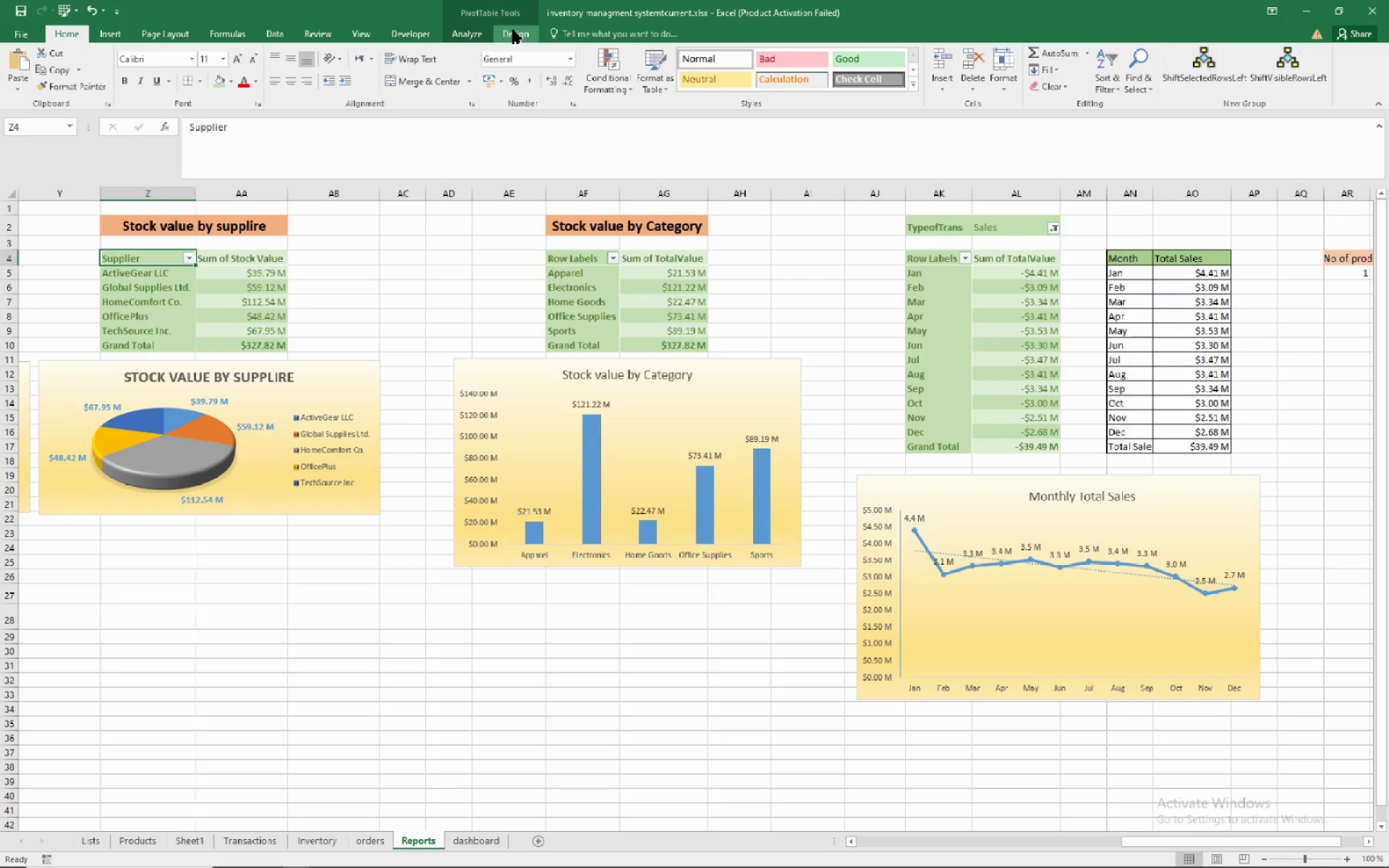 
wait(5.19)
 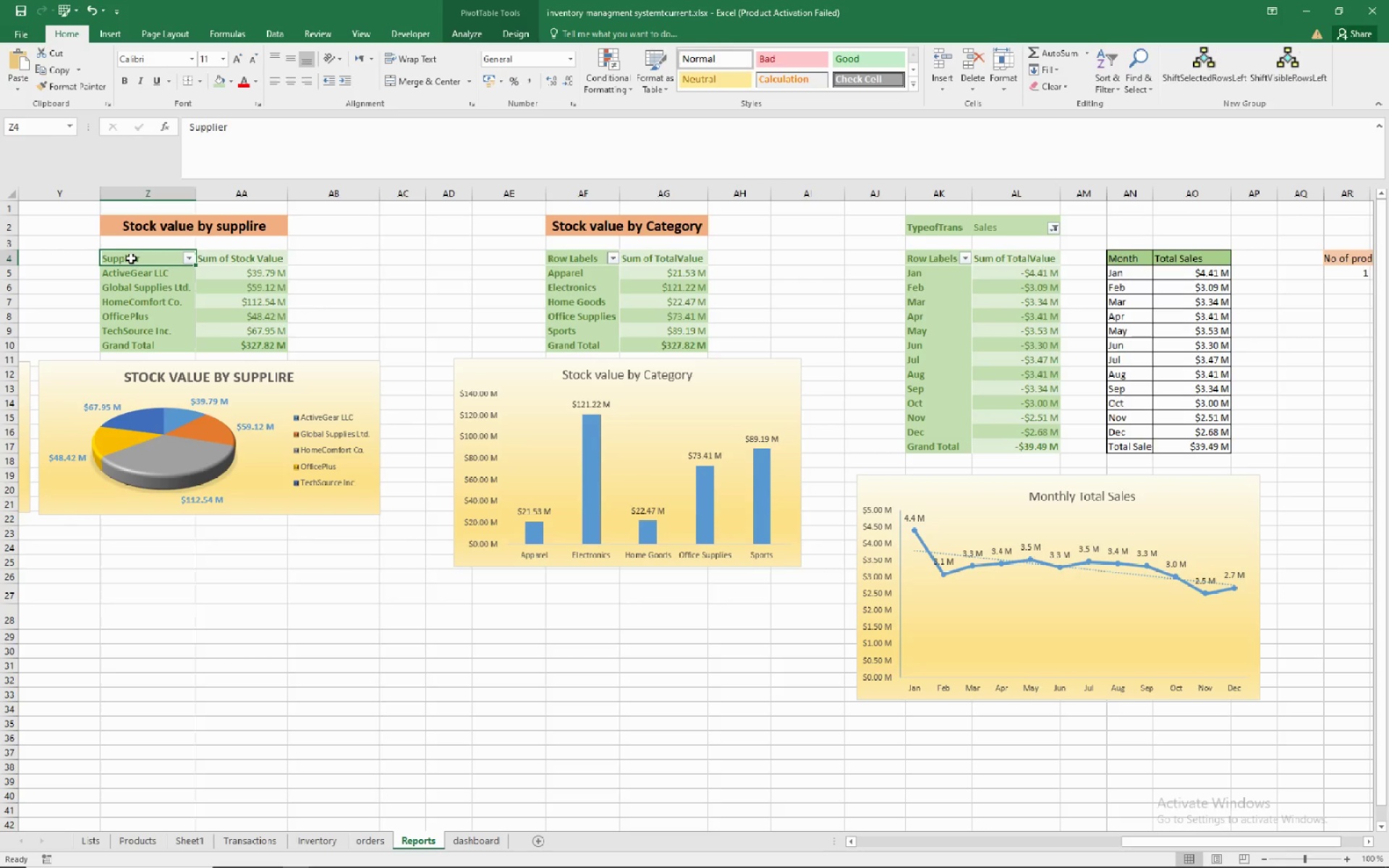 
left_click([481, 33])
 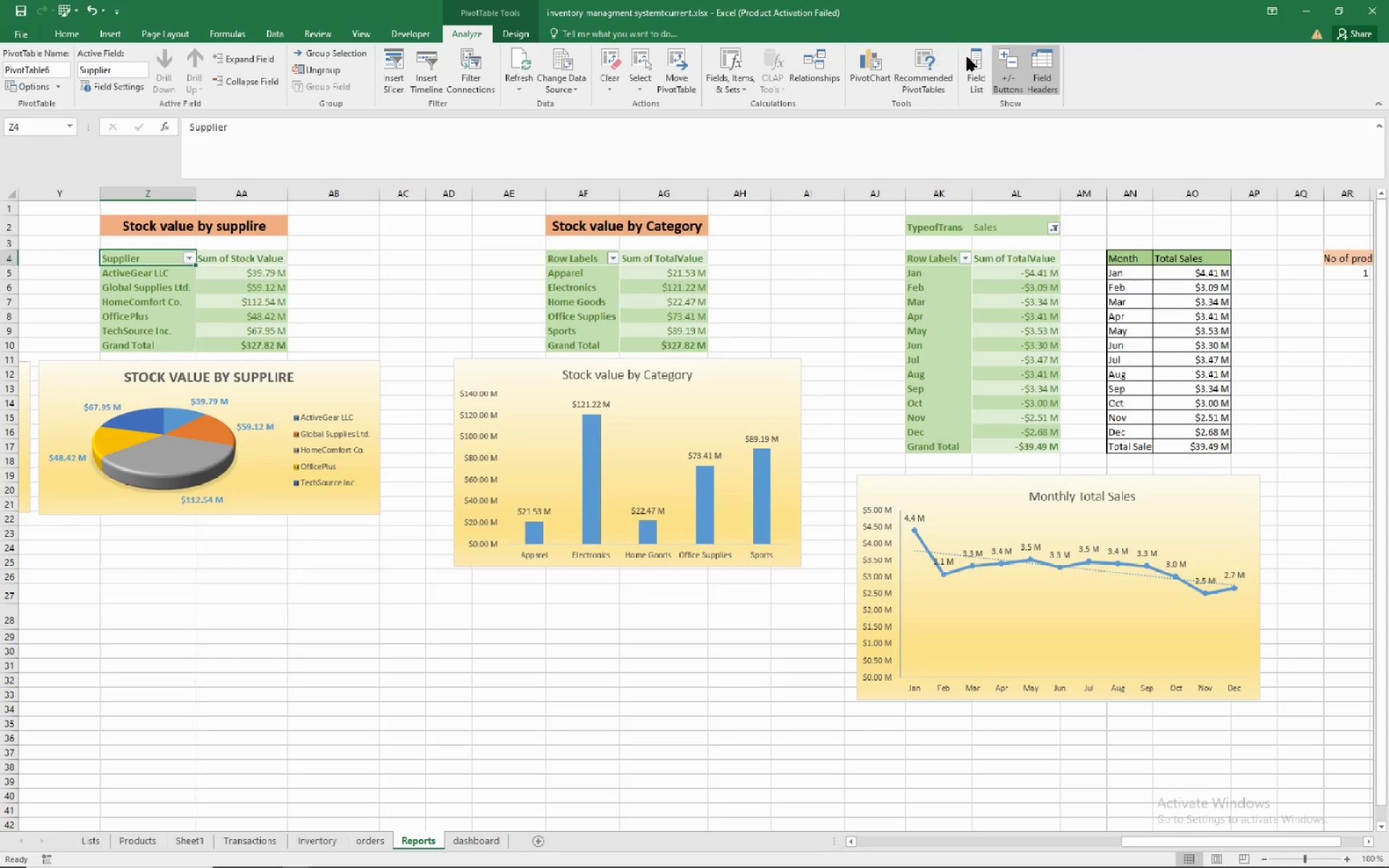 
left_click([969, 57])
 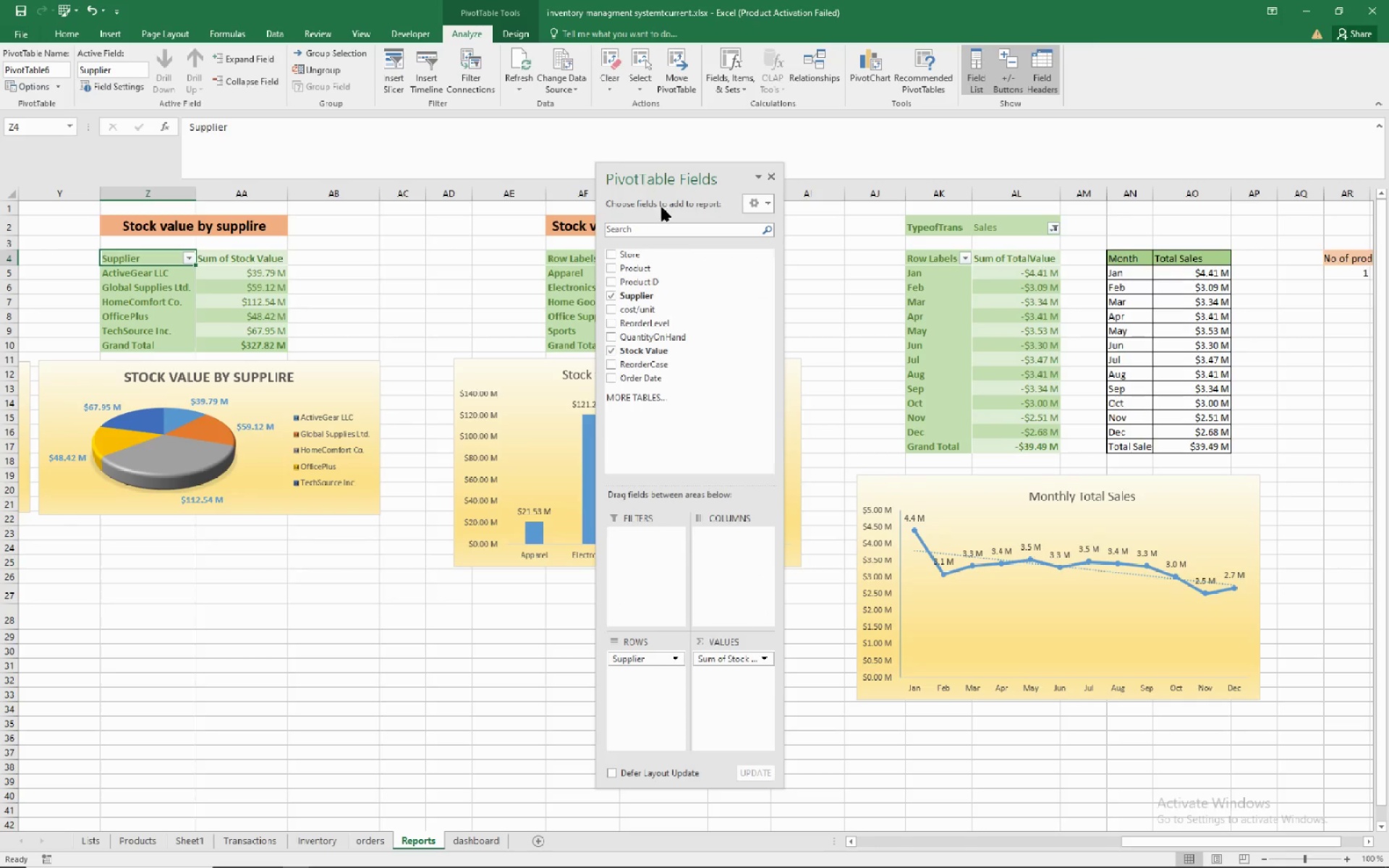 
hold_key(key=Space, duration=1.54)
 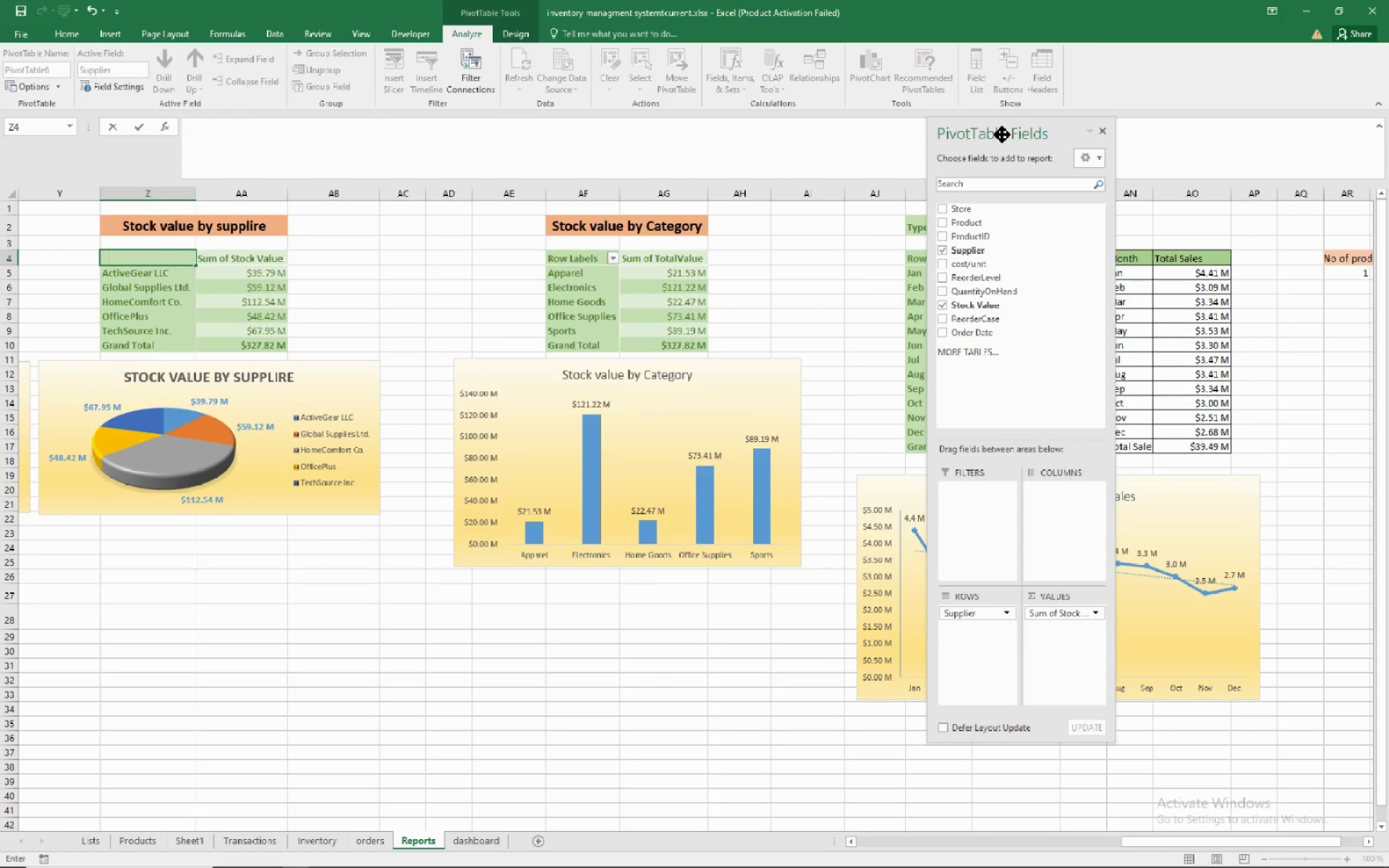 
hold_key(key=Space, duration=1.51)
 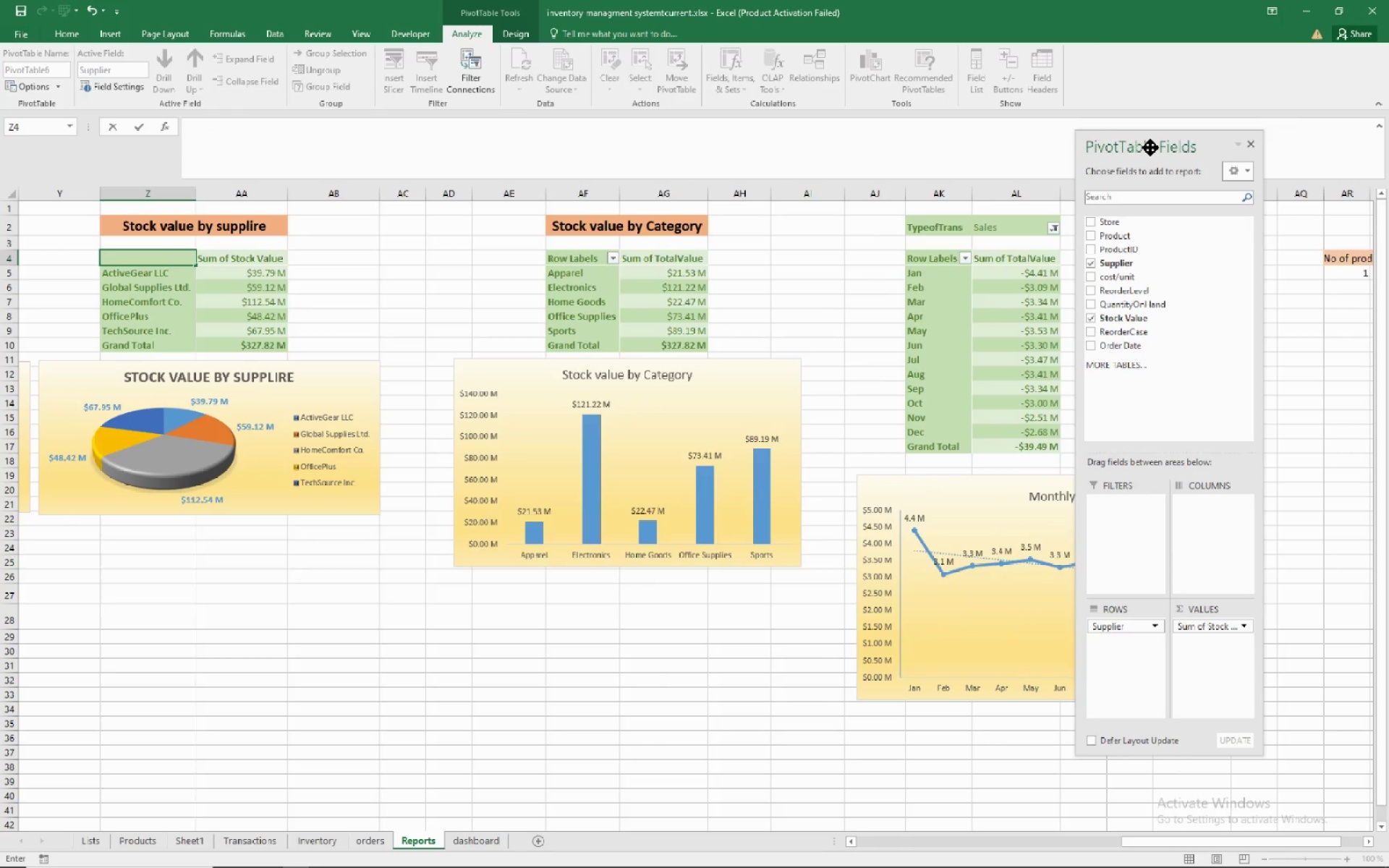 
hold_key(key=Space, duration=1.52)
 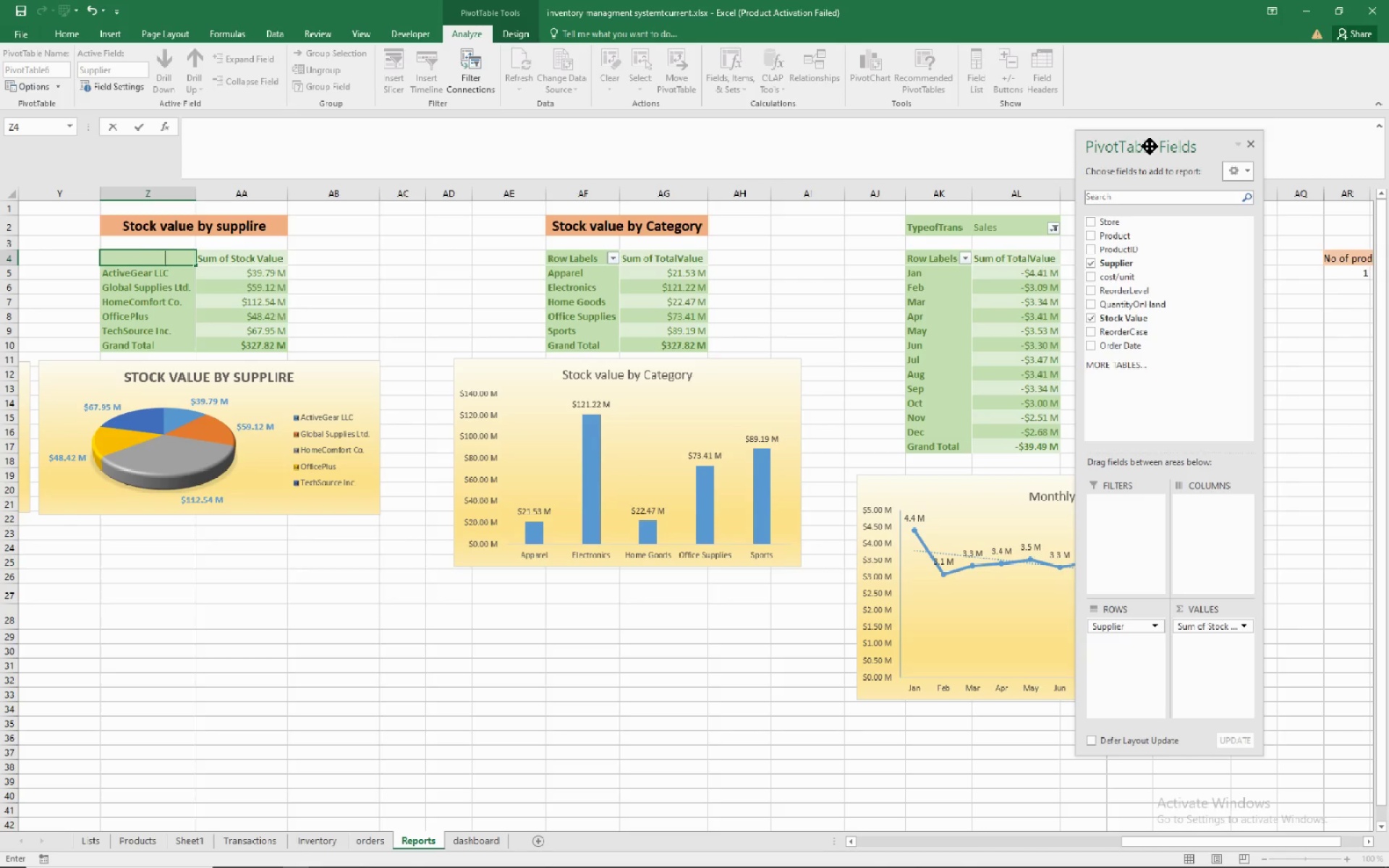 
hold_key(key=Space, duration=1.14)
 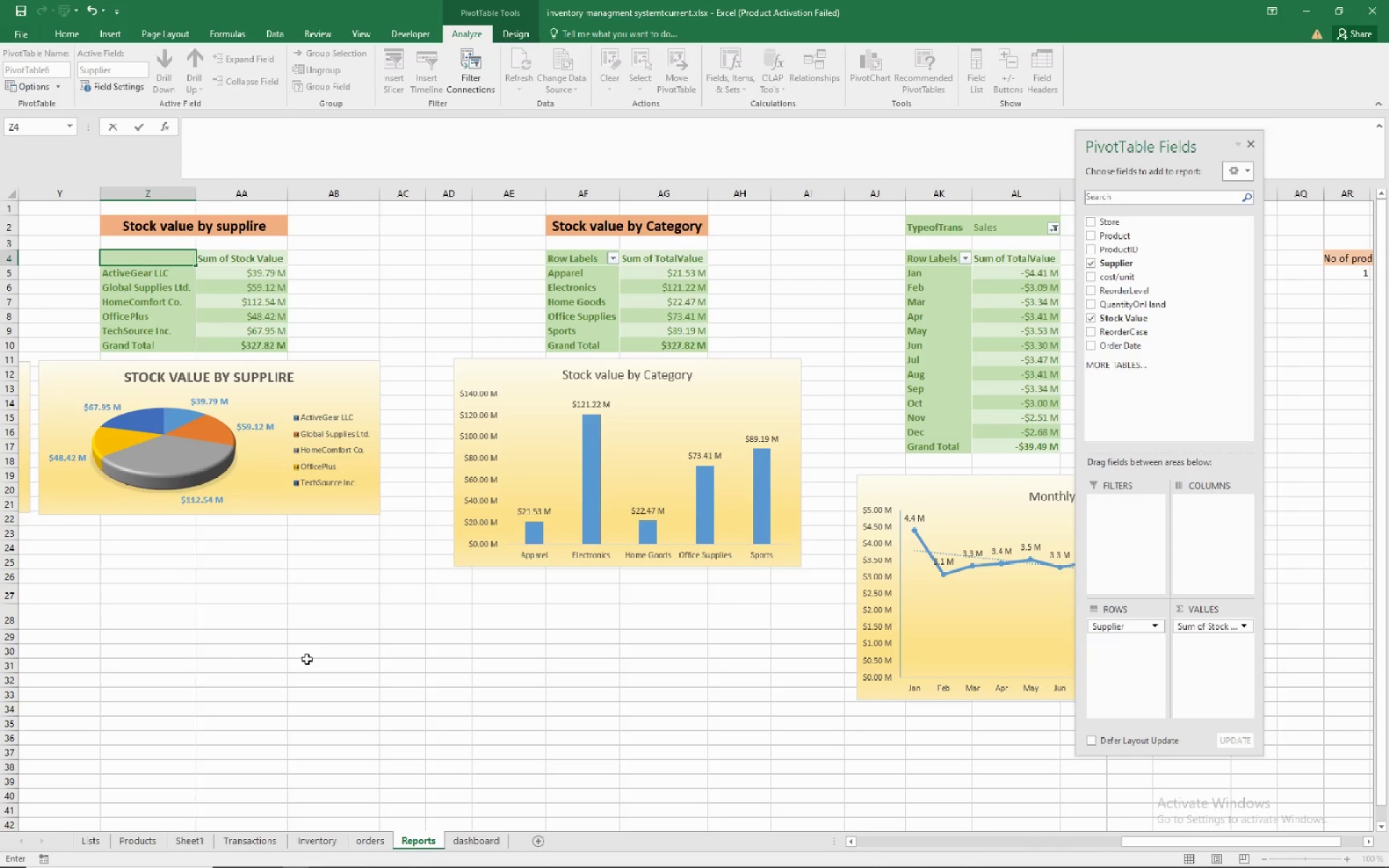 
wait(5.12)
 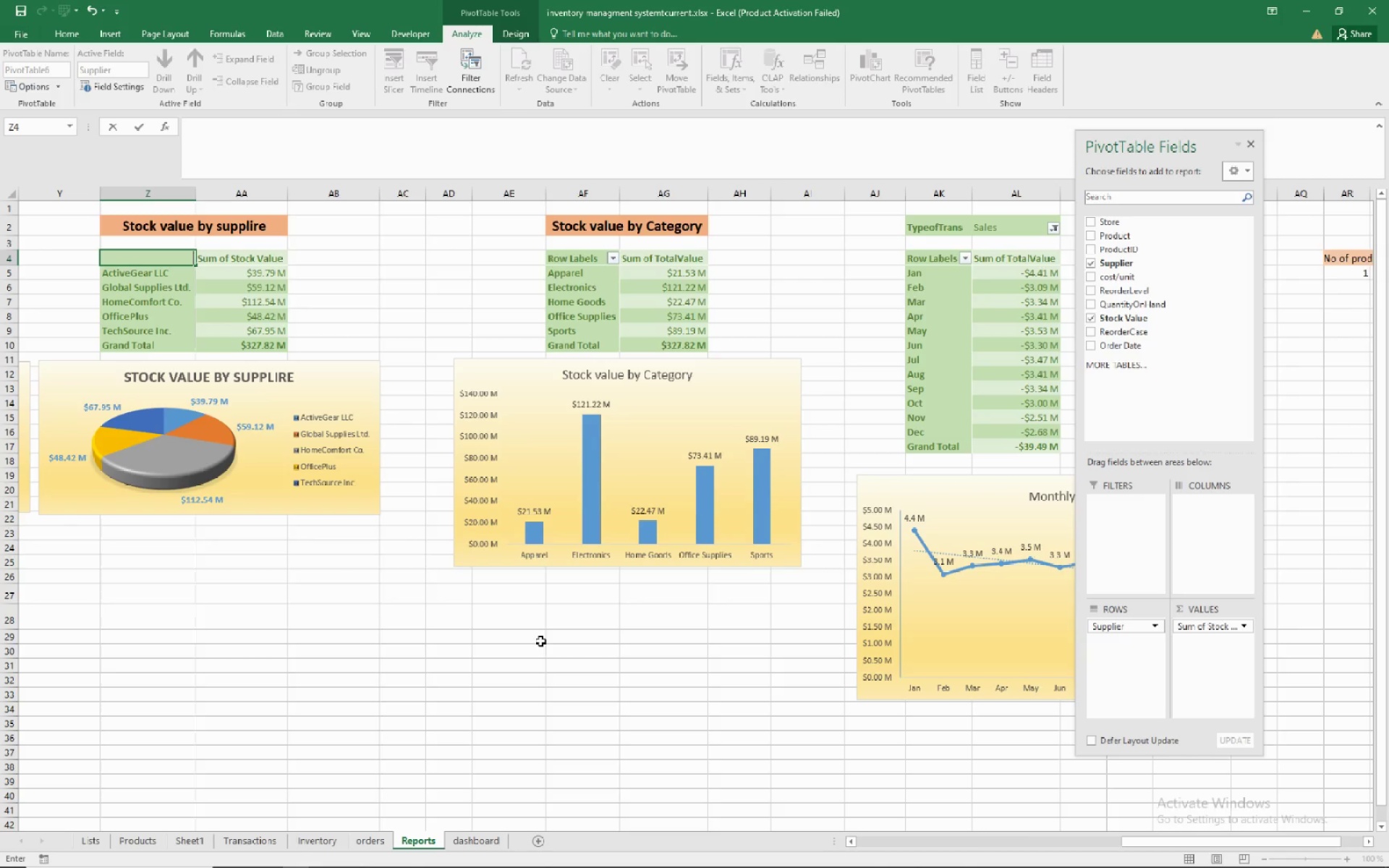 
hold_key(key=Space, duration=1.54)
 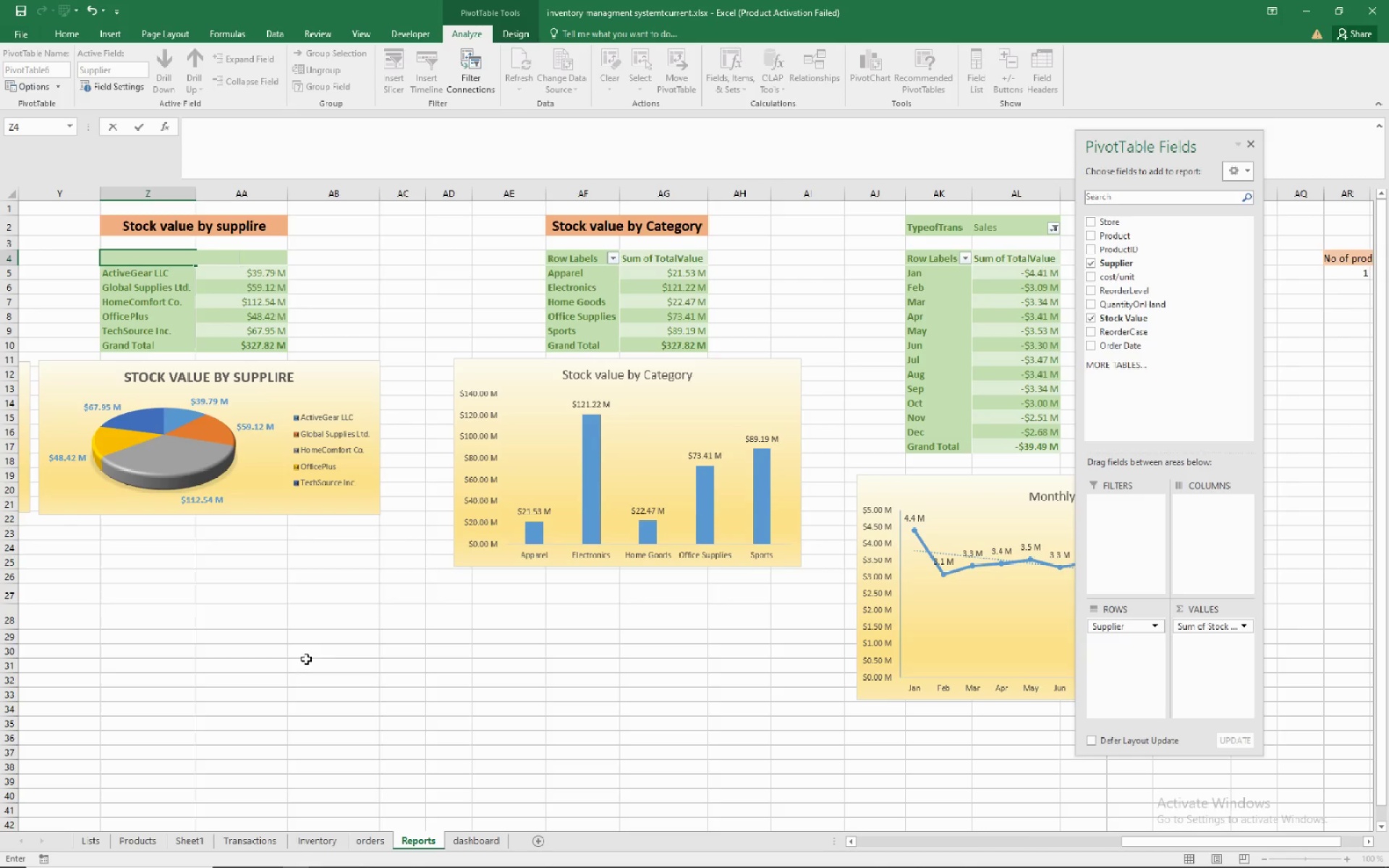 
hold_key(key=Space, duration=1.51)
 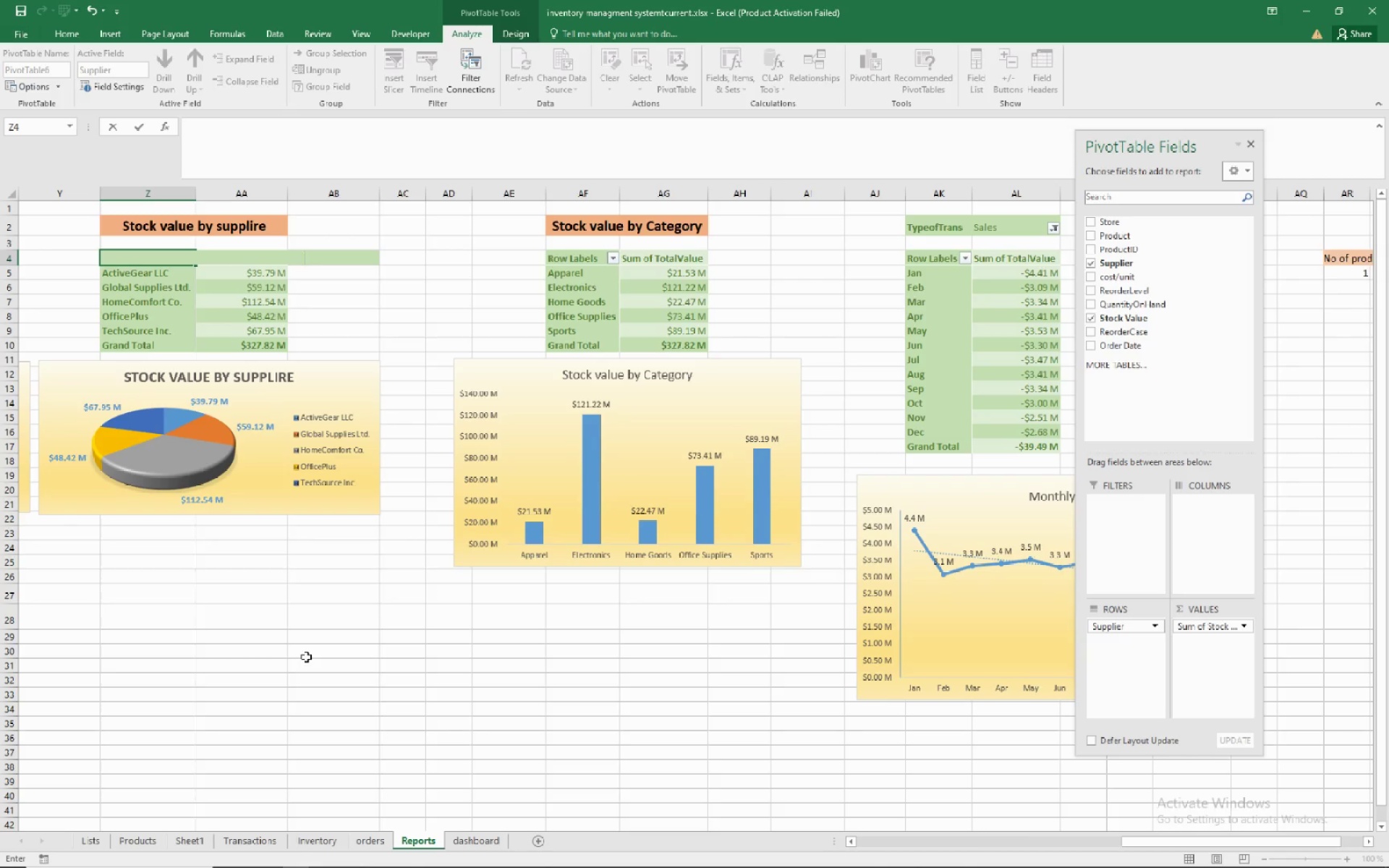 
hold_key(key=Space, duration=1.51)
 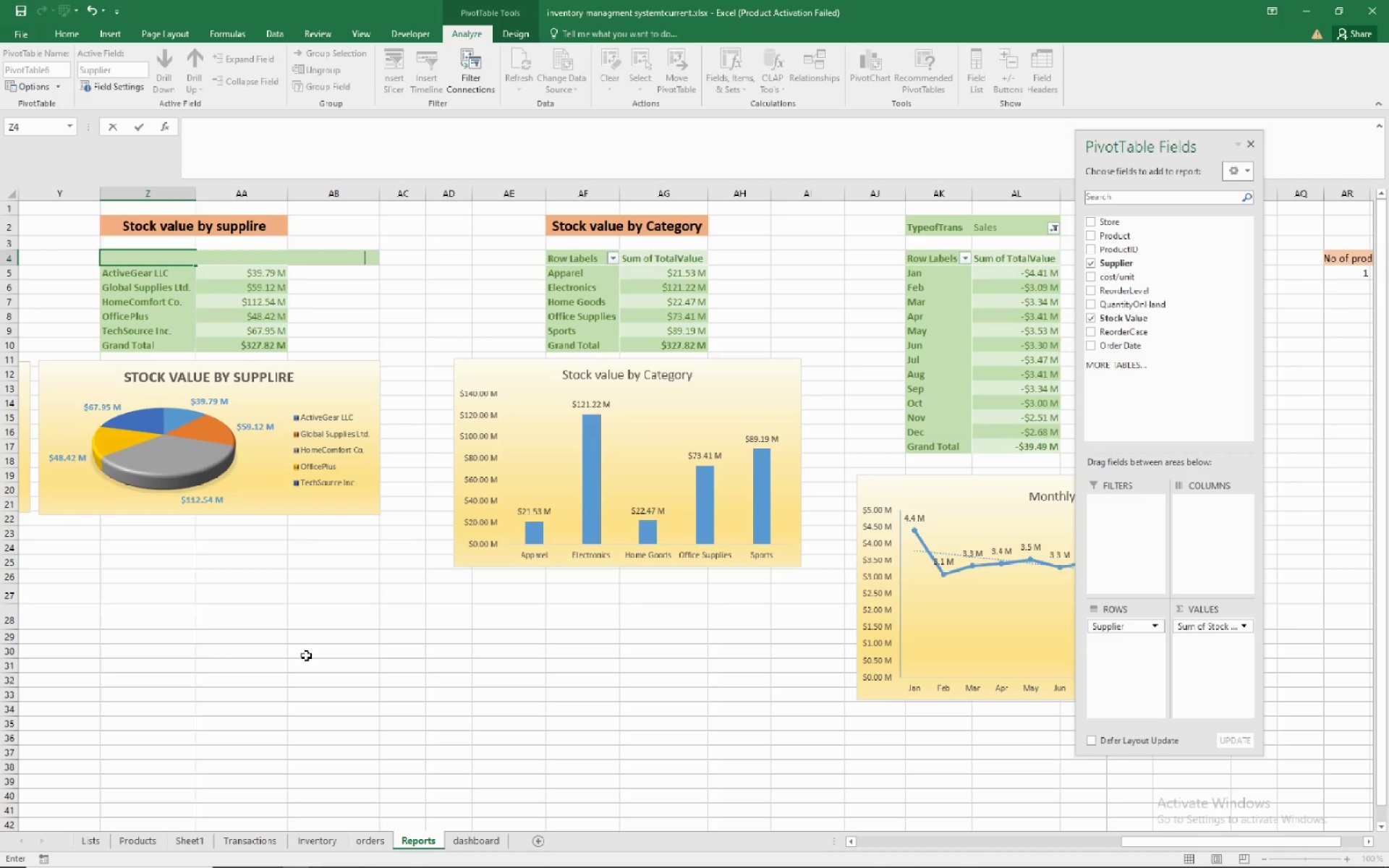 
hold_key(key=Space, duration=1.51)
 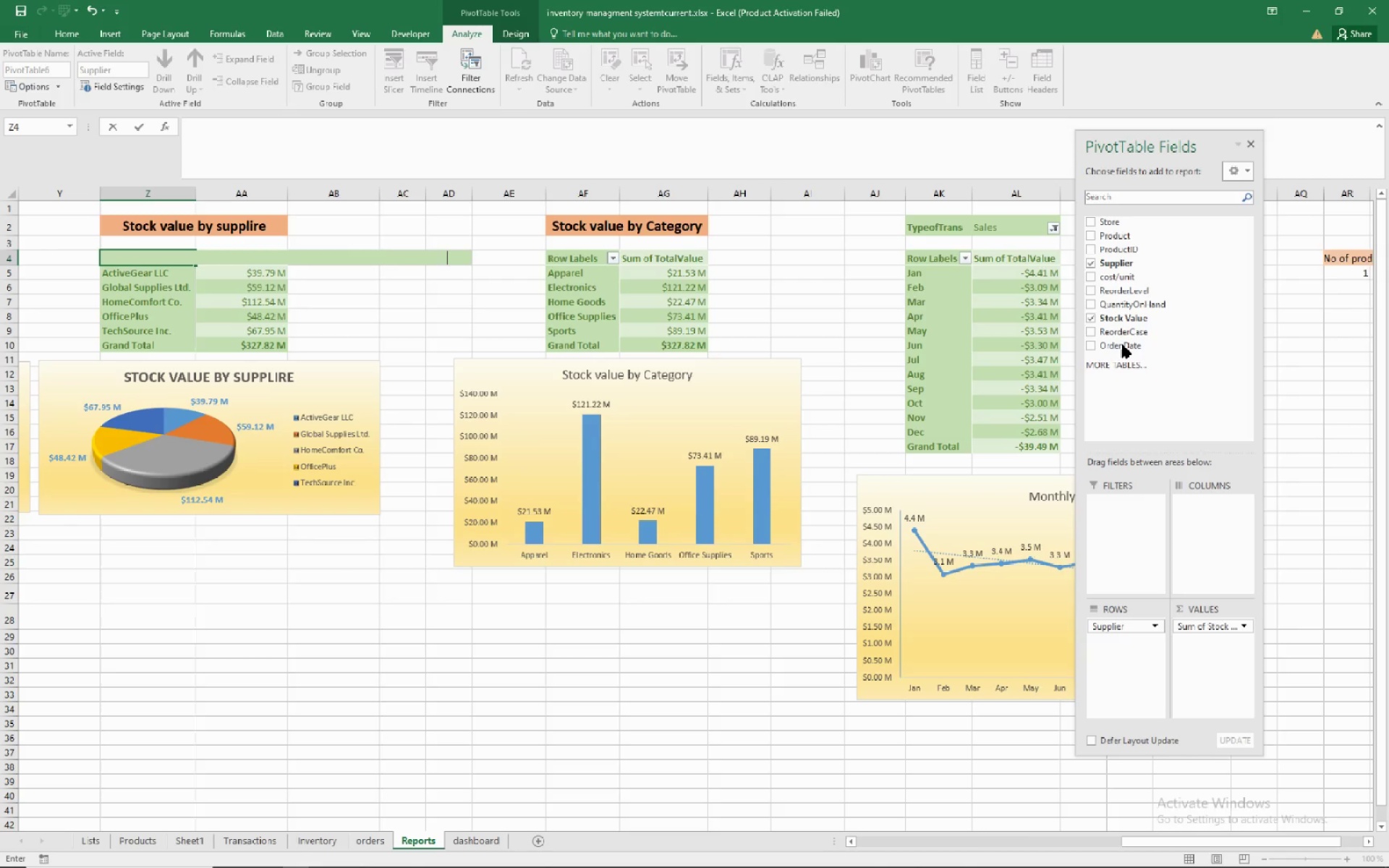 
hold_key(key=Space, duration=1.56)
 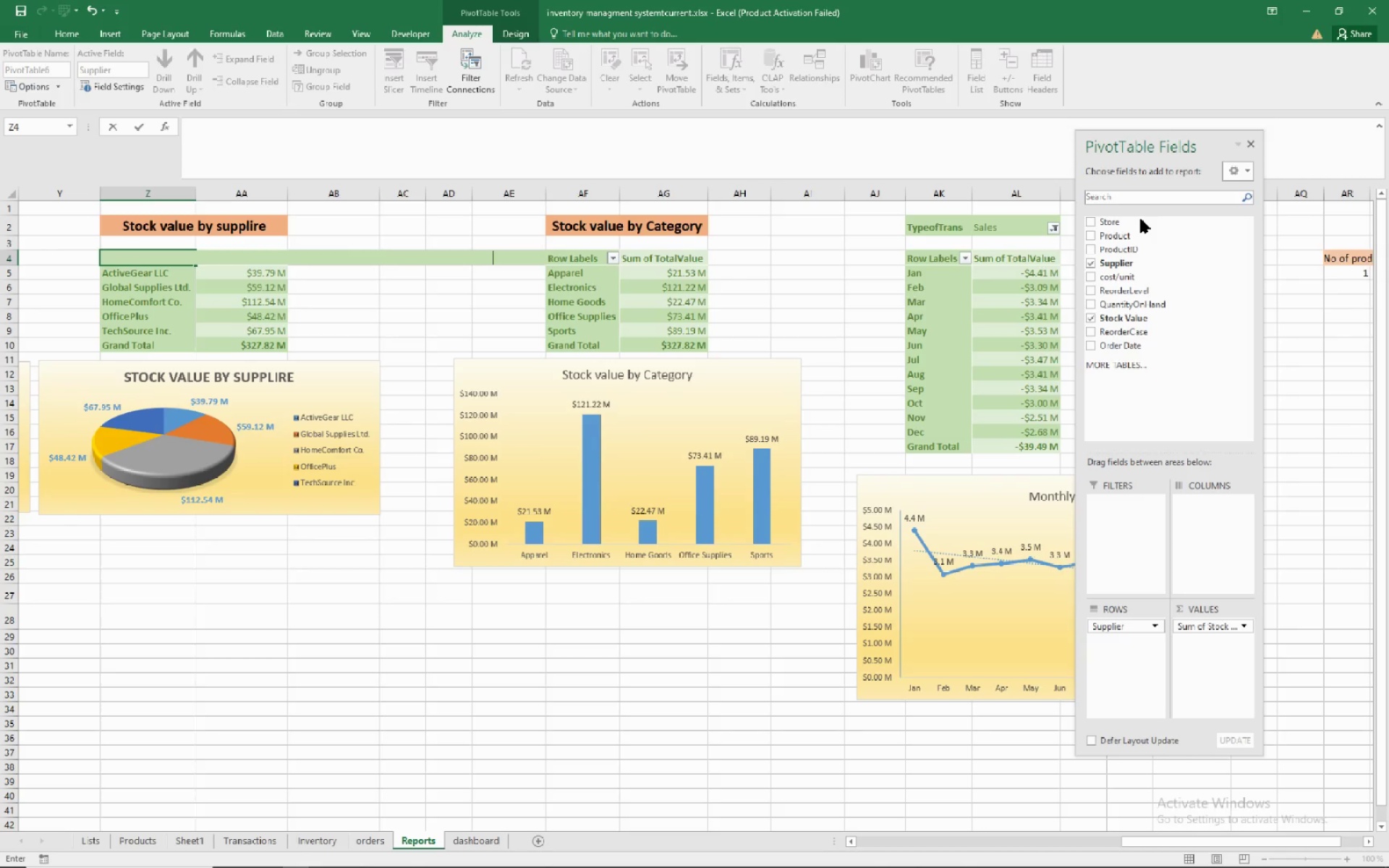 
hold_key(key=Space, duration=1.52)
 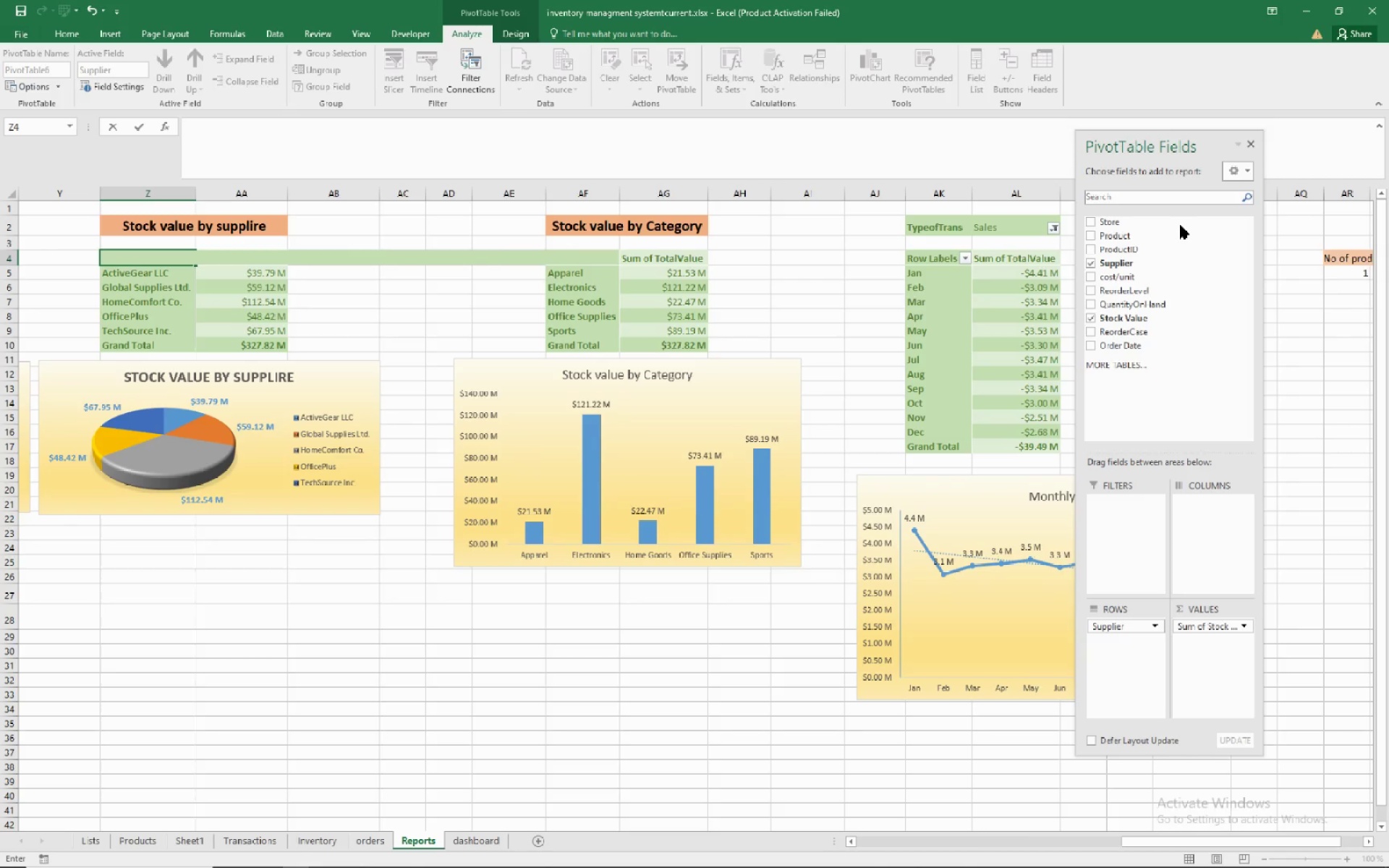 
hold_key(key=Space, duration=1.55)
 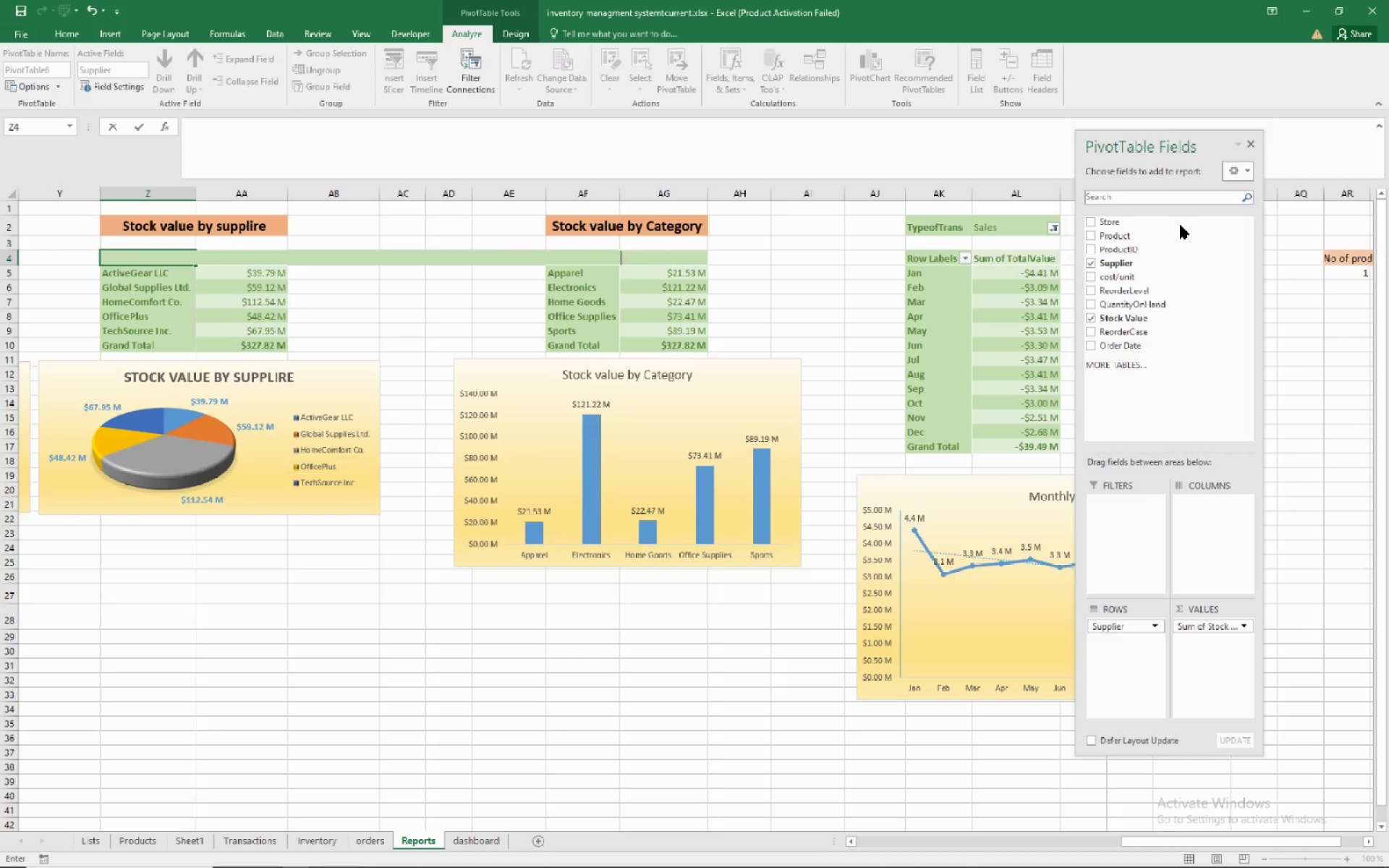 
hold_key(key=Space, duration=0.91)
 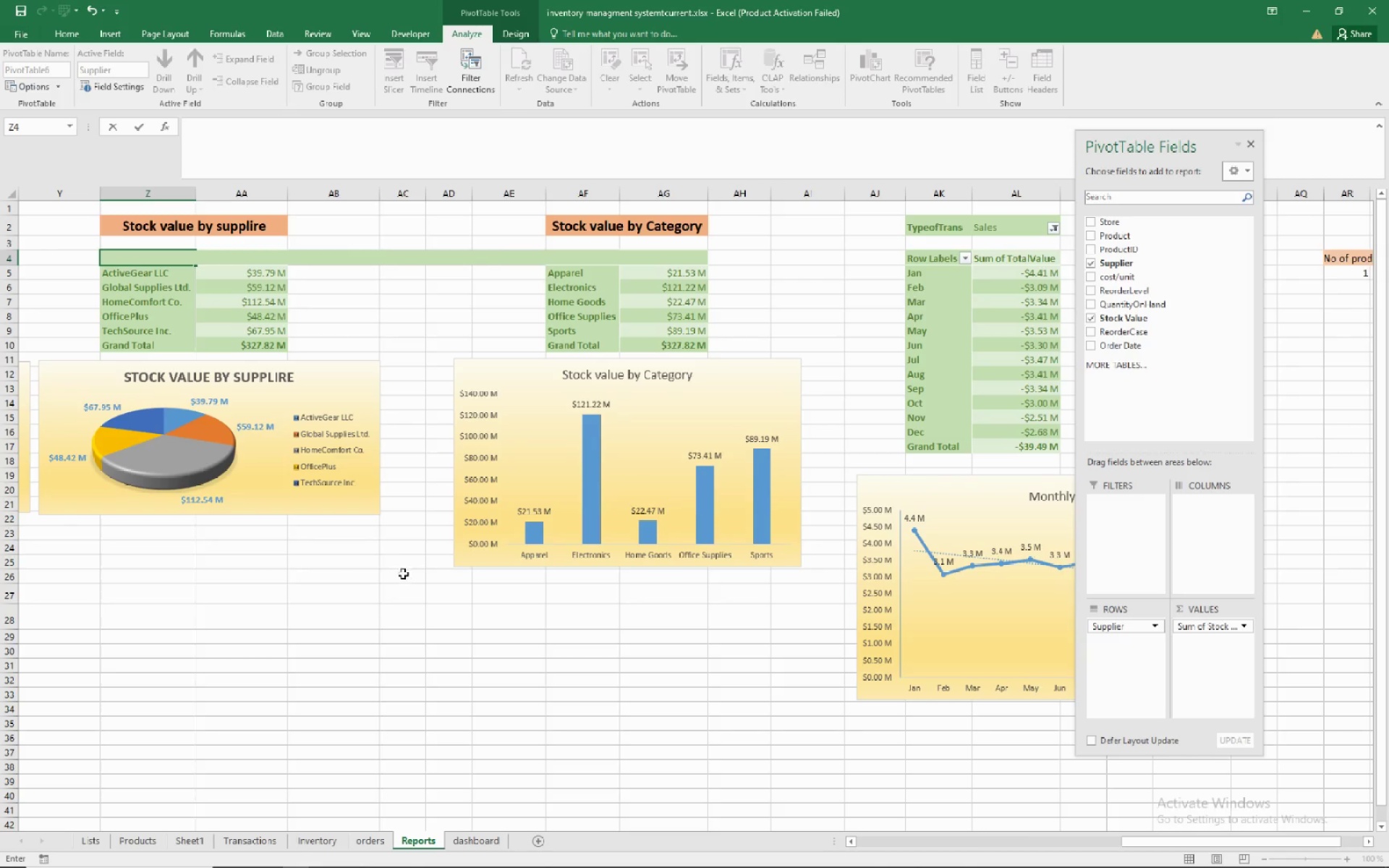 
left_click([386, 587])
 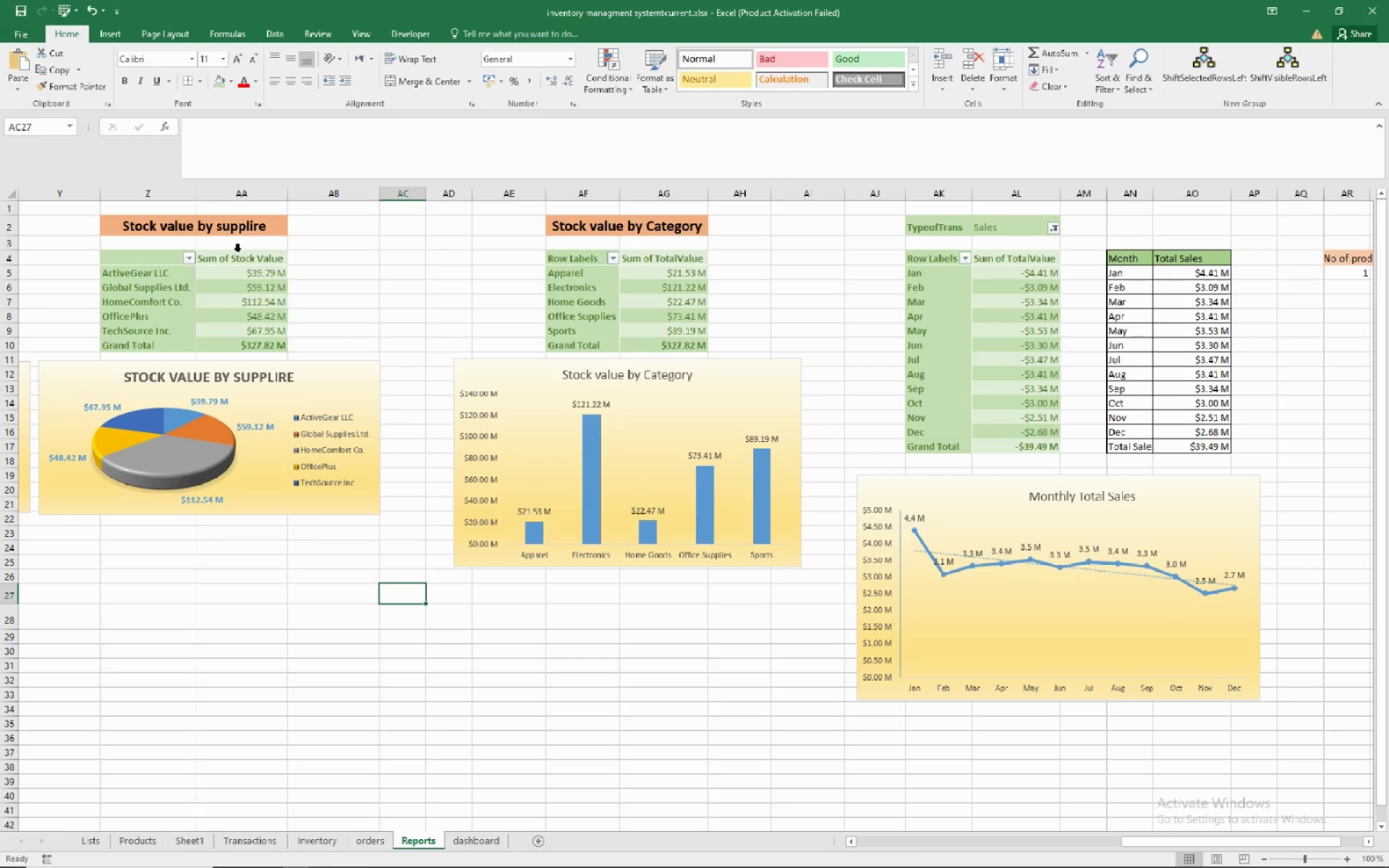 
mouse_move([187, 262])
 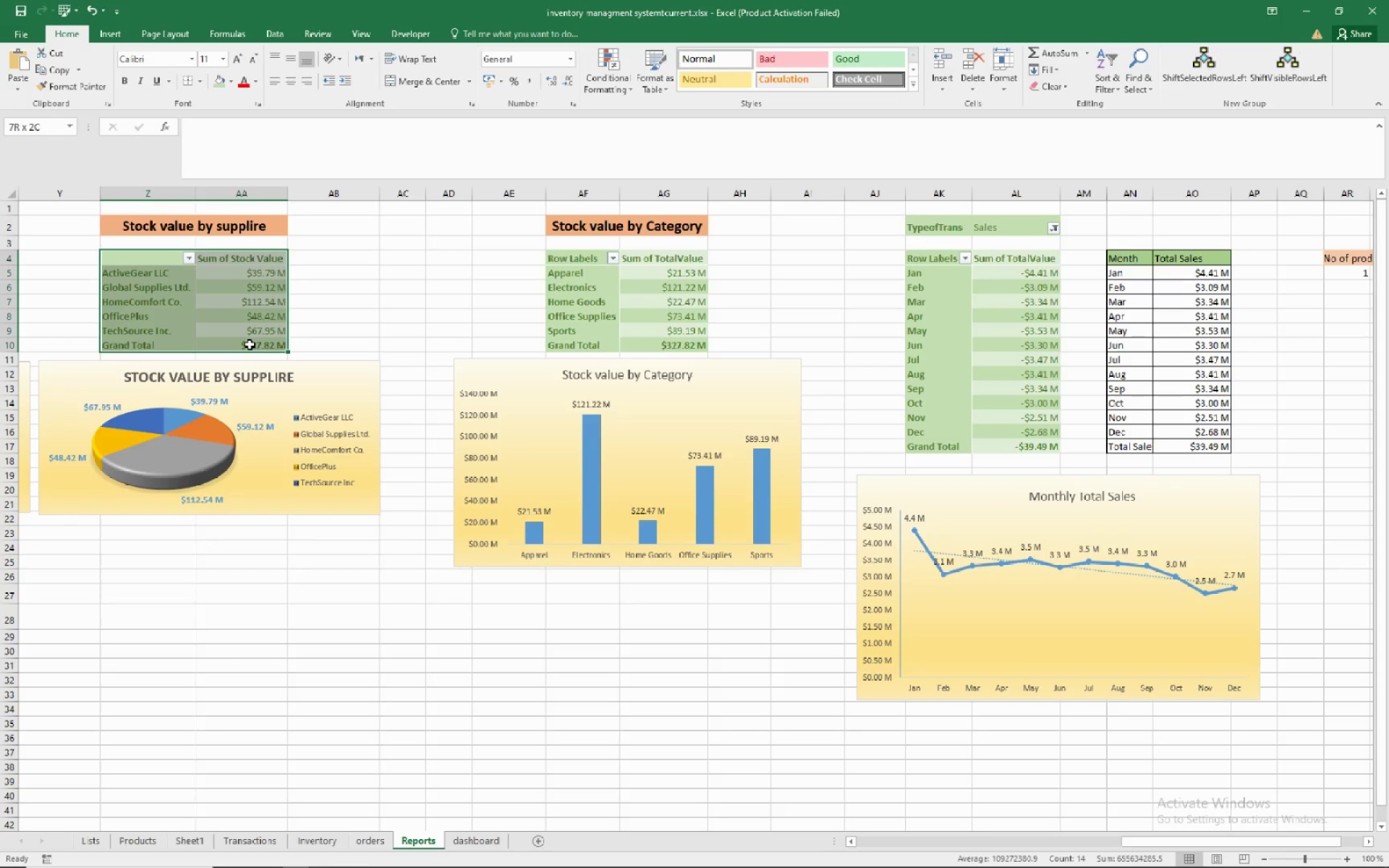 
right_click([238, 276])
 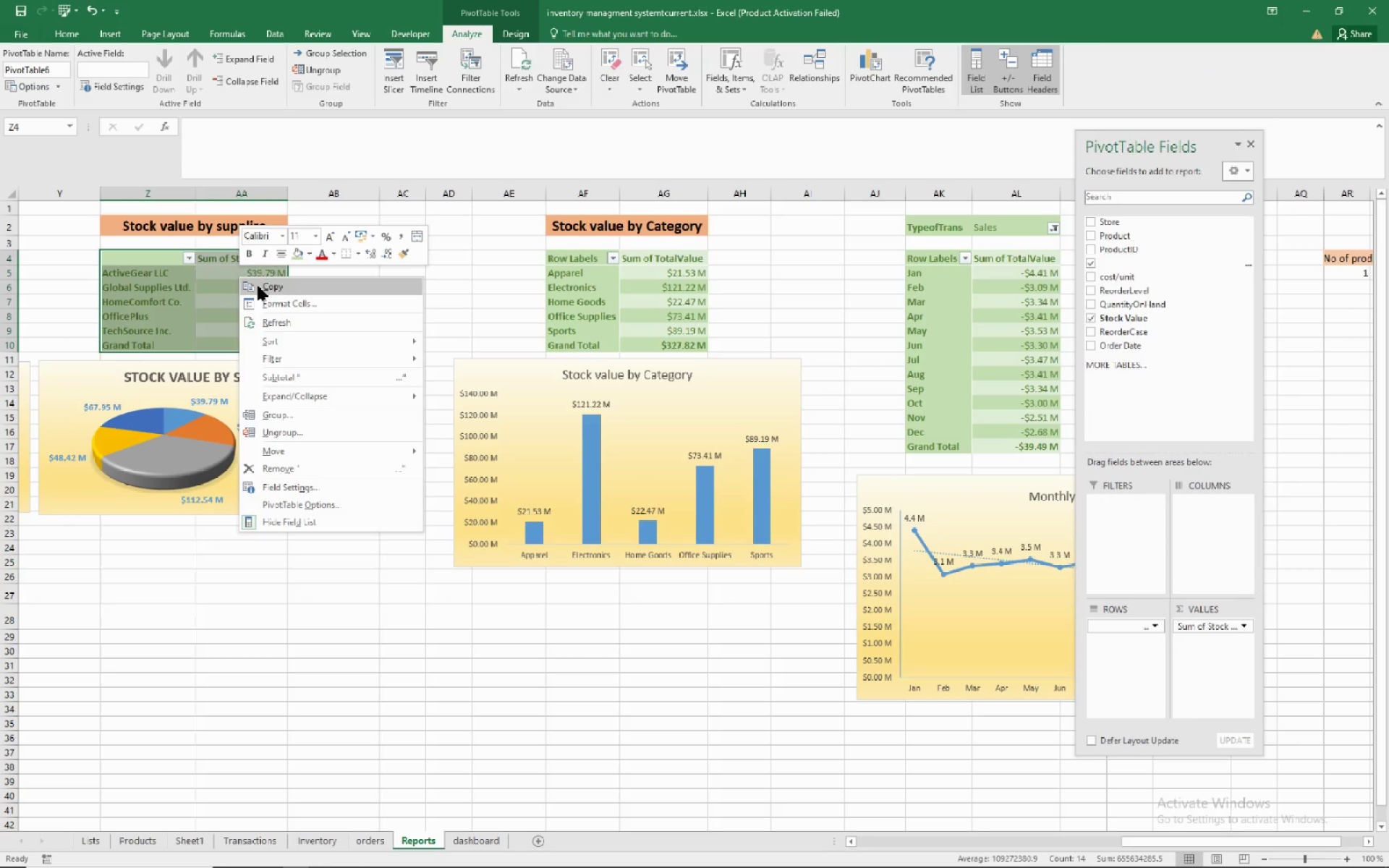 
left_click([258, 286])
 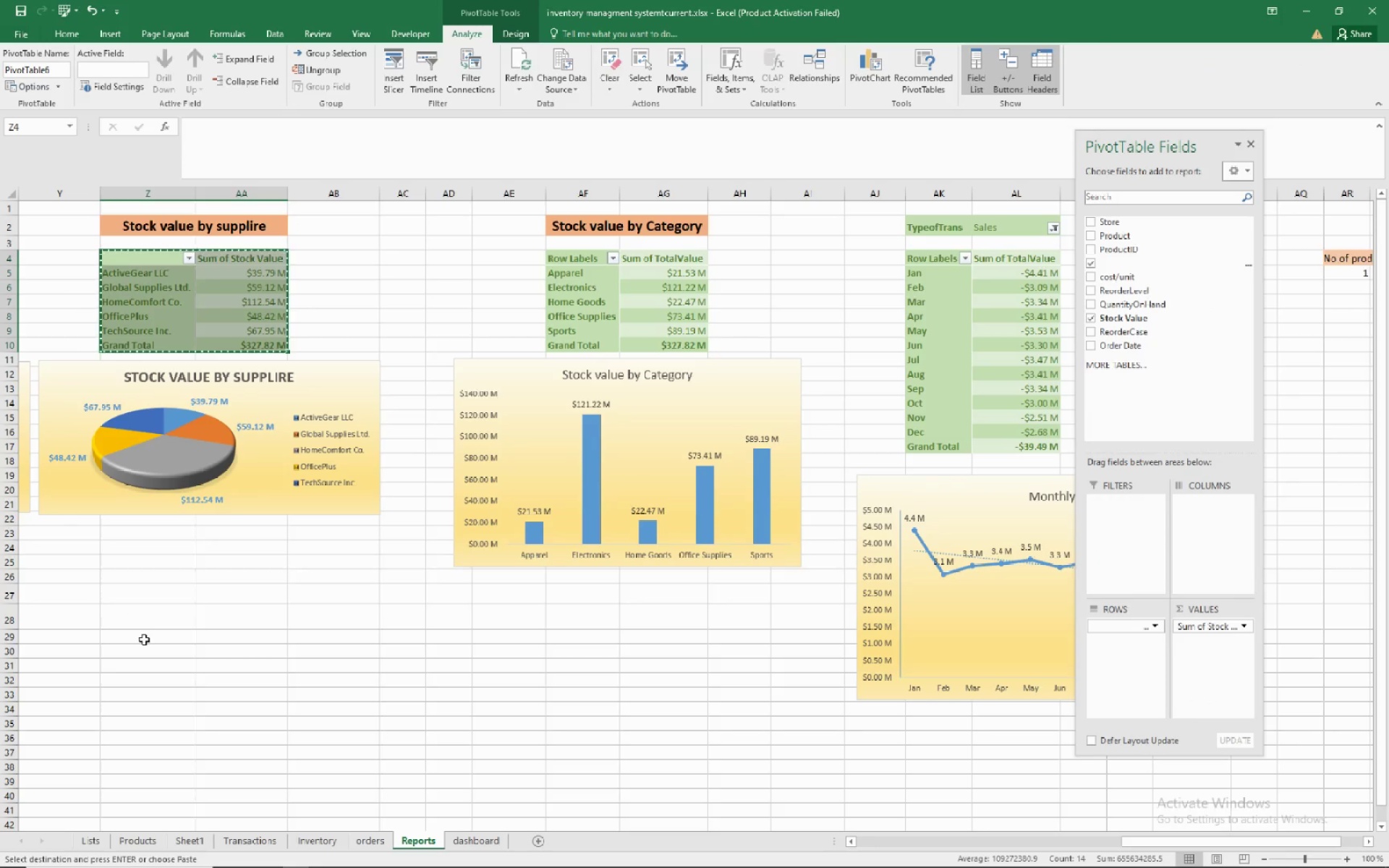 
left_click([144, 639])
 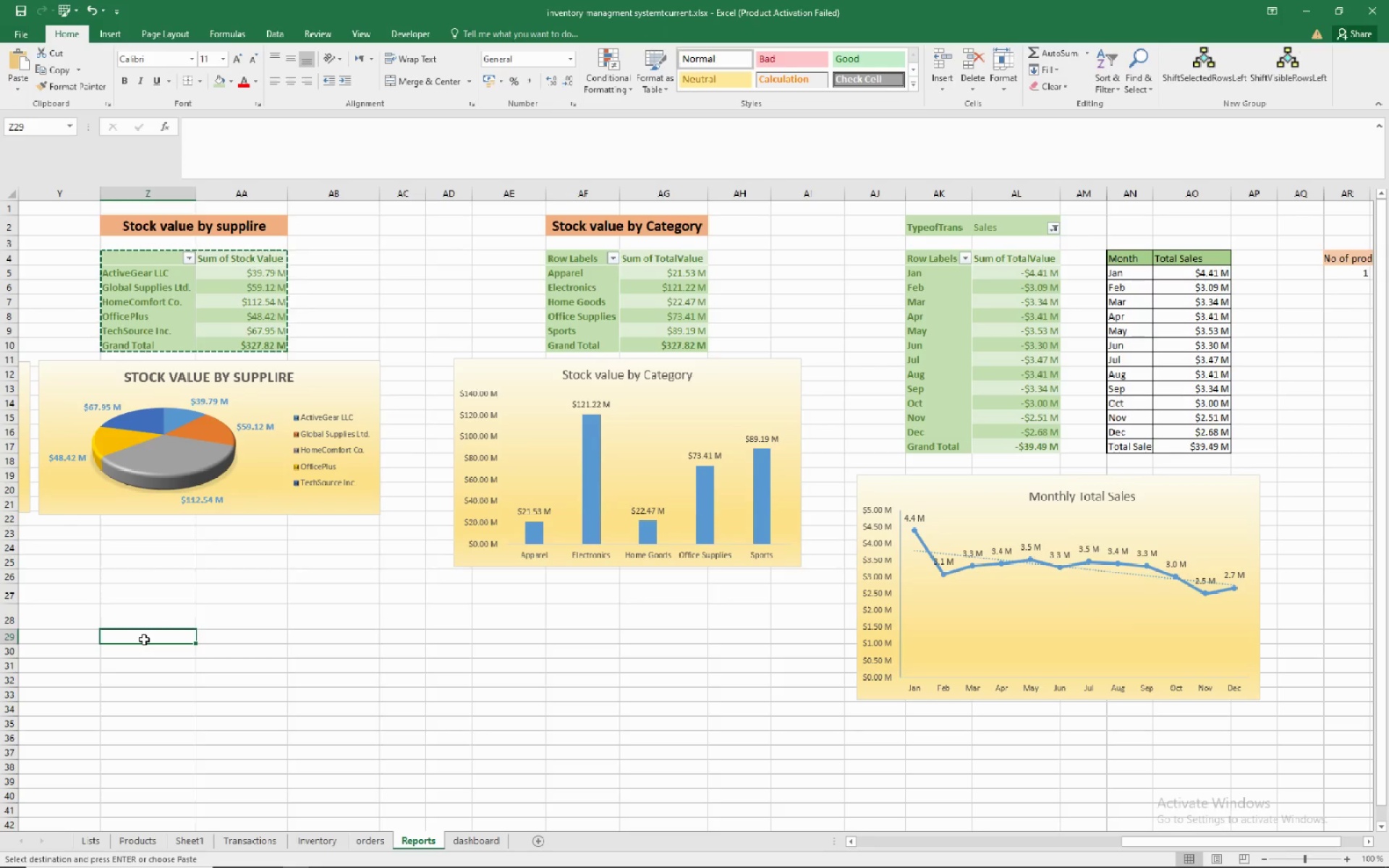 
right_click([144, 639])
 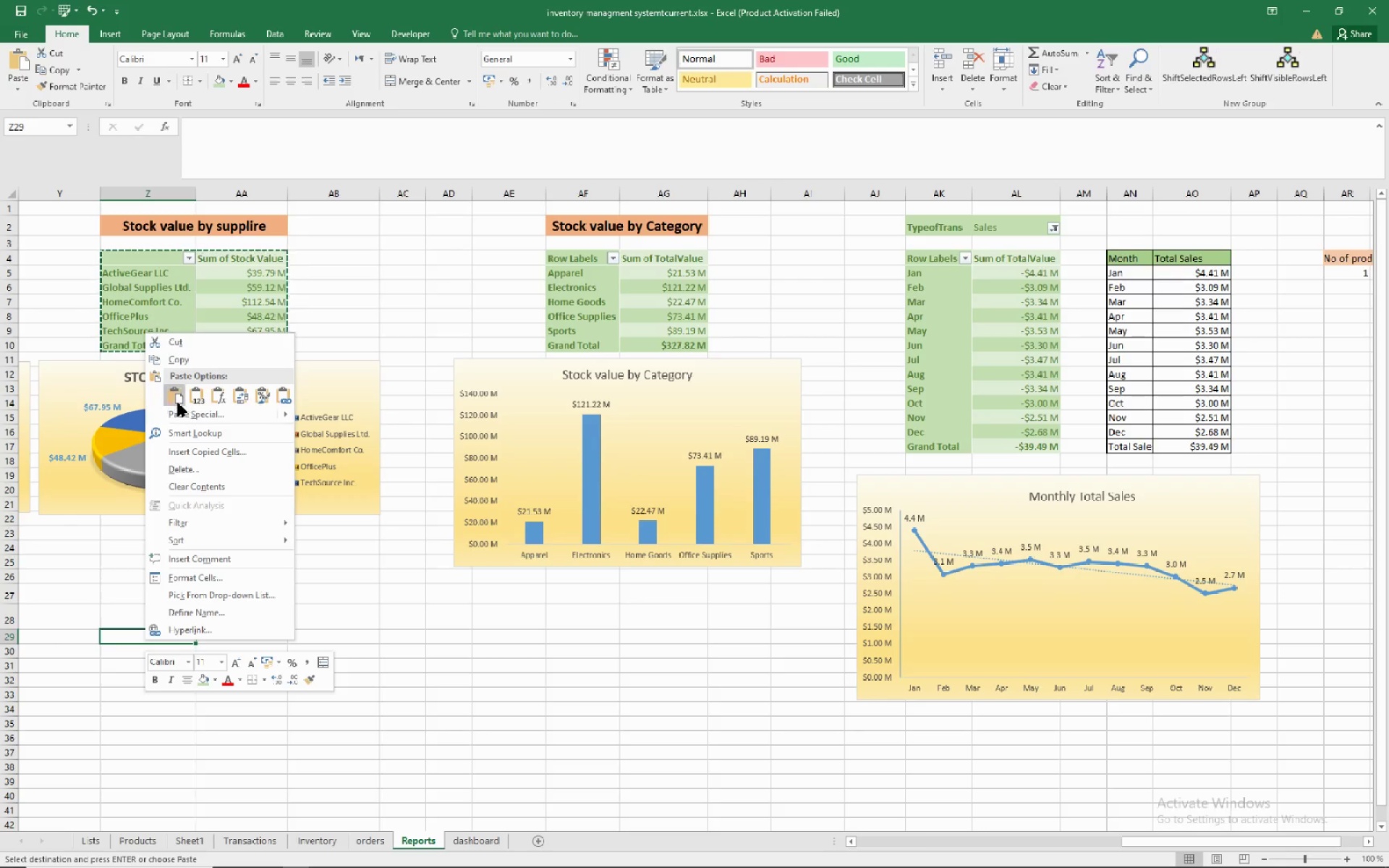 
left_click([175, 395])
 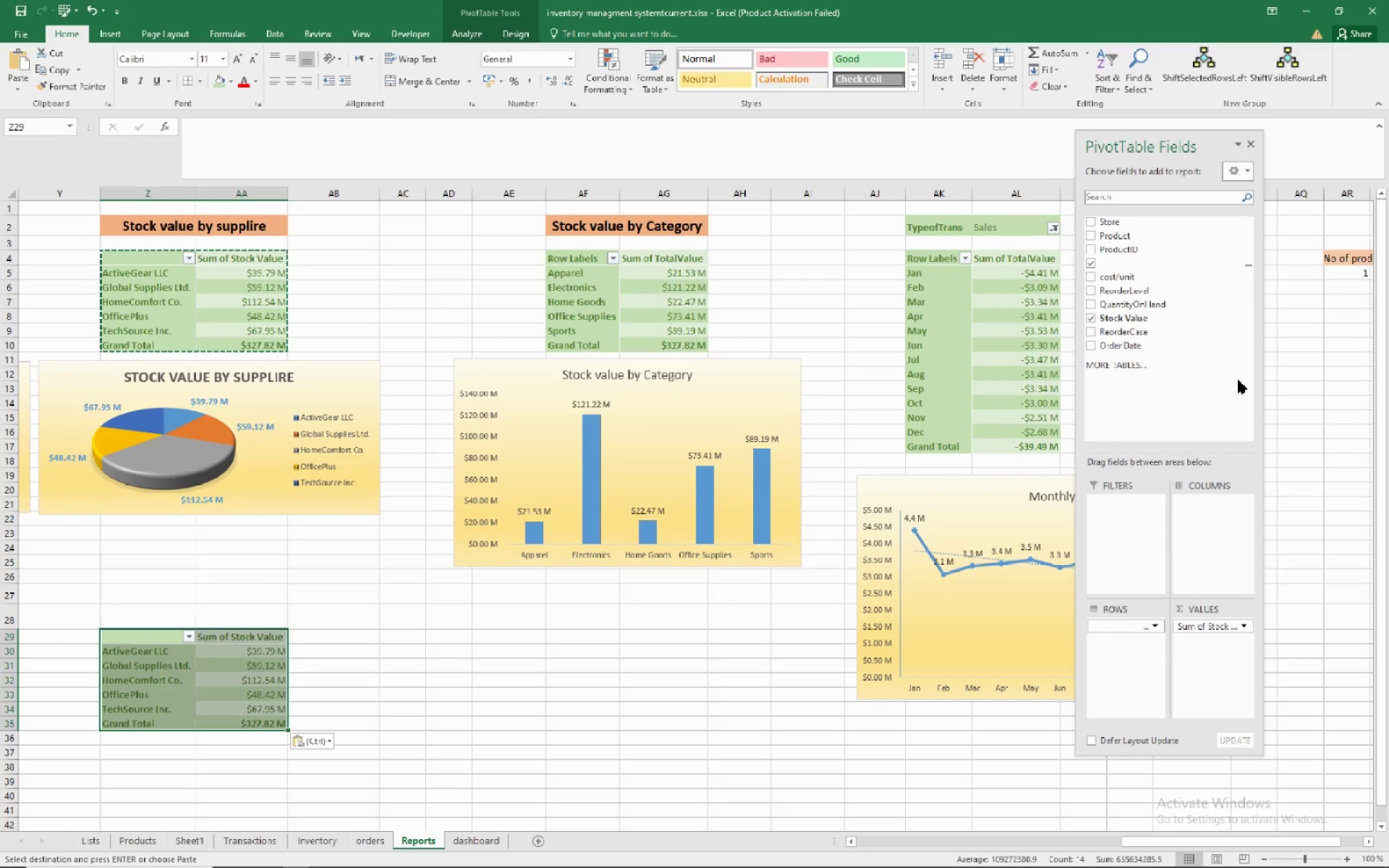 
hold_key(key=Space, duration=1.51)
 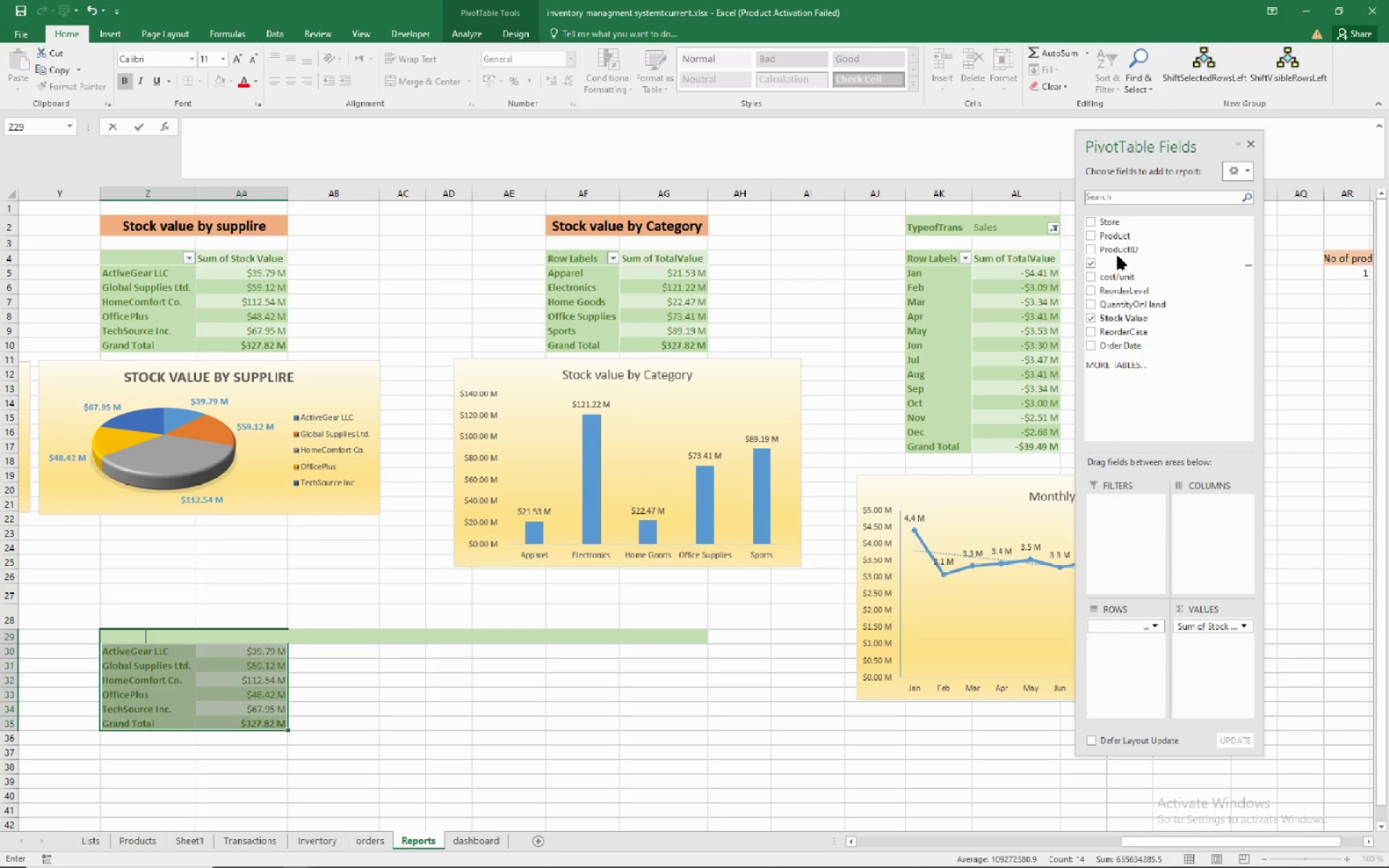 
hold_key(key=Space, duration=1.55)
 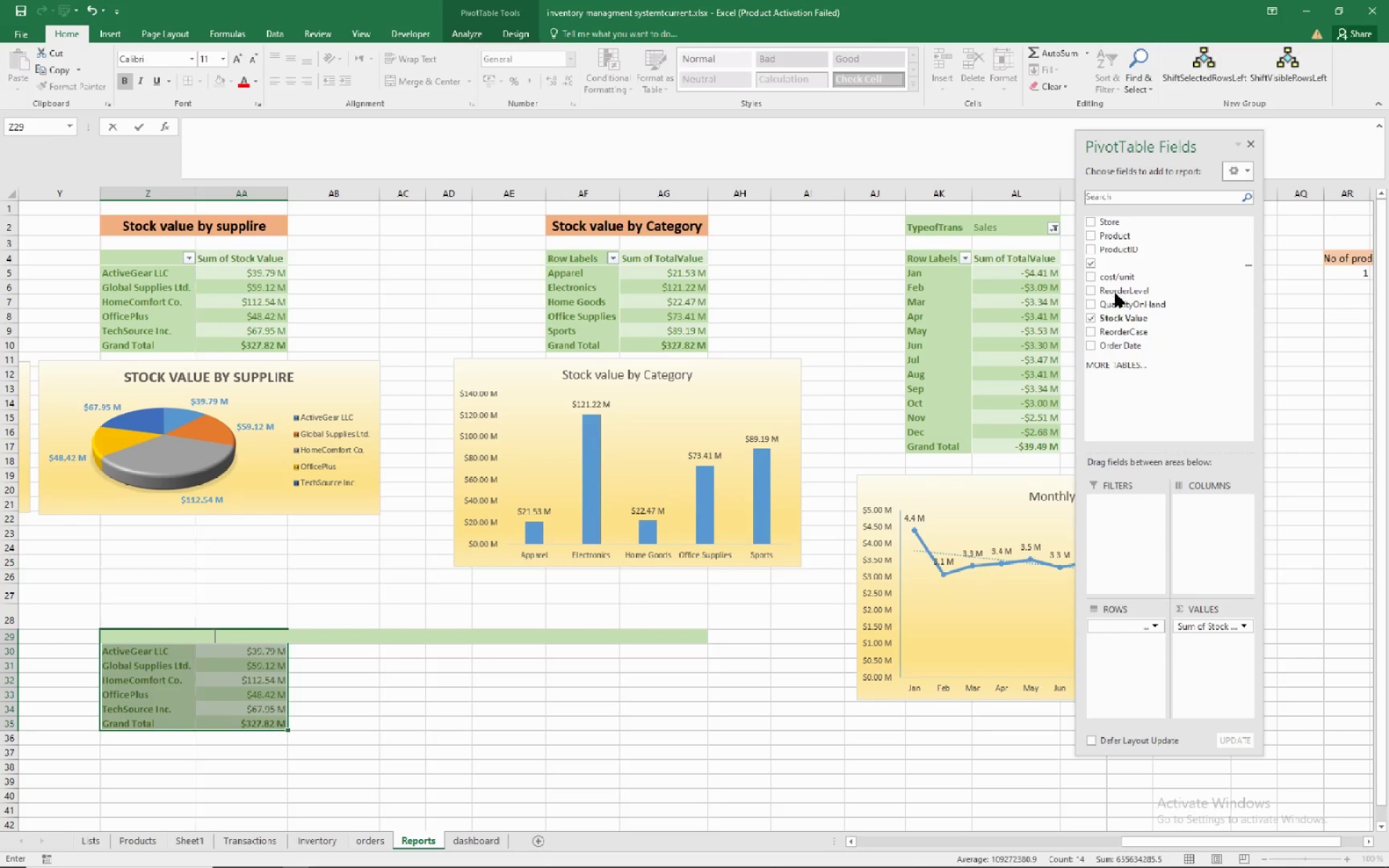 
hold_key(key=Space, duration=1.51)
 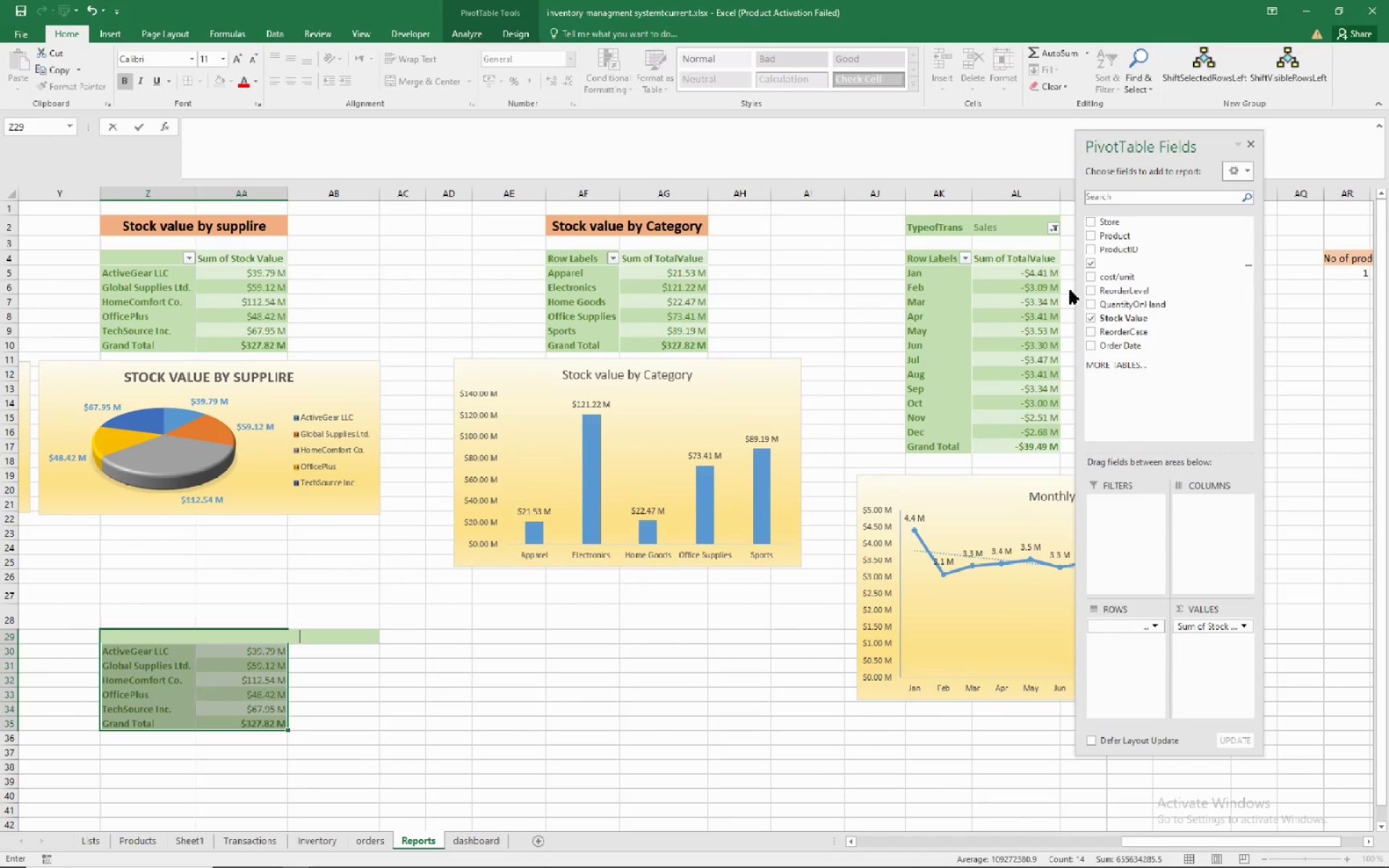 
scroll: coordinate [1116, 273], scroll_direction: down, amount: 2.0
 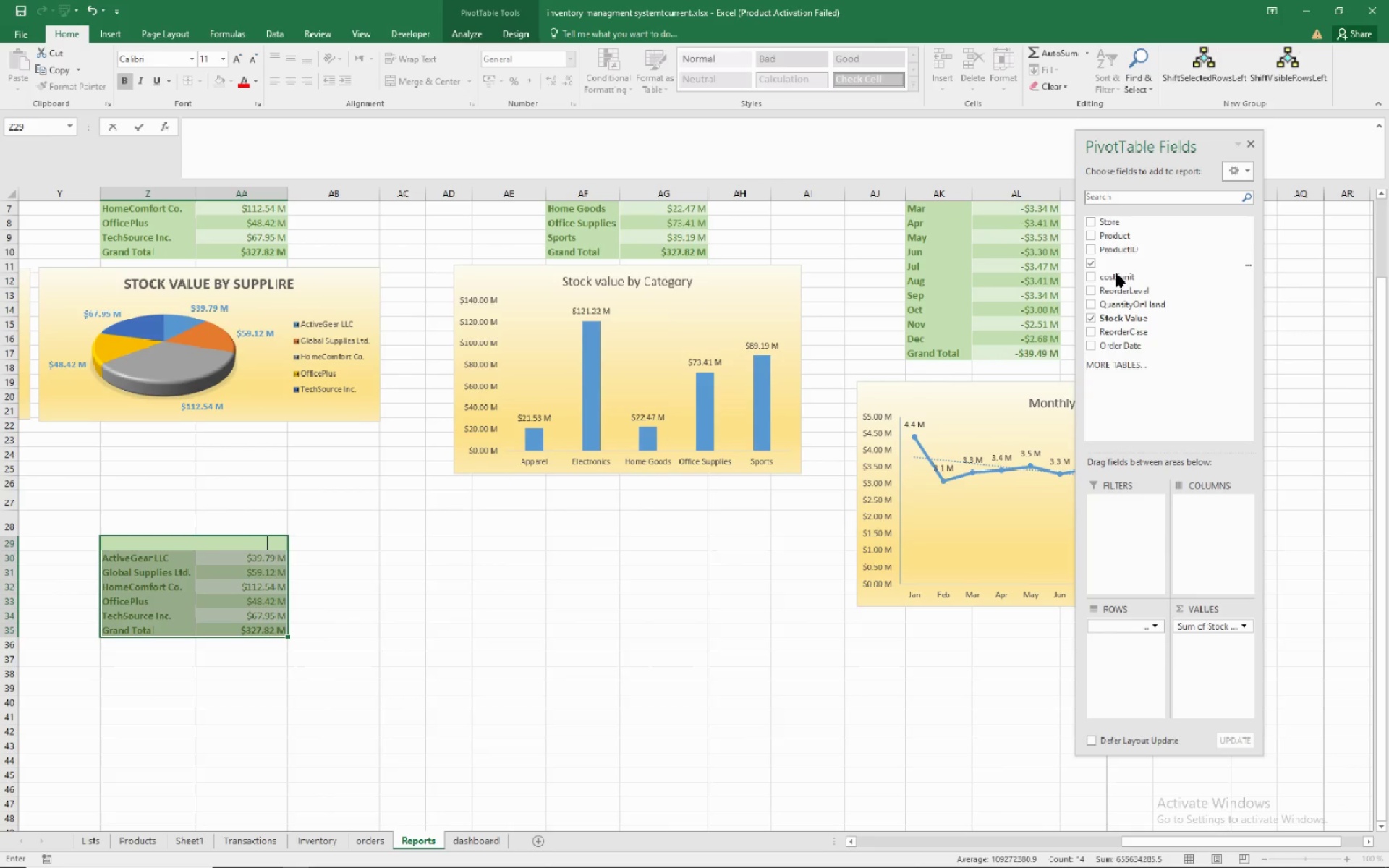 
scroll: coordinate [1116, 273], scroll_direction: up, amount: 2.0
 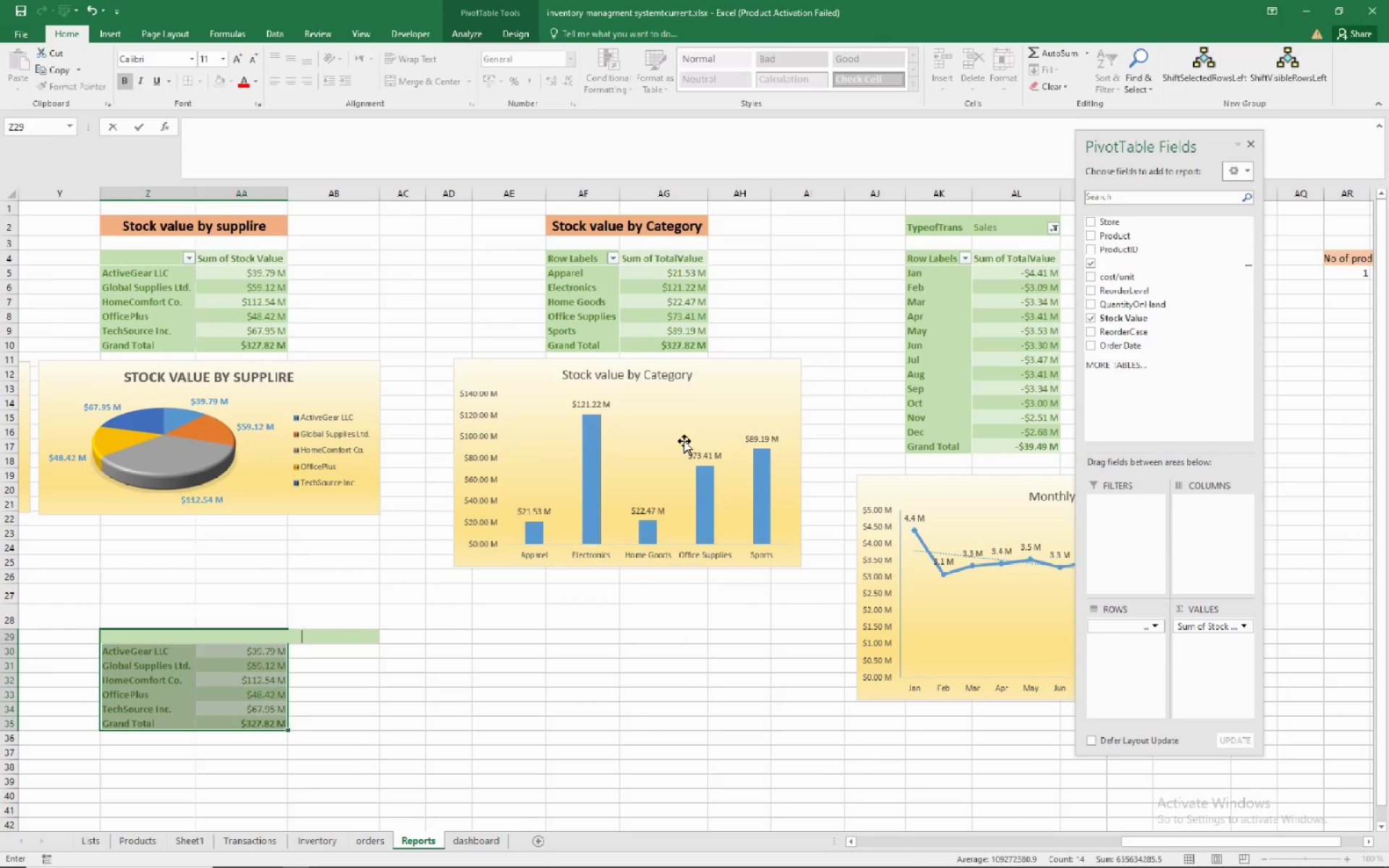 
hold_key(key=Space, duration=1.51)
 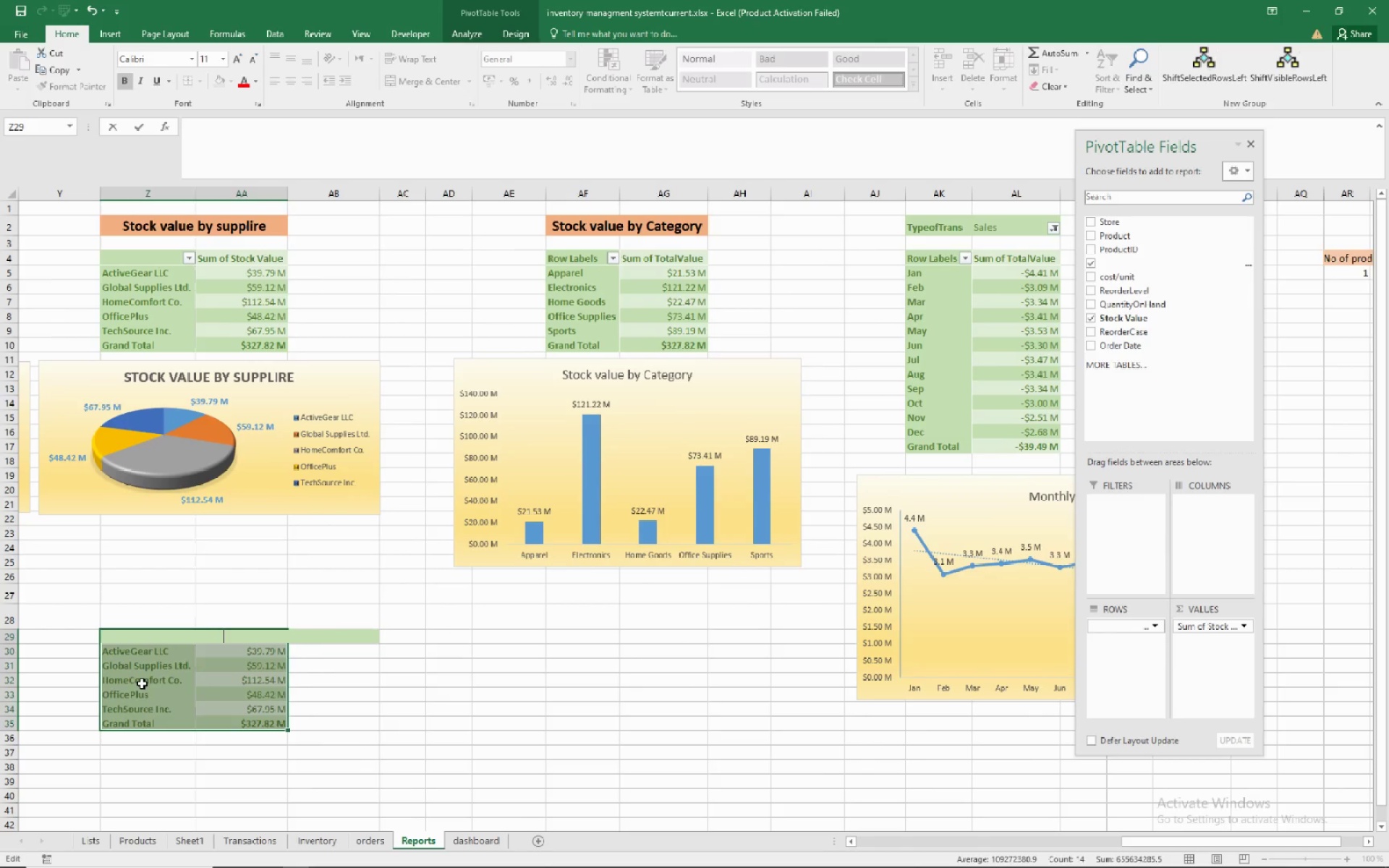 
left_click([203, 638])
 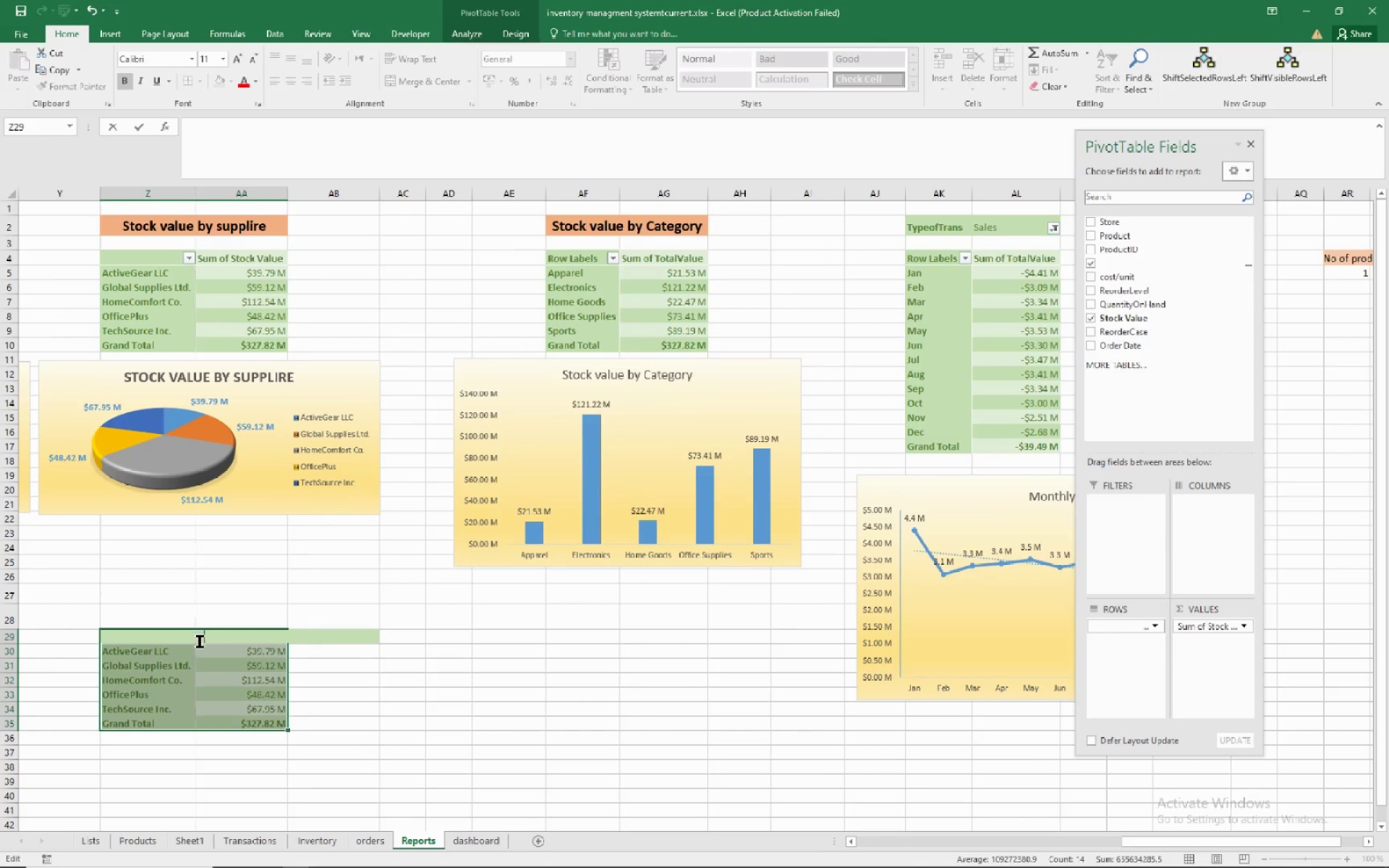 
hold_key(key=Space, duration=1.5)
 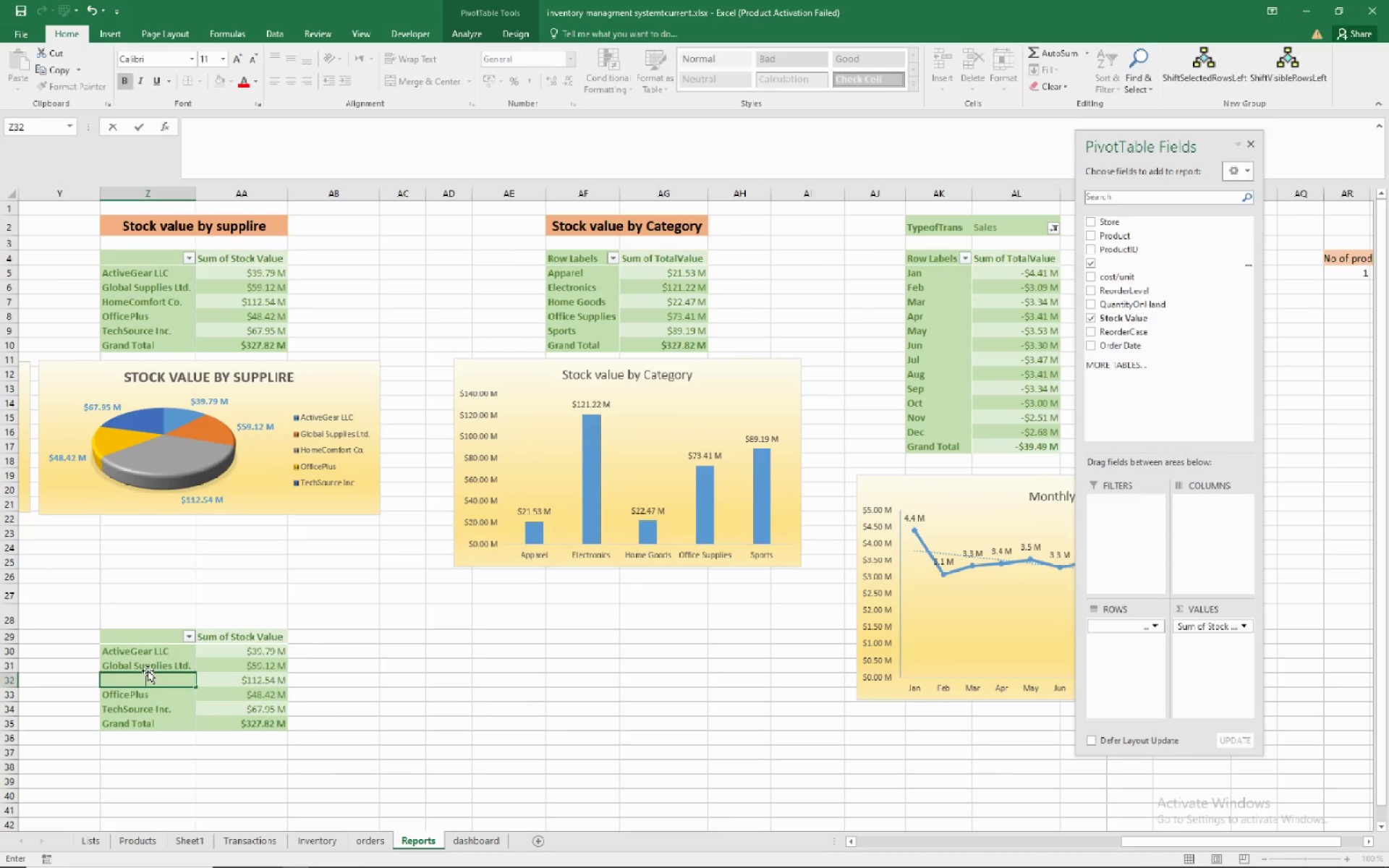 
left_click([142, 684])
 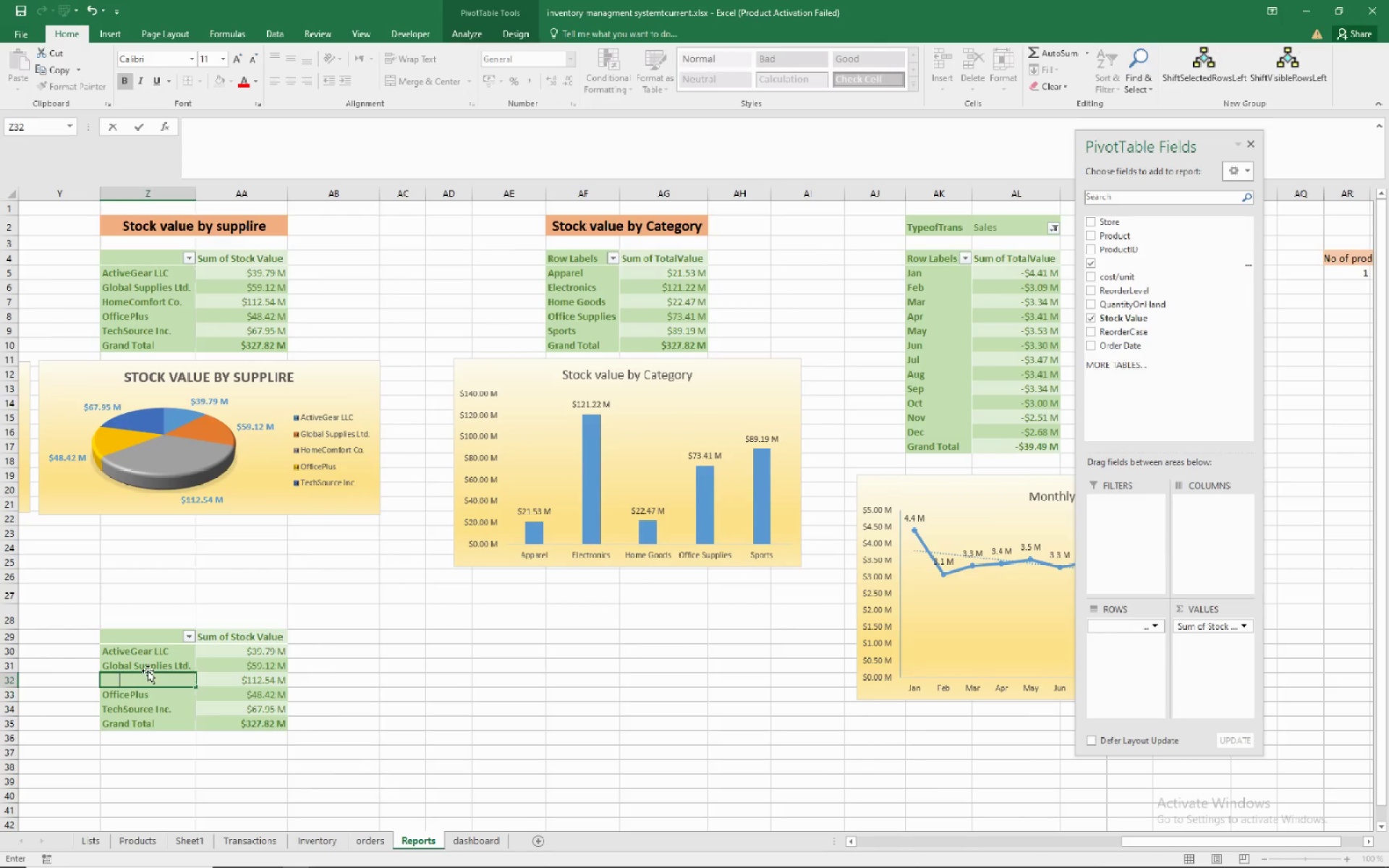 
hold_key(key=Space, duration=0.31)
 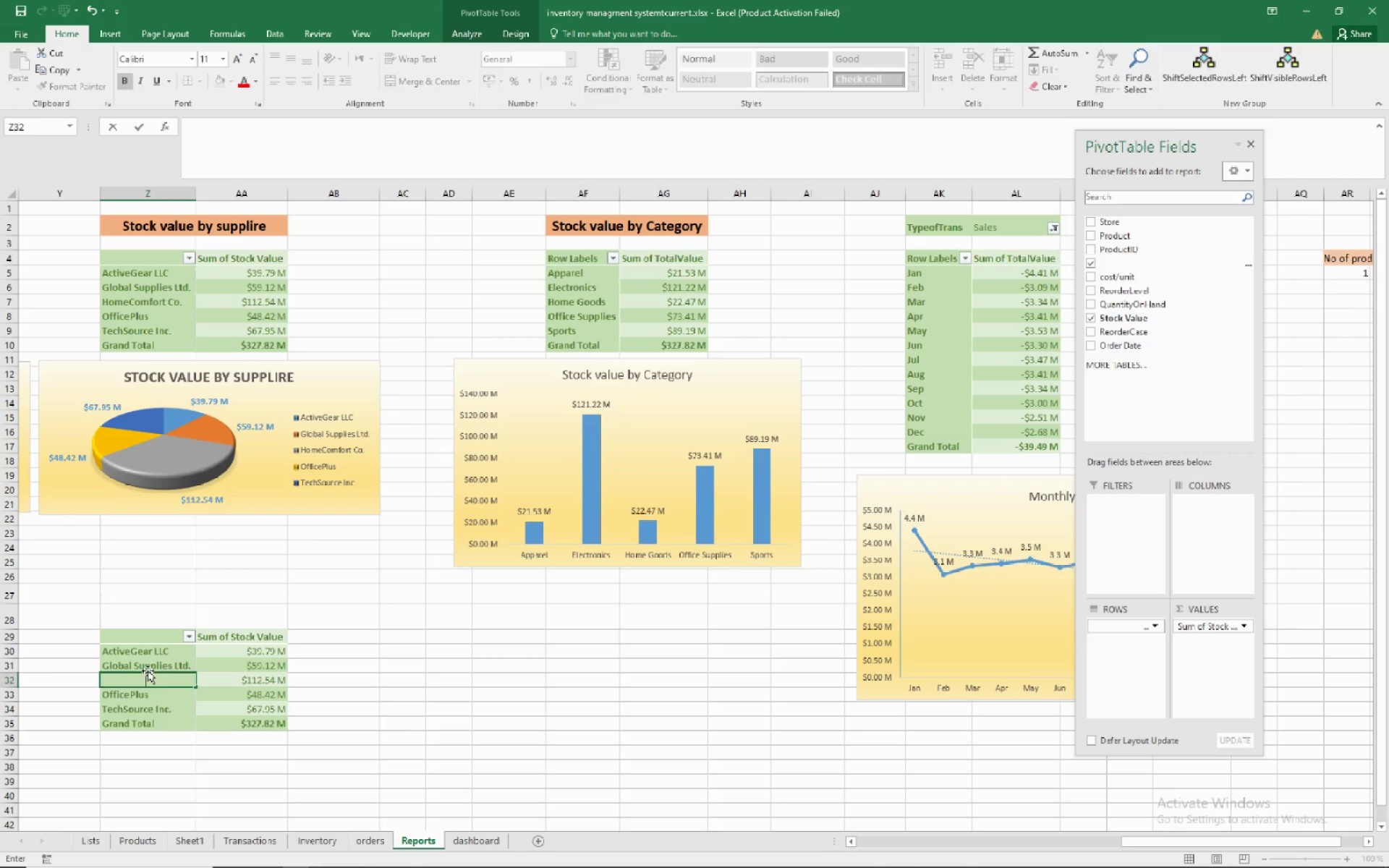 
hold_key(key=Space, duration=1.56)
 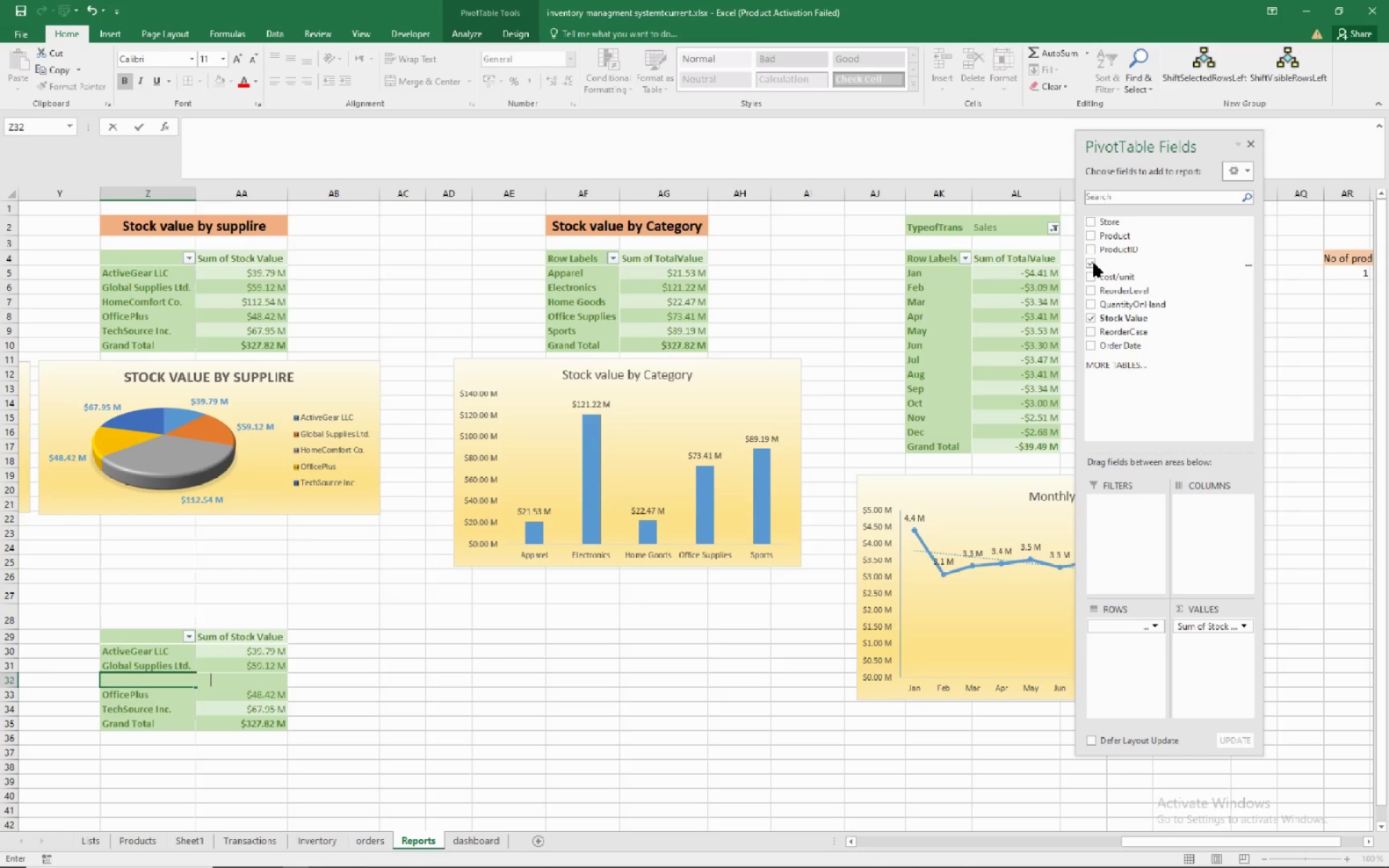 
hold_key(key=Space, duration=1.55)
 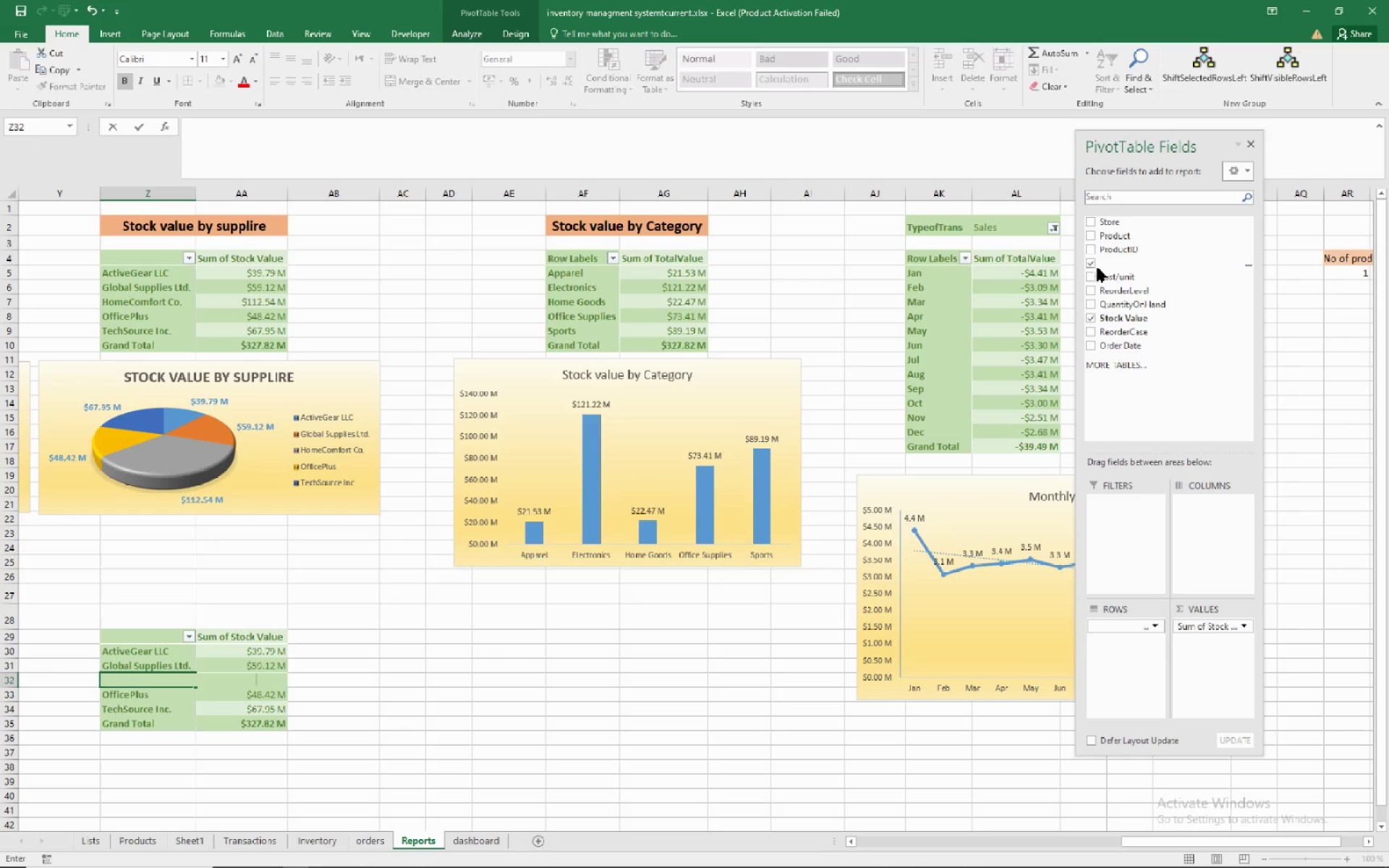 
hold_key(key=Space, duration=1.51)
 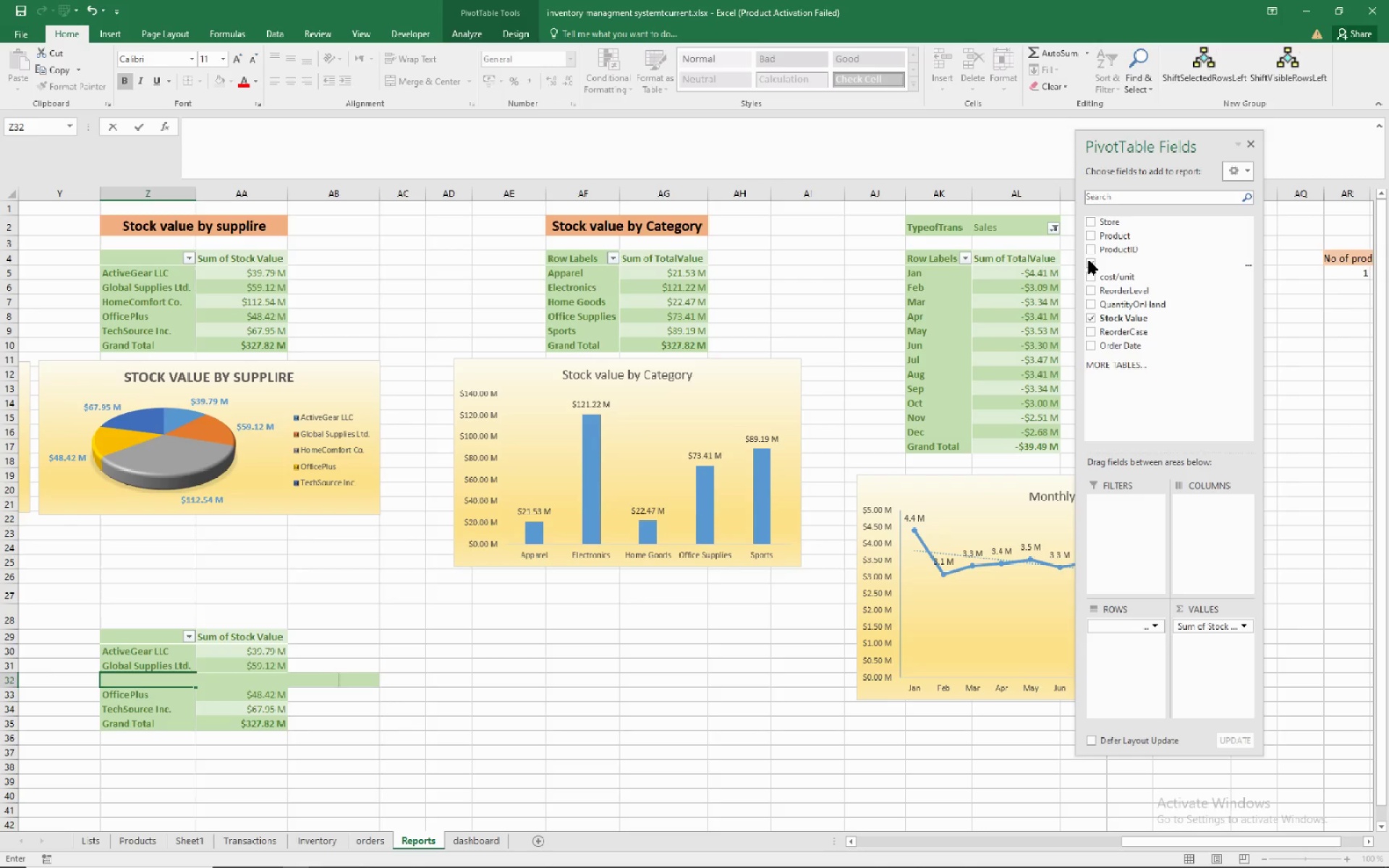 
left_click([1095, 266])
 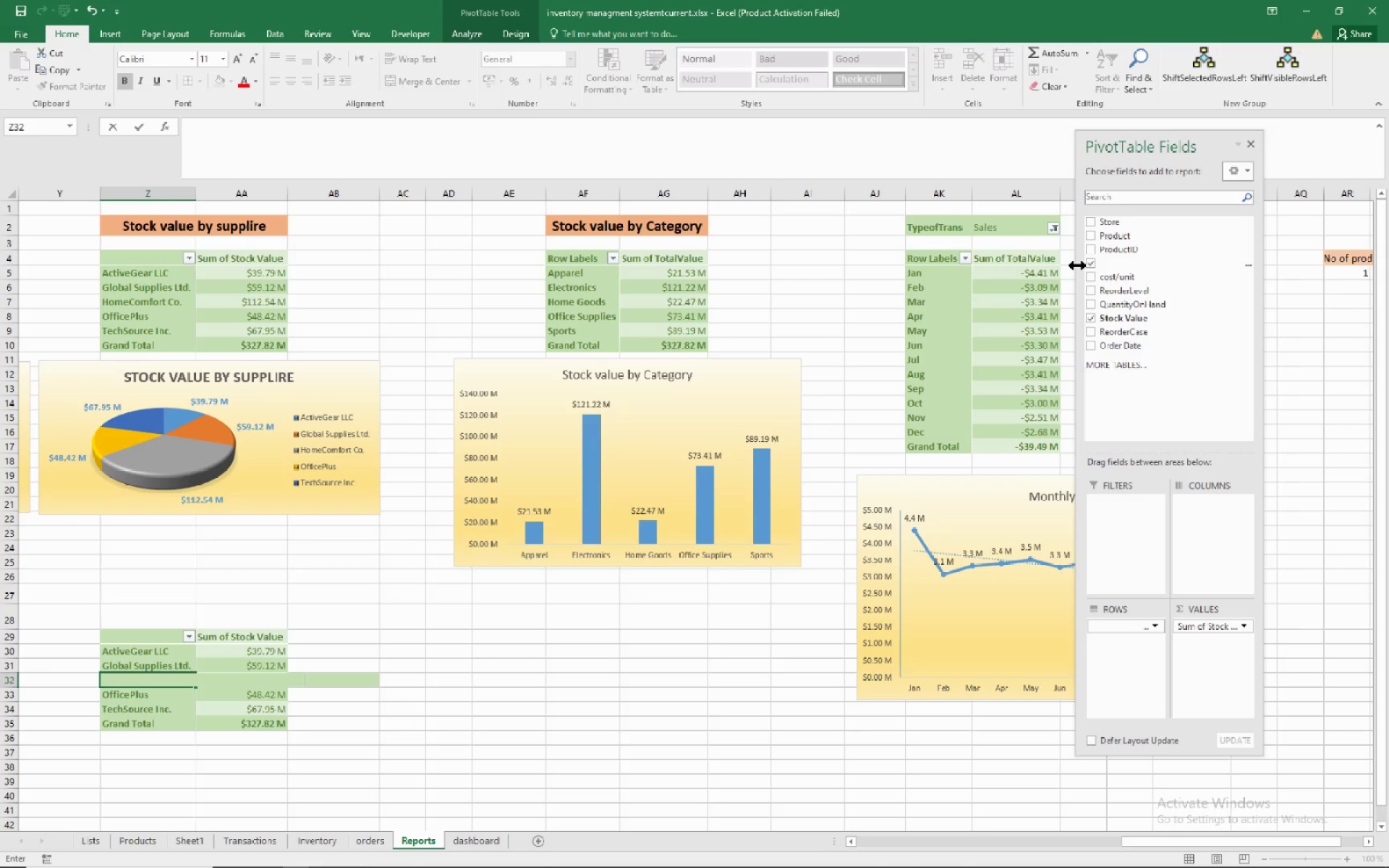 
hold_key(key=Space, duration=1.51)
 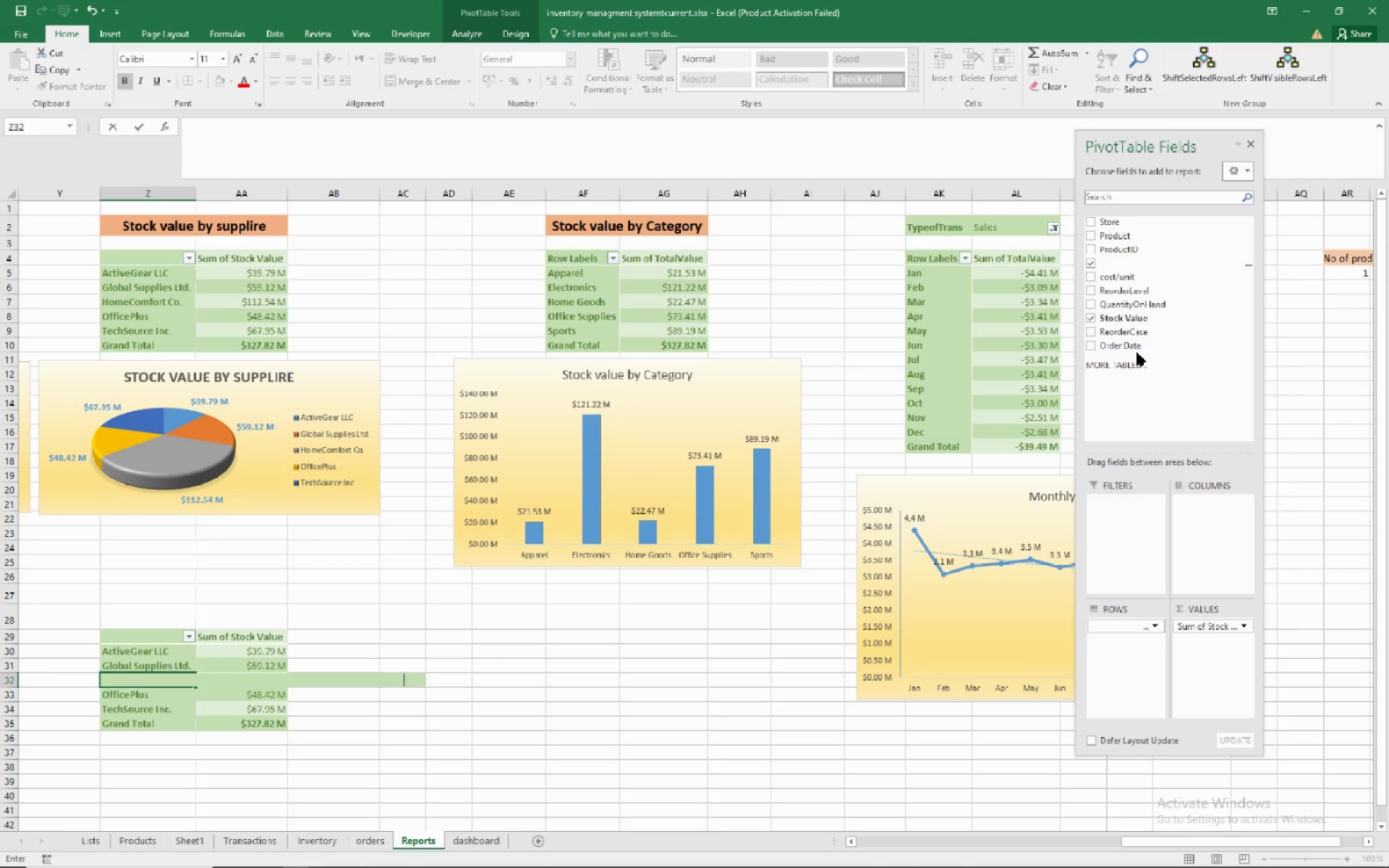 
left_click([1089, 260])
 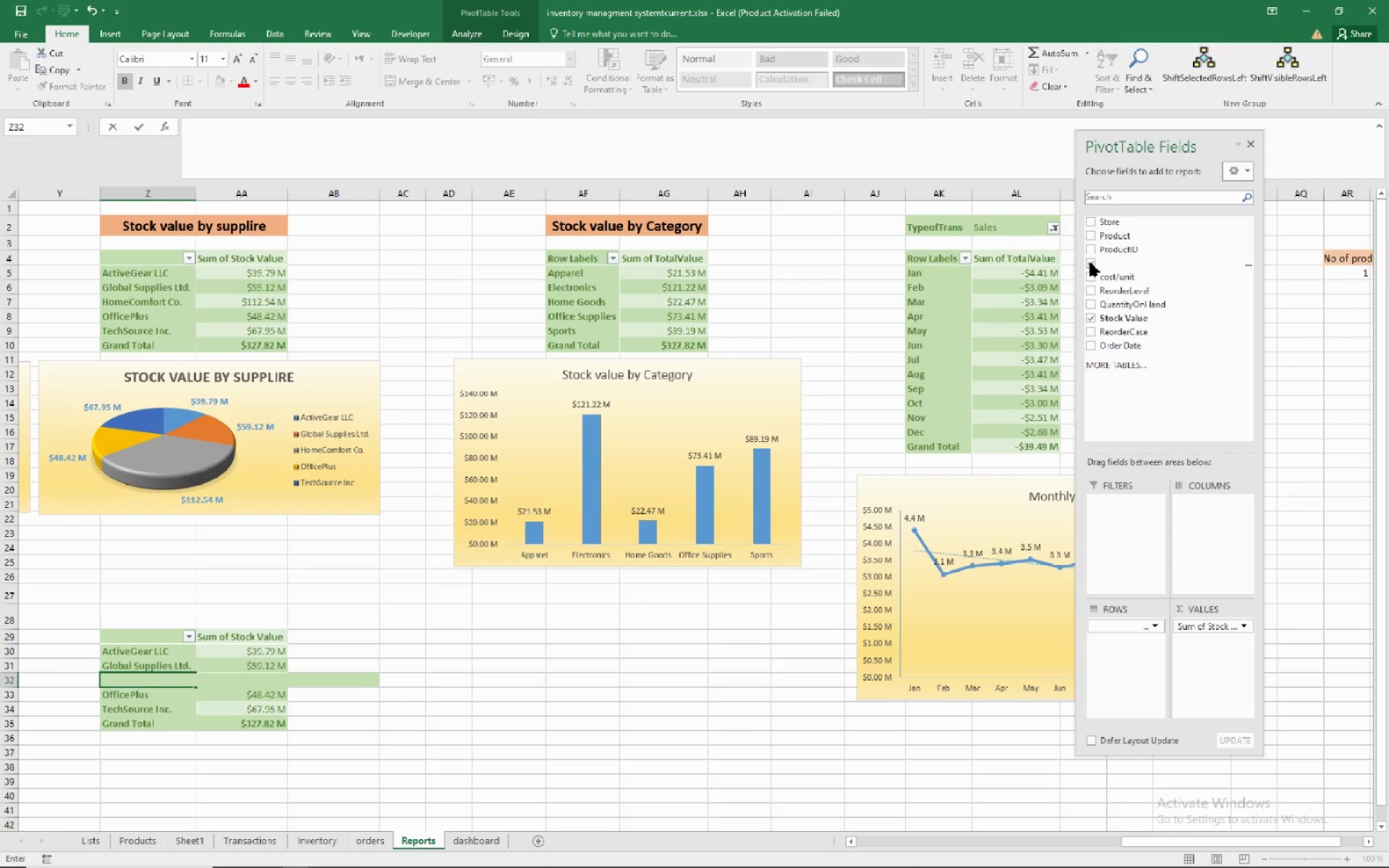 
left_click([1090, 263])
 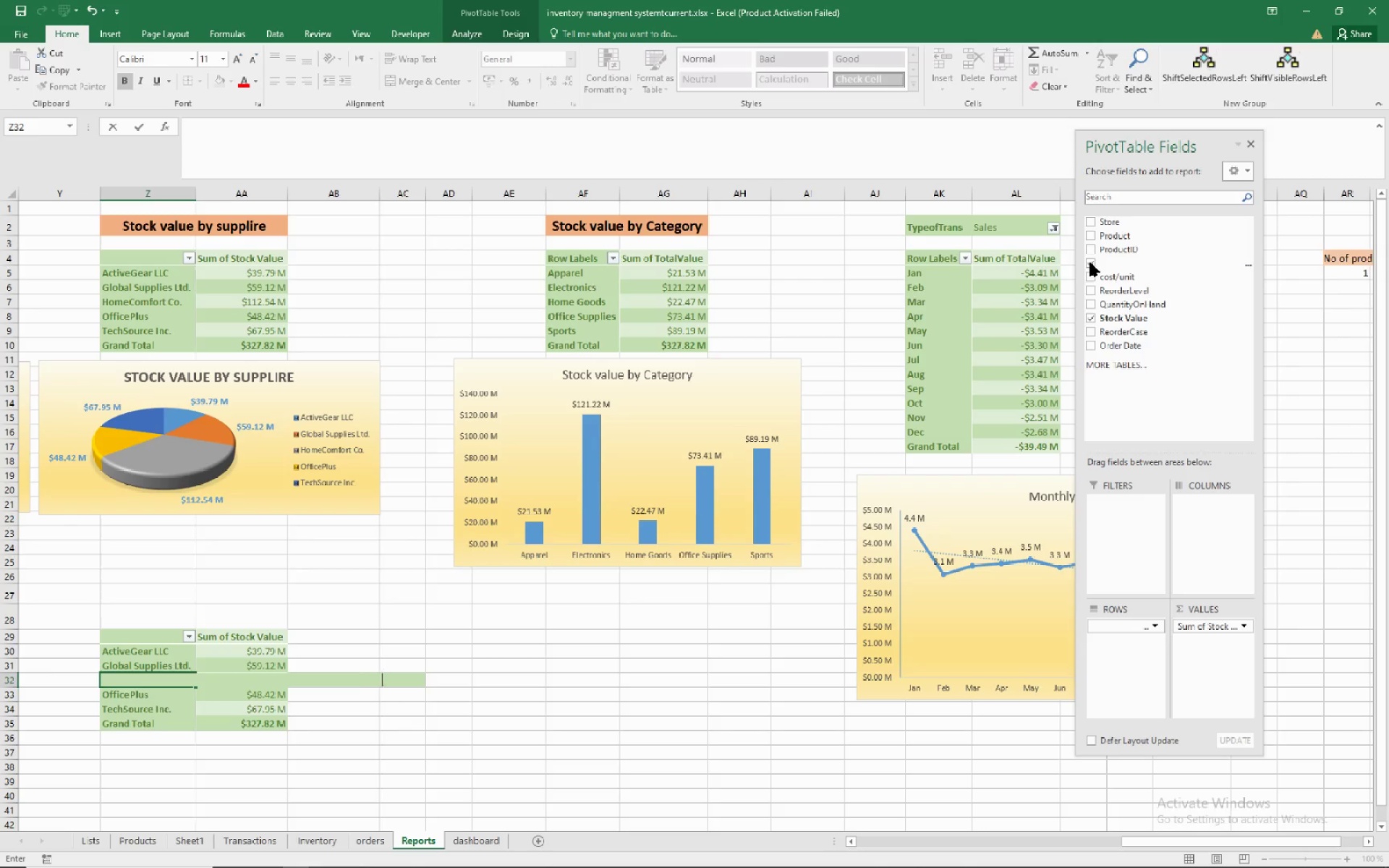 
hold_key(key=Space, duration=1.09)
 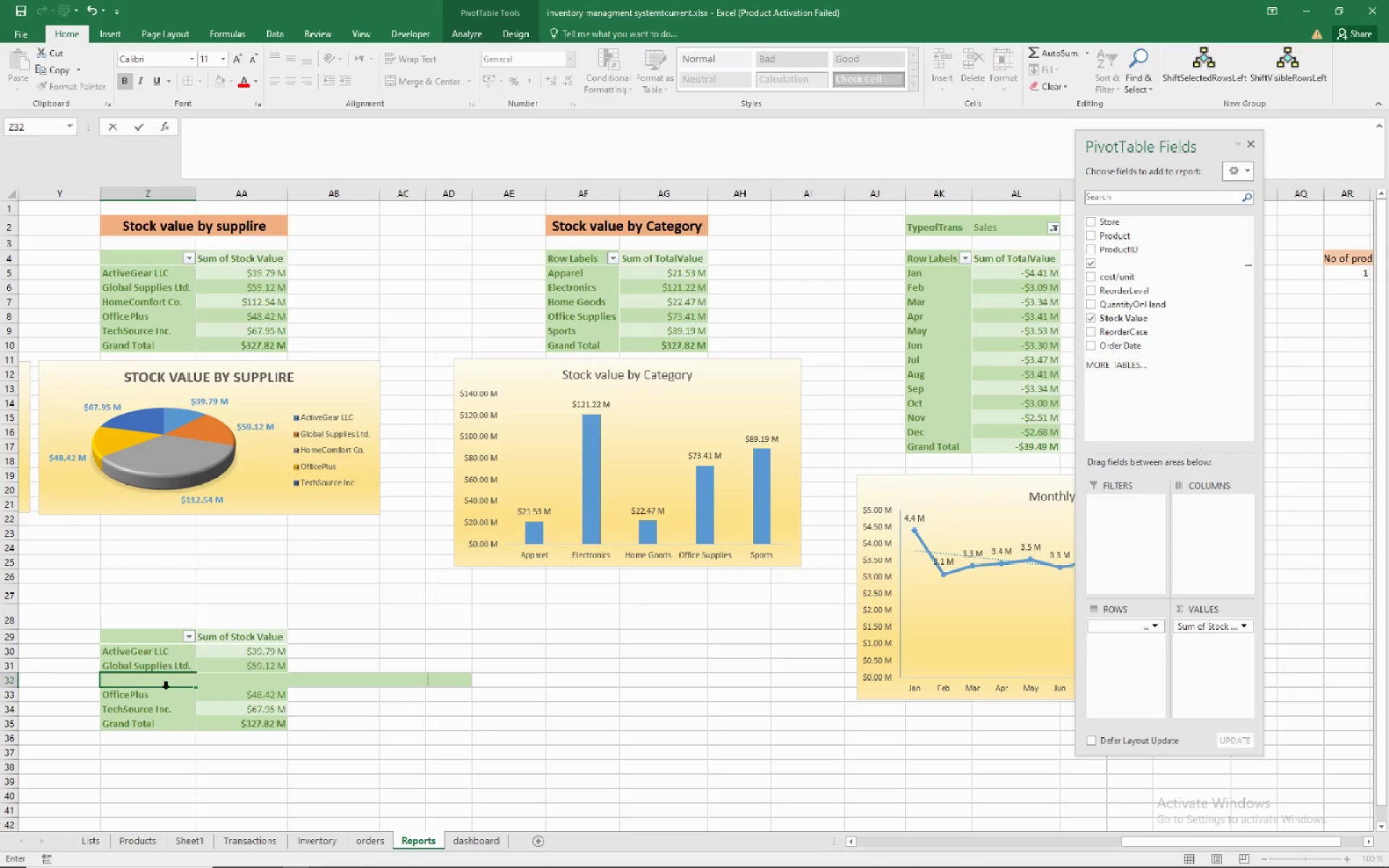 
left_click([163, 692])
 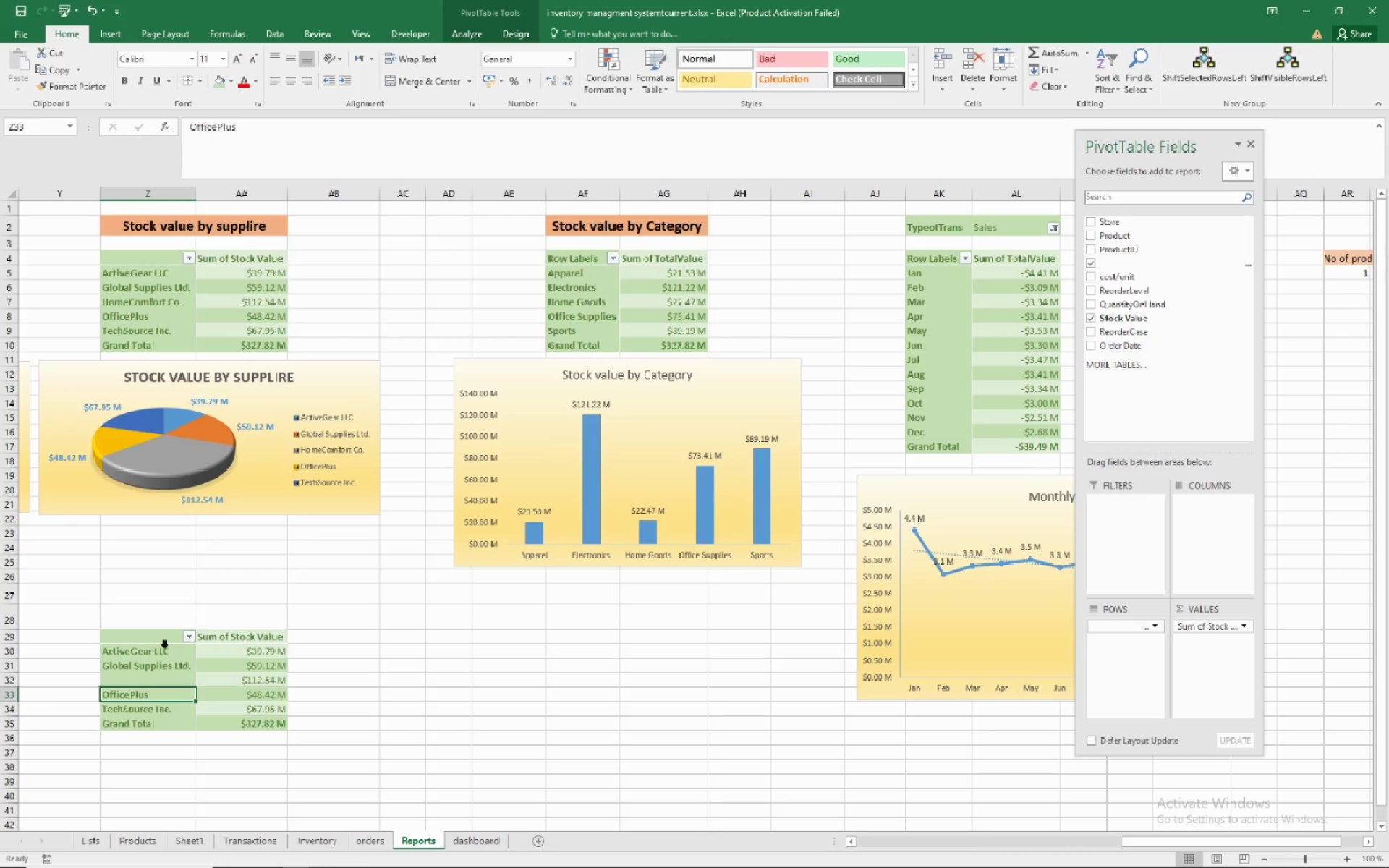 
left_click([165, 647])
 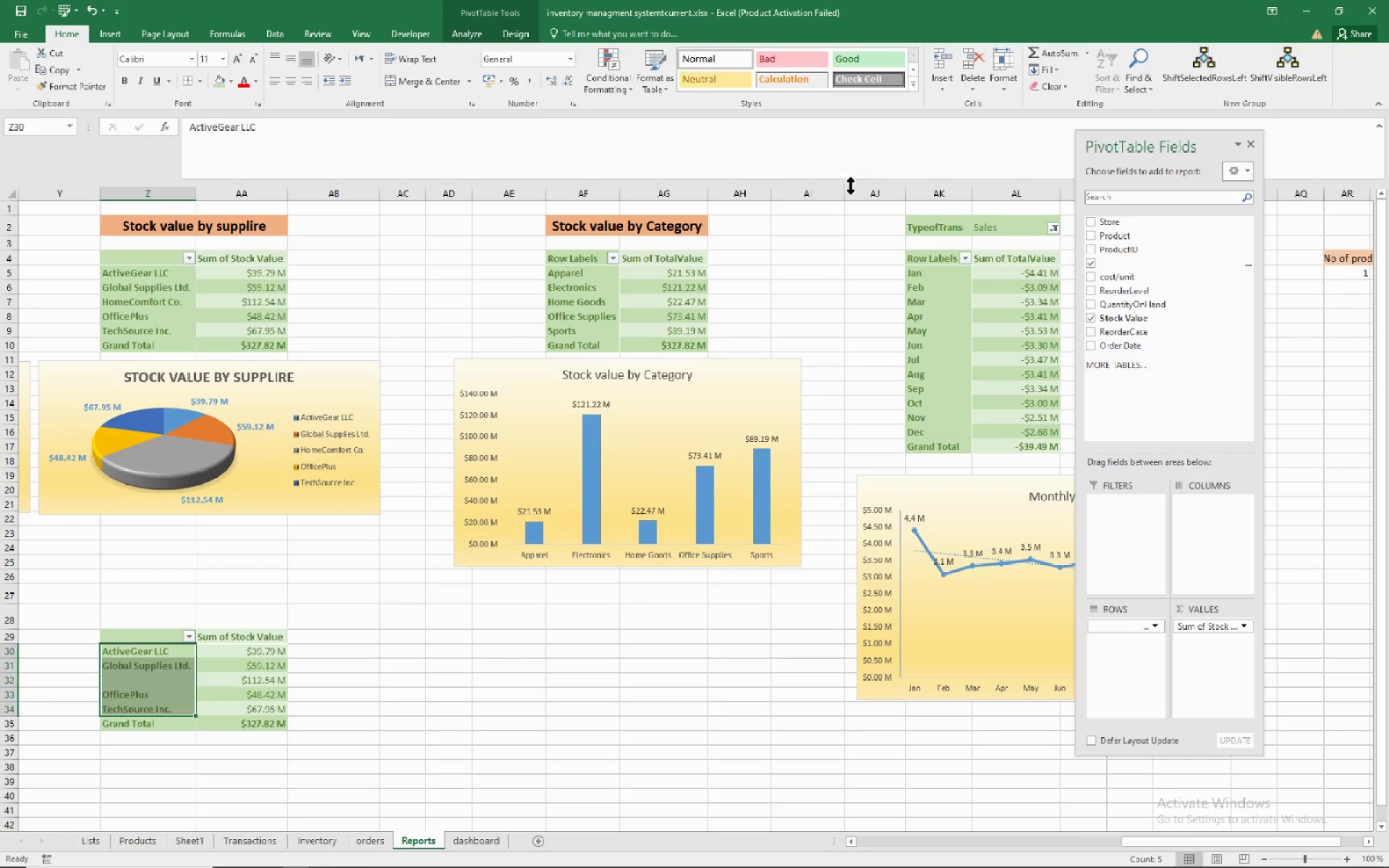 
left_click([1251, 150])
 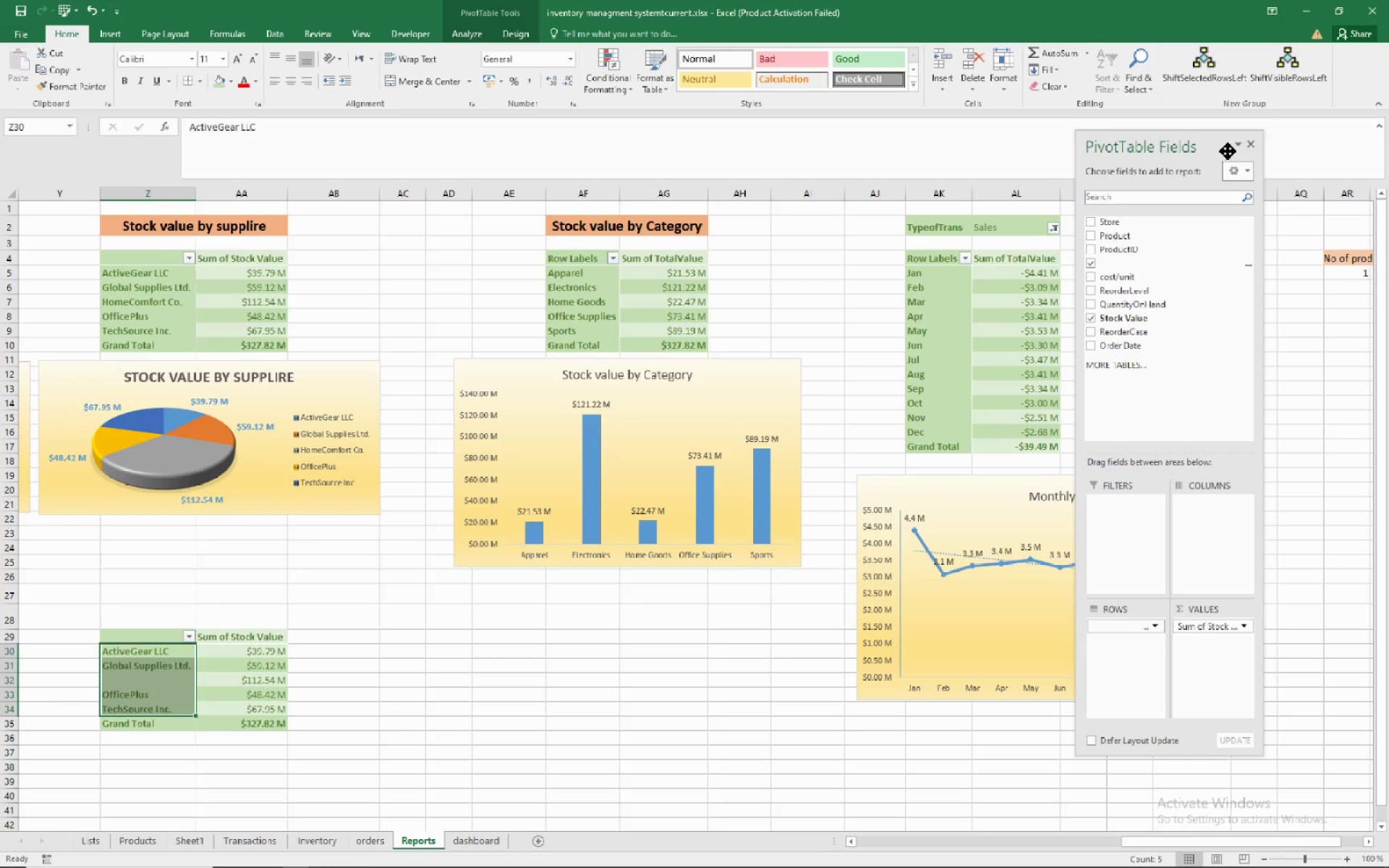 
left_click([1254, 141])
 